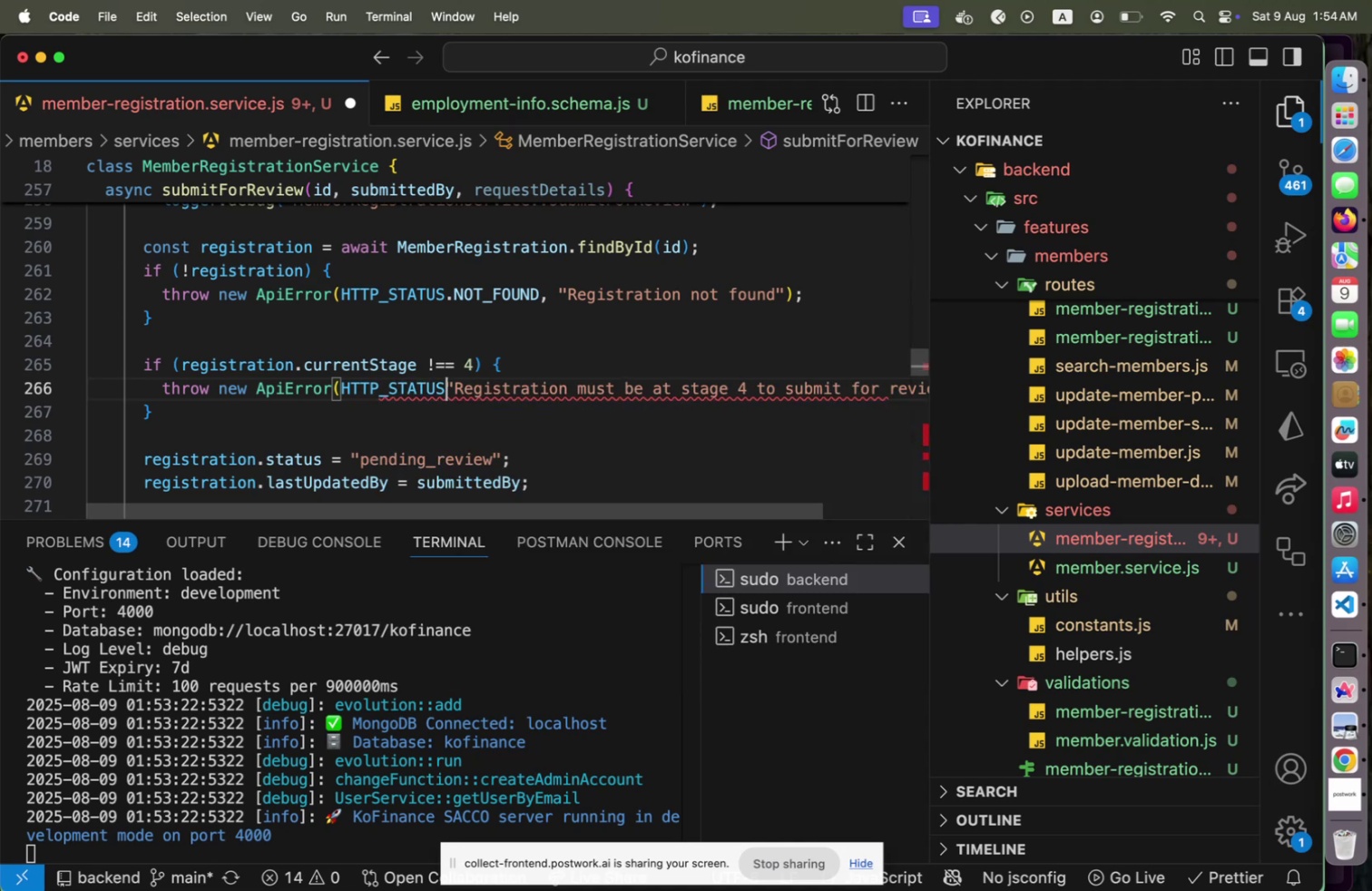 
key(Period)
 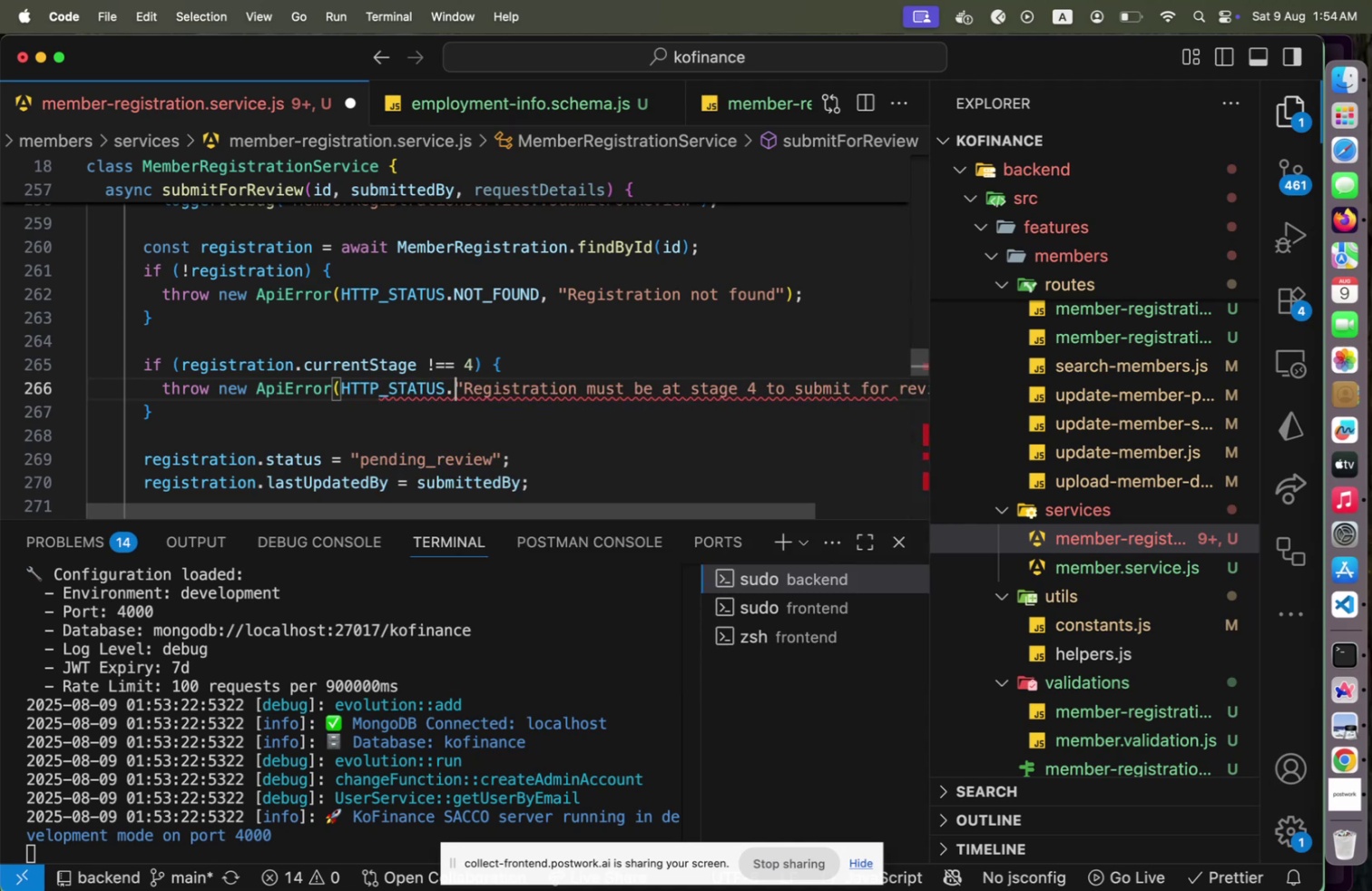 
key(Shift+ShiftLeft)
 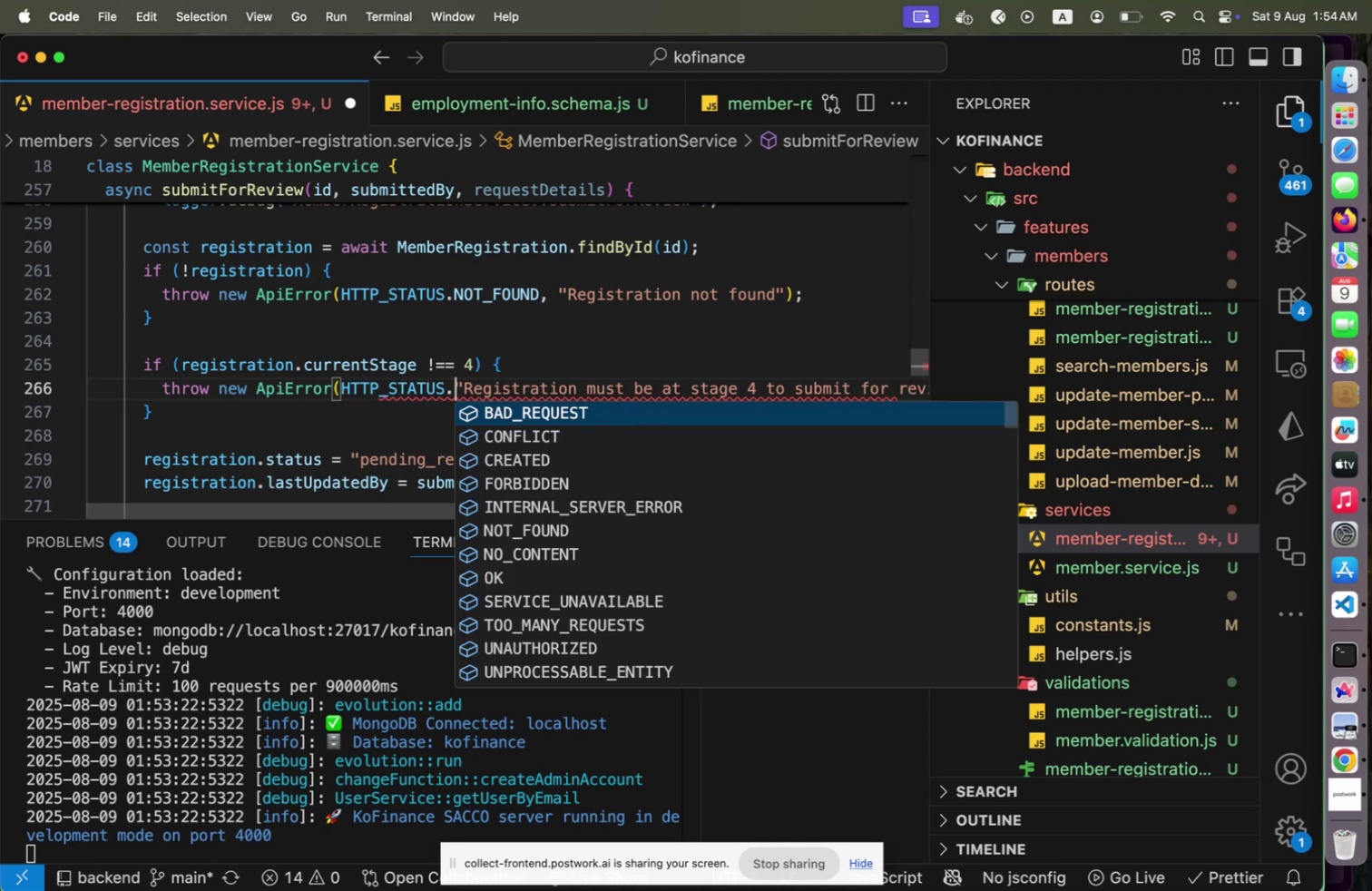 
key(B)
 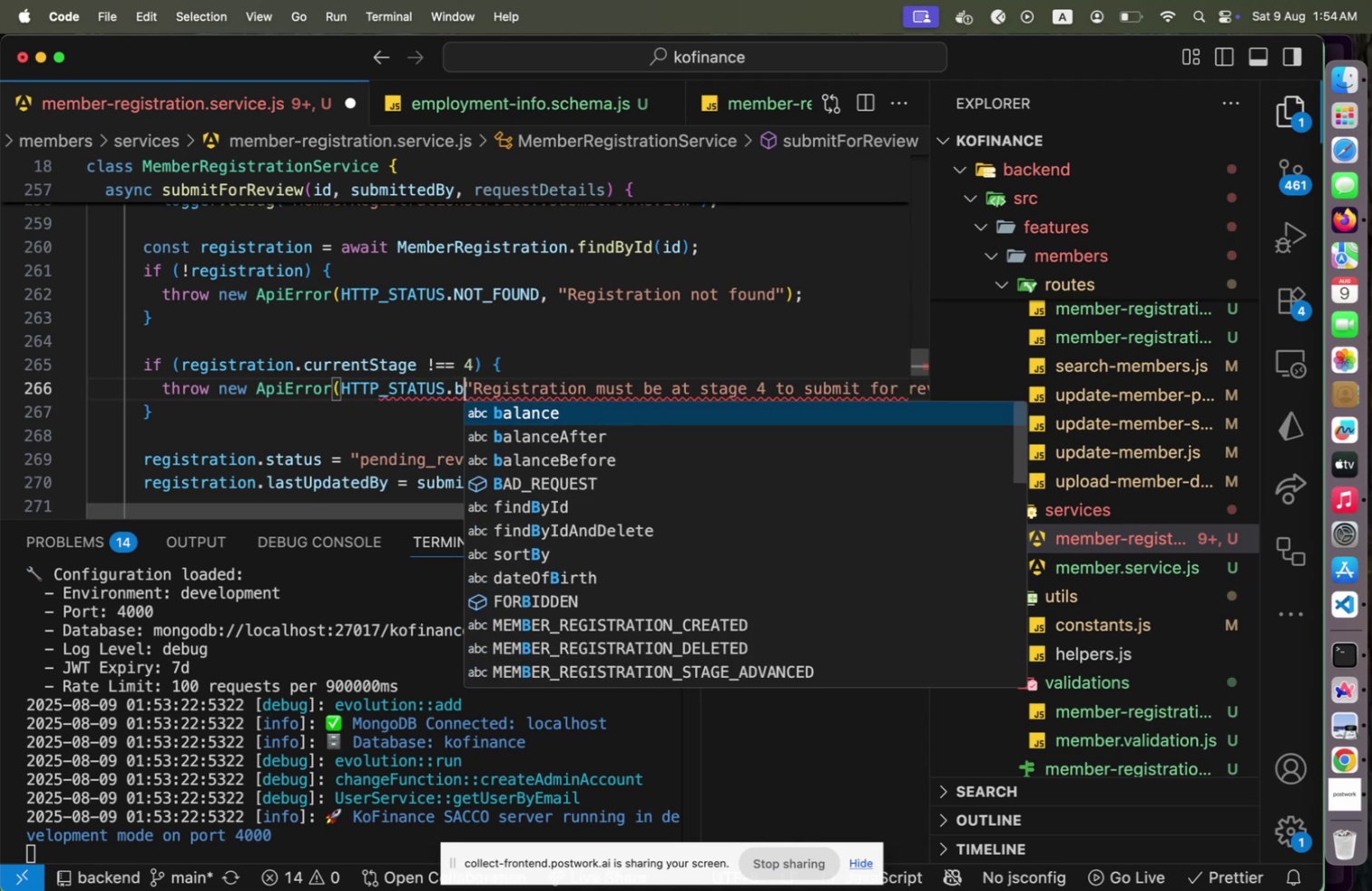 
key(Backspace)
 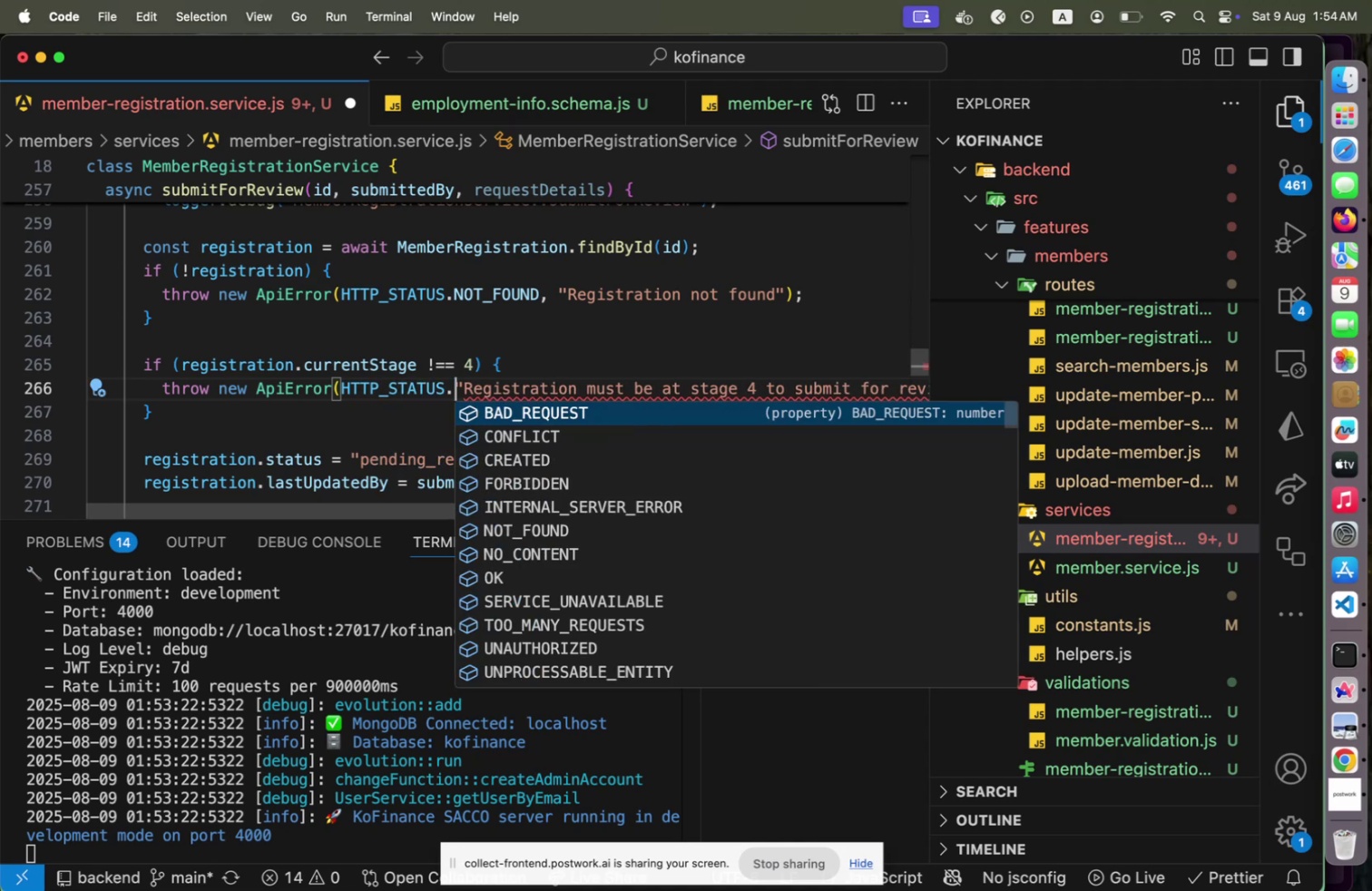 
key(Enter)
 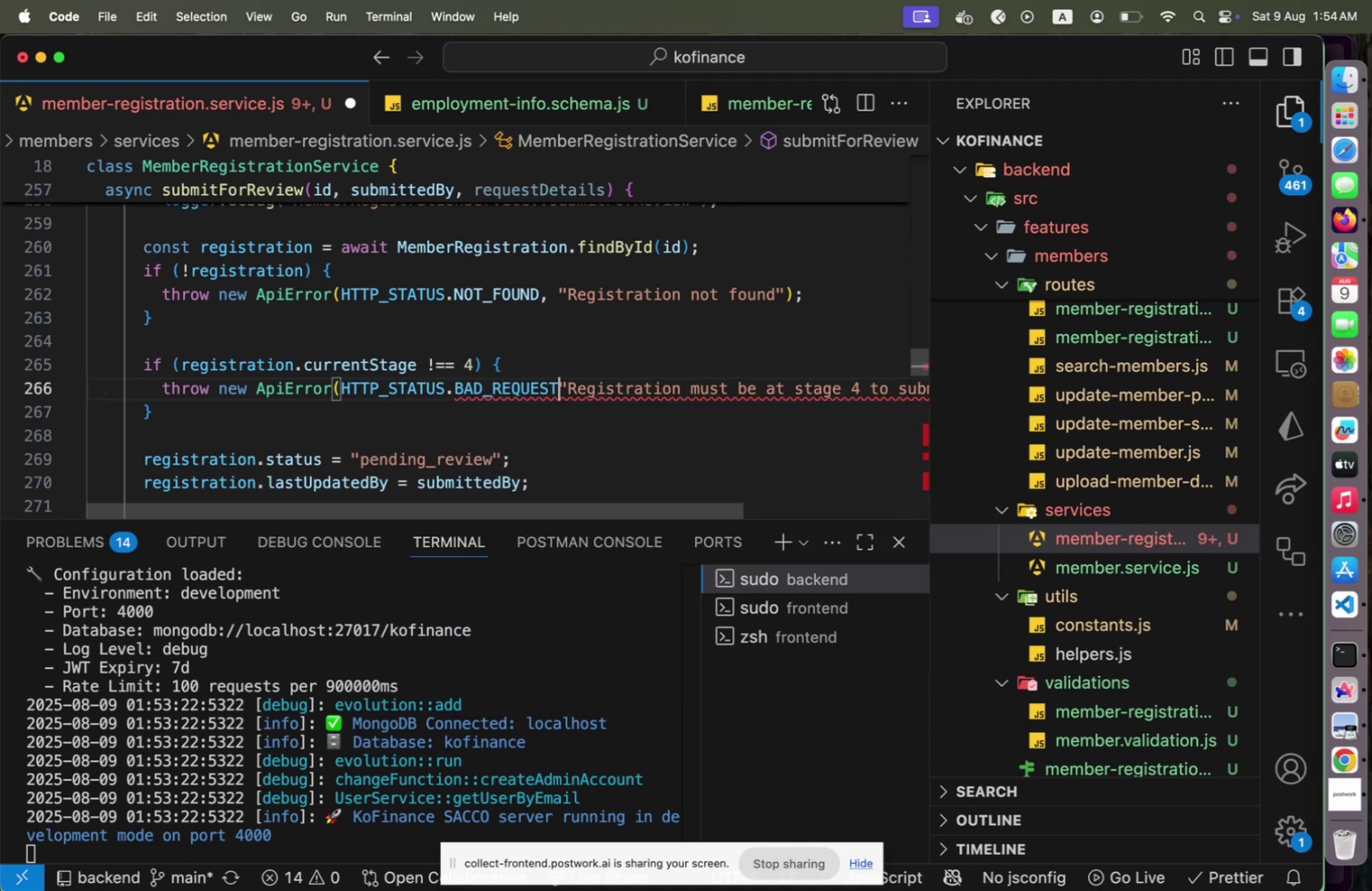 
key(Comma)
 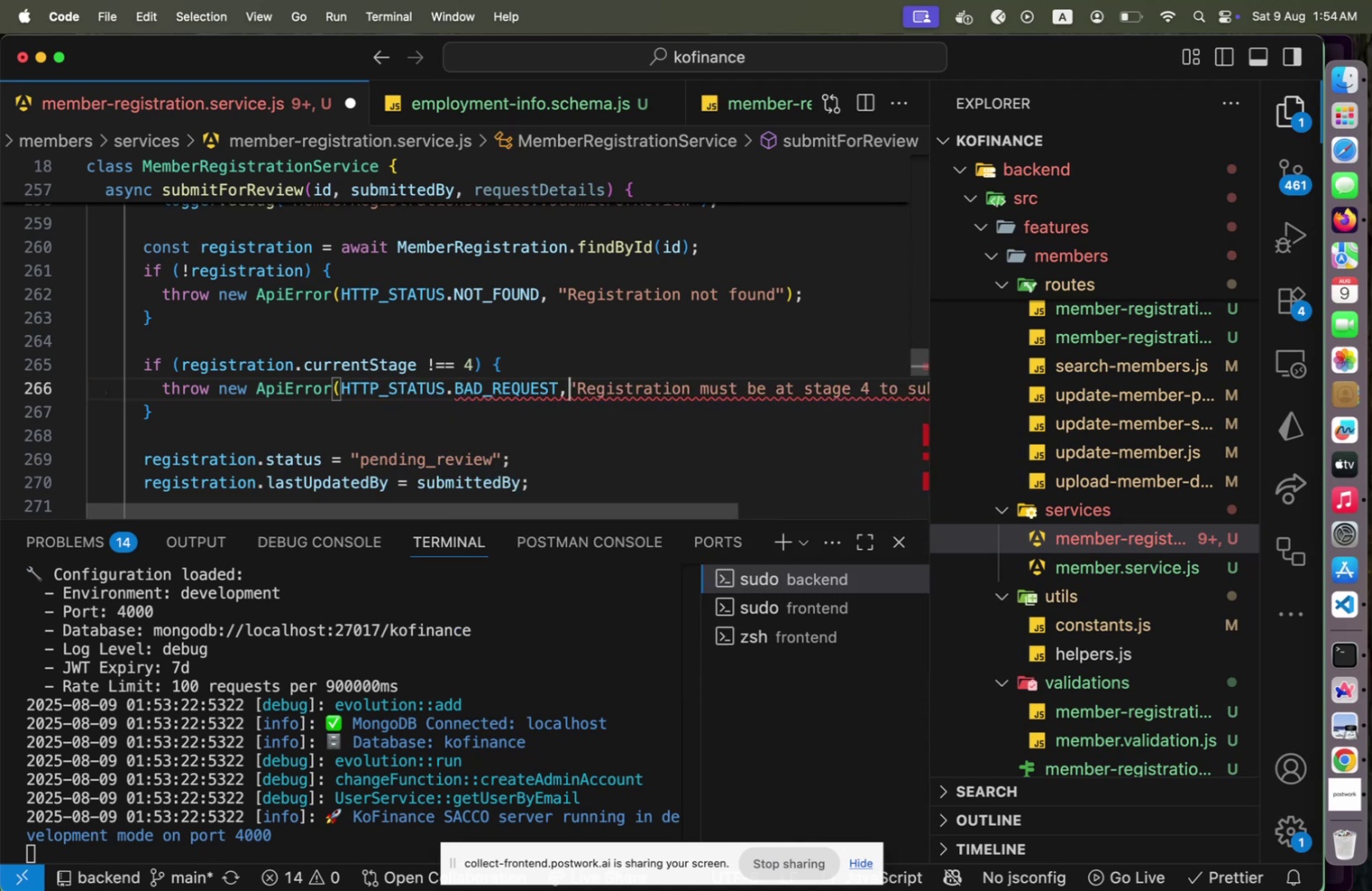 
key(Space)
 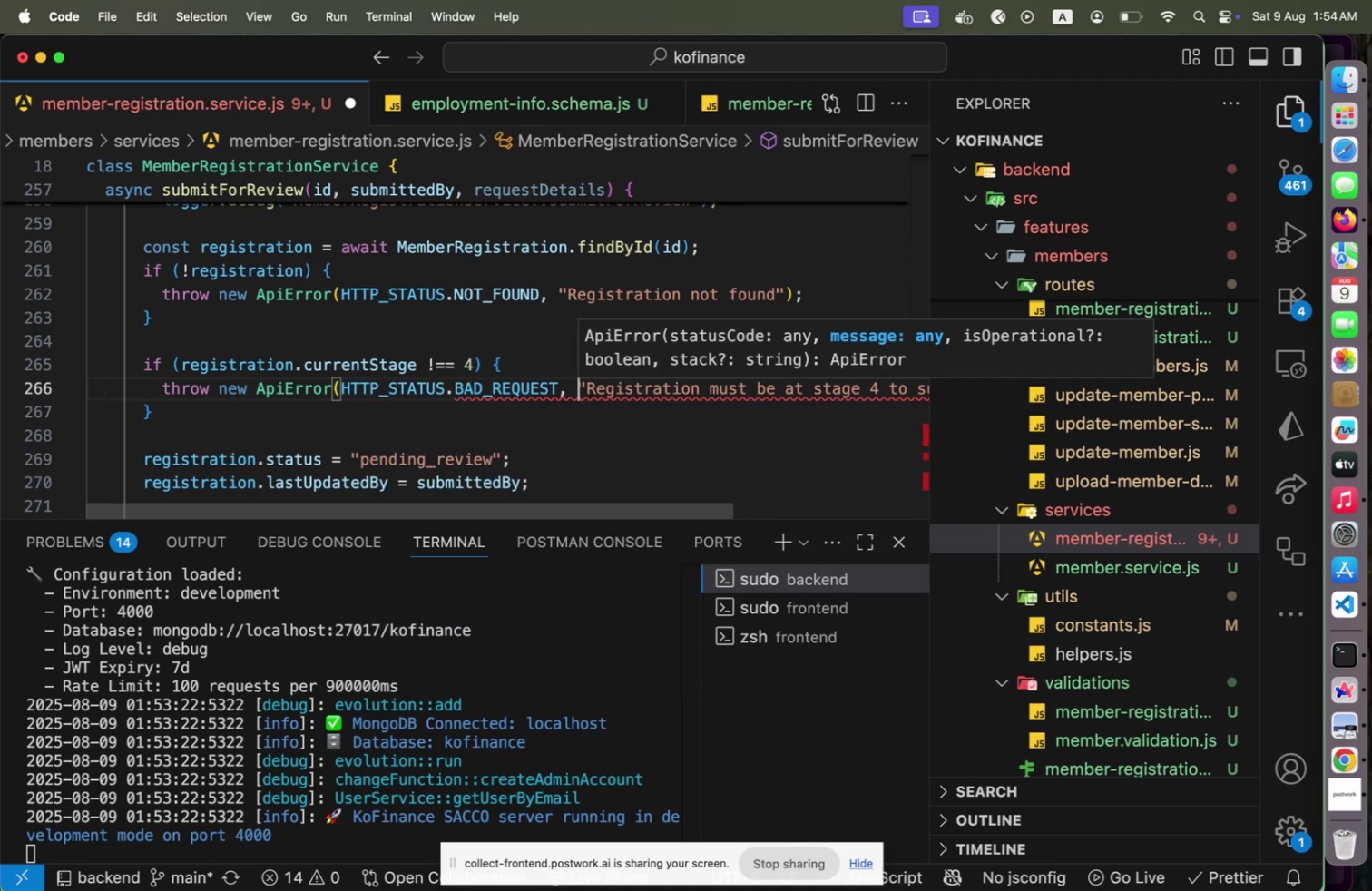 
key(ArrowDown)
 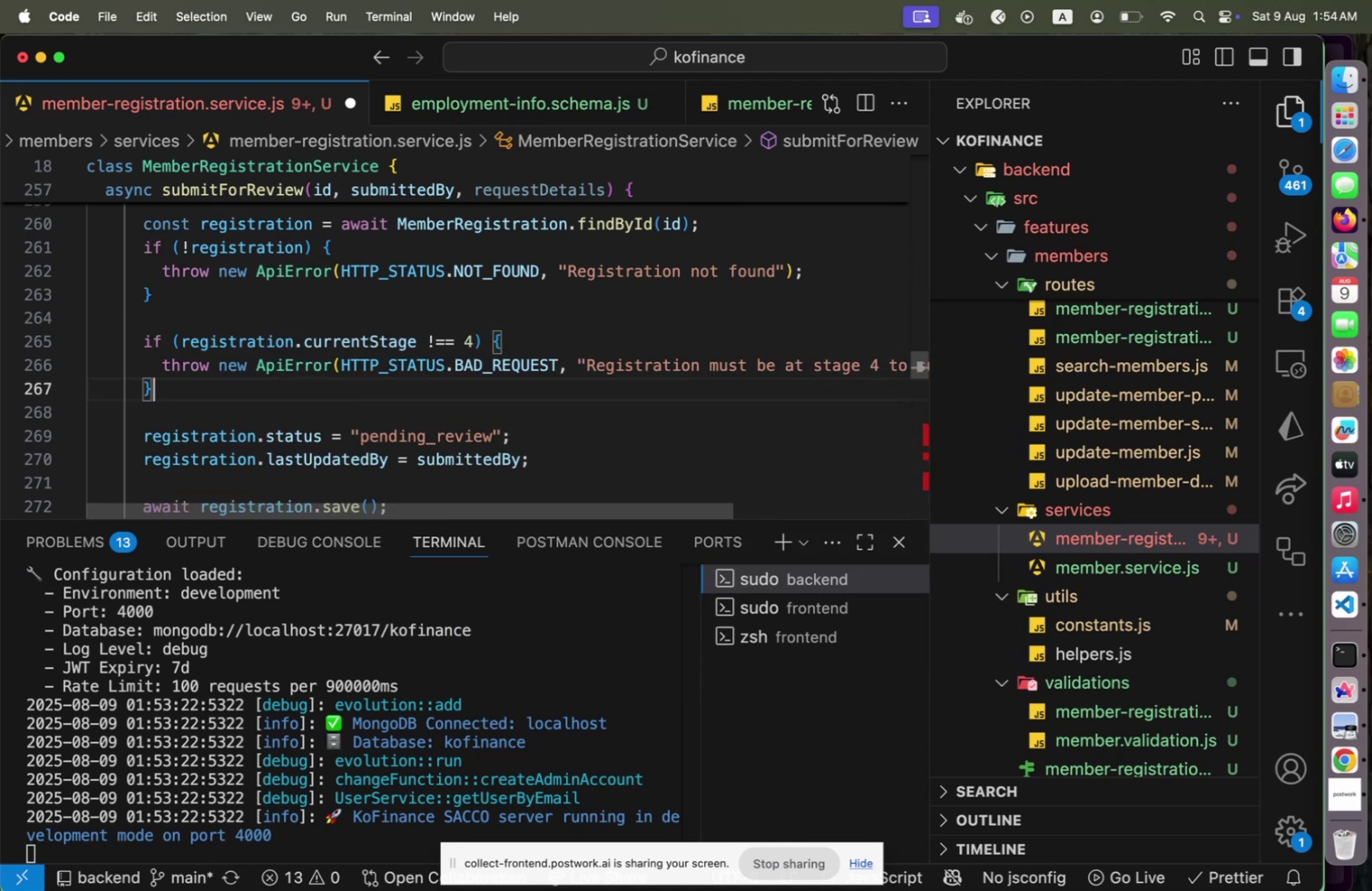 
key(ArrowDown)
 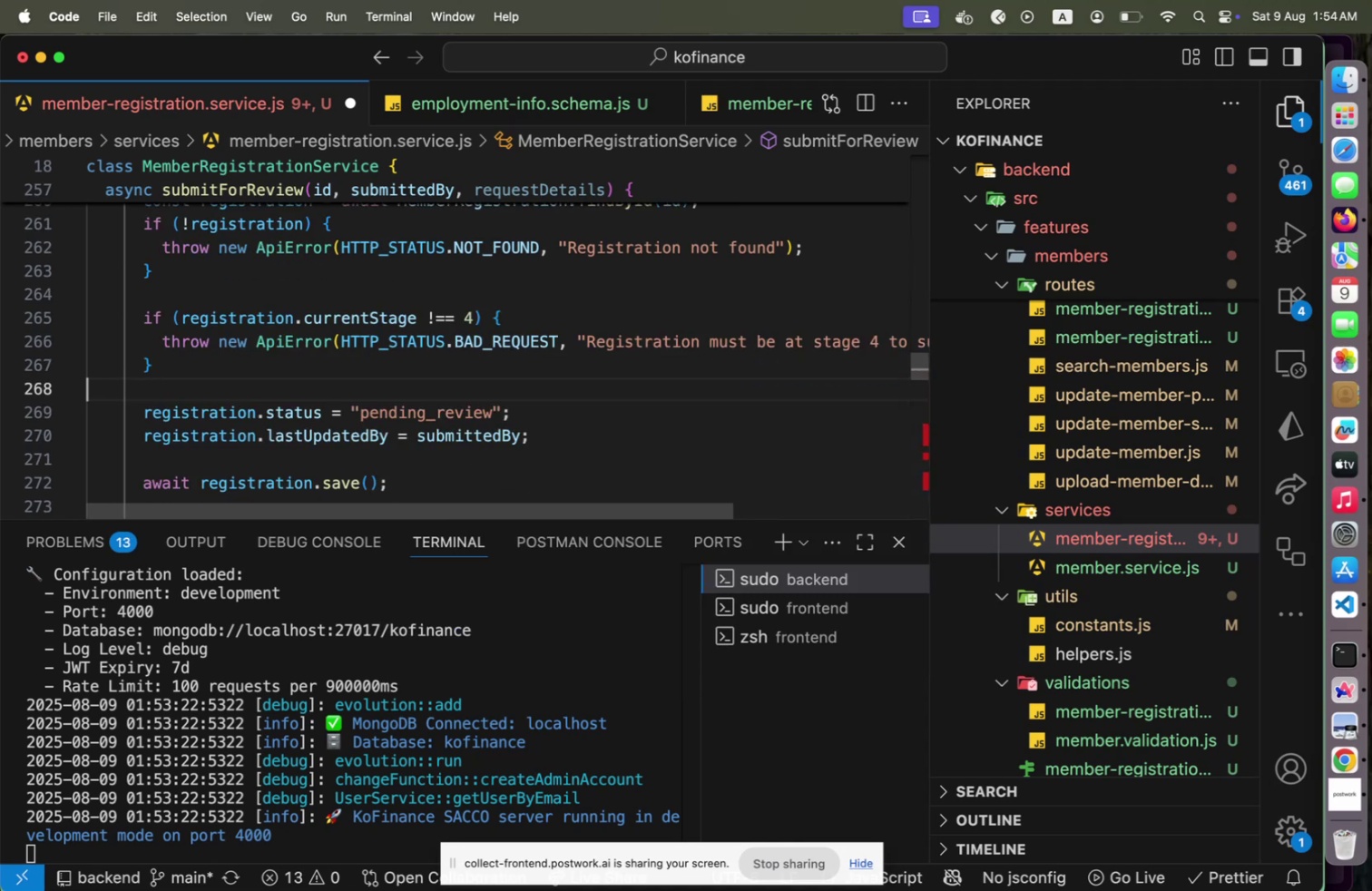 
key(ArrowDown)
 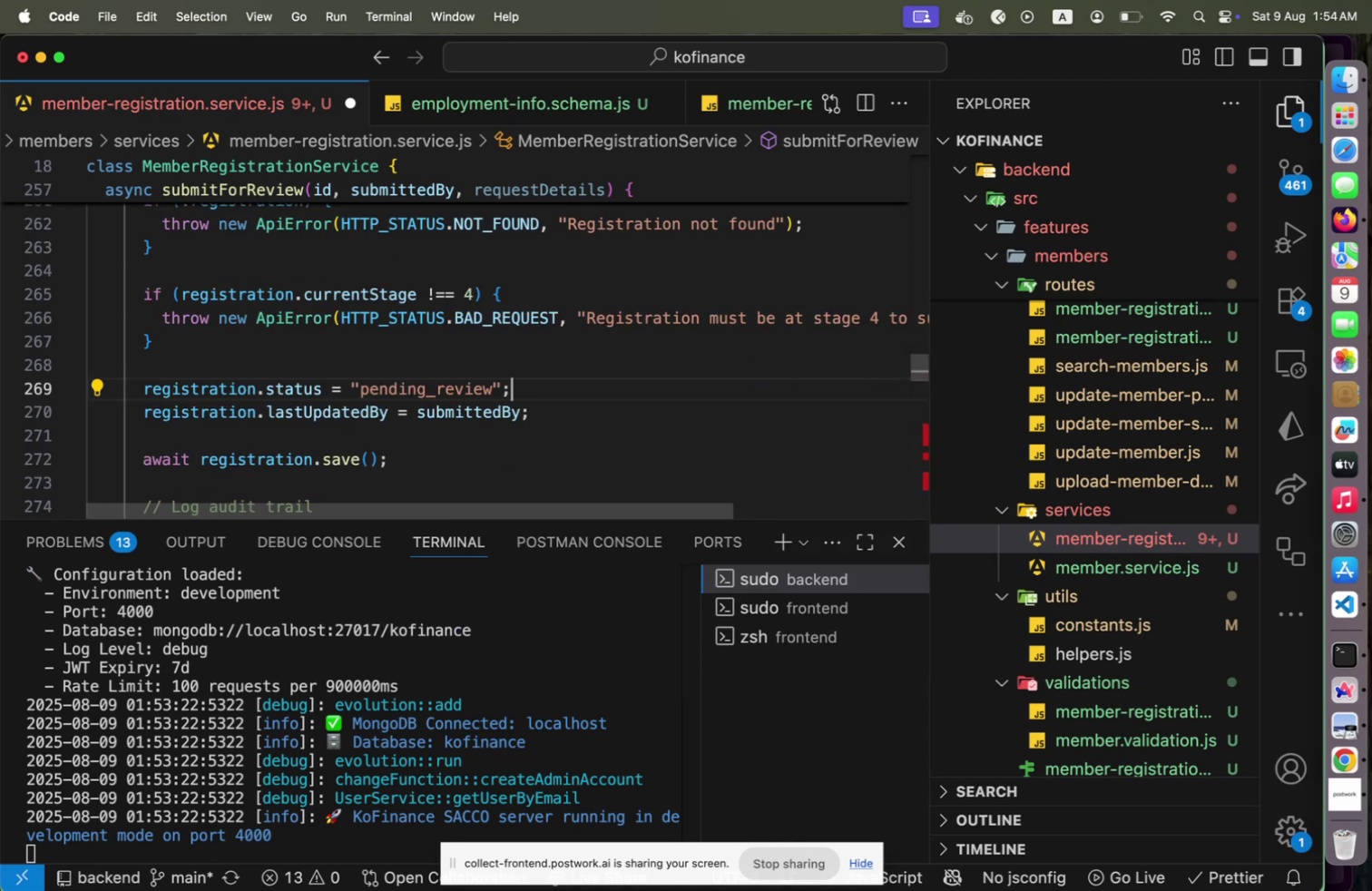 
key(ArrowLeft)
 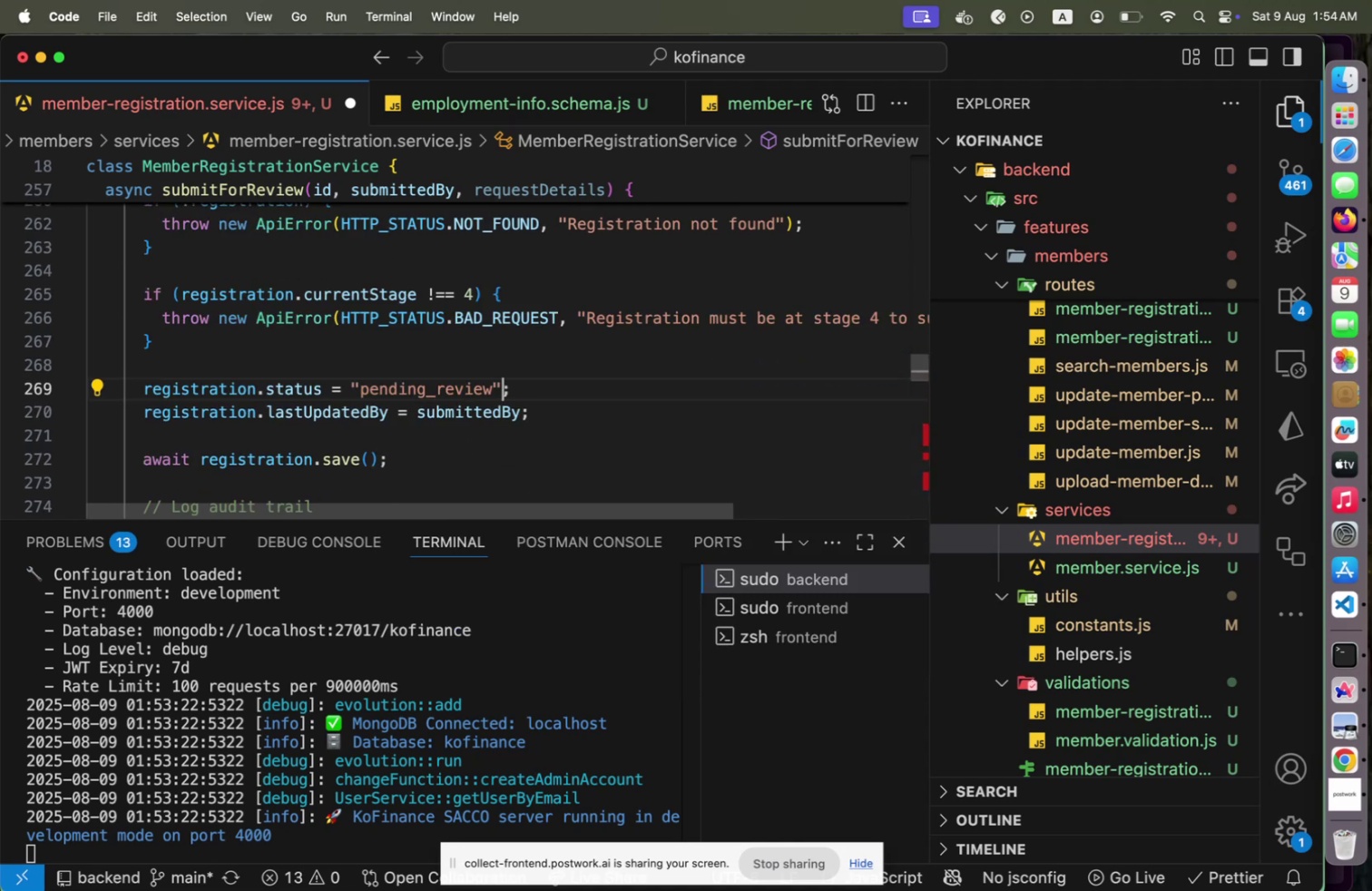 
hold_key(key=ArrowLeft, duration=1.5)
 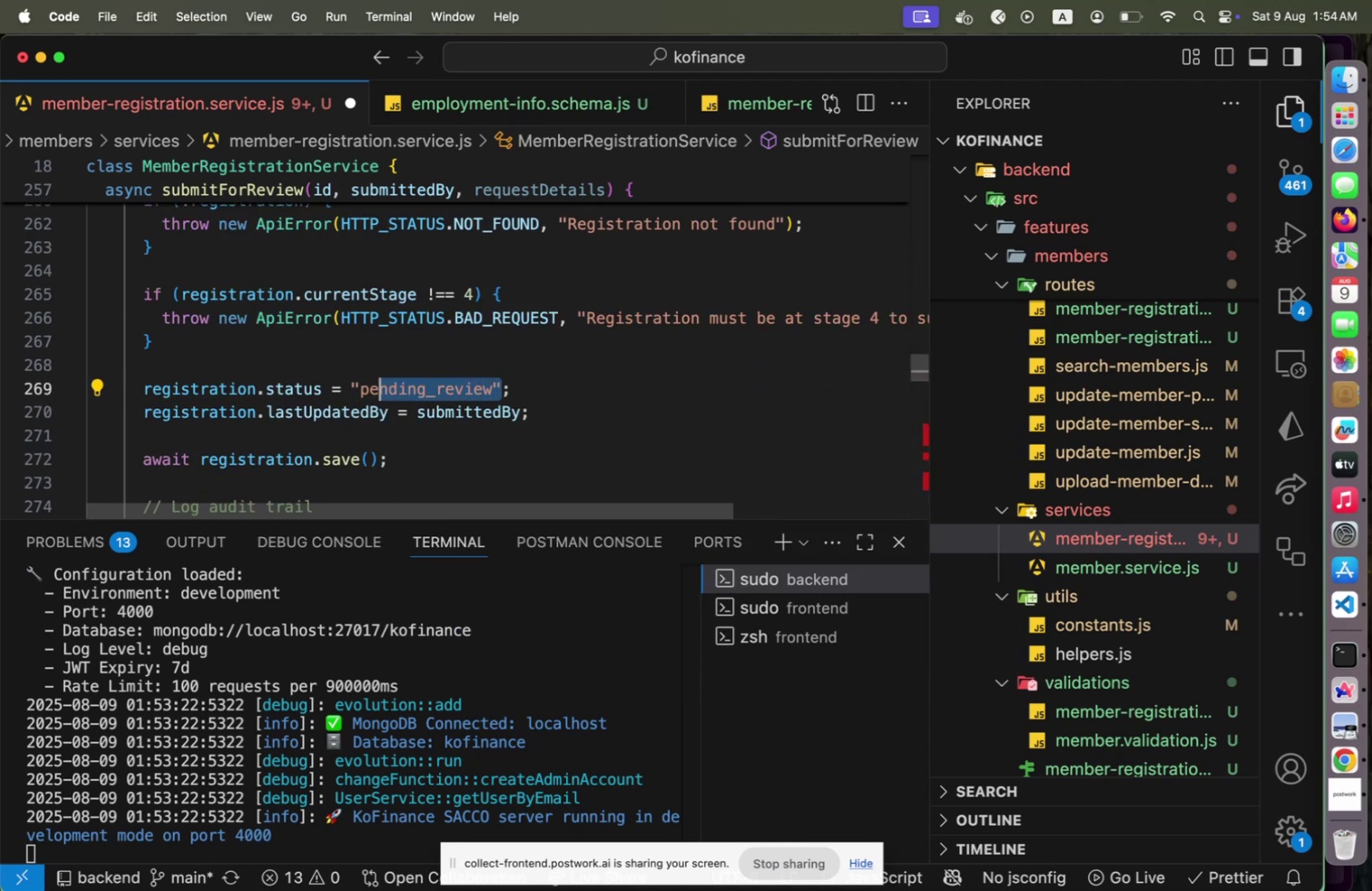 
key(Shift+ArrowLeft)
 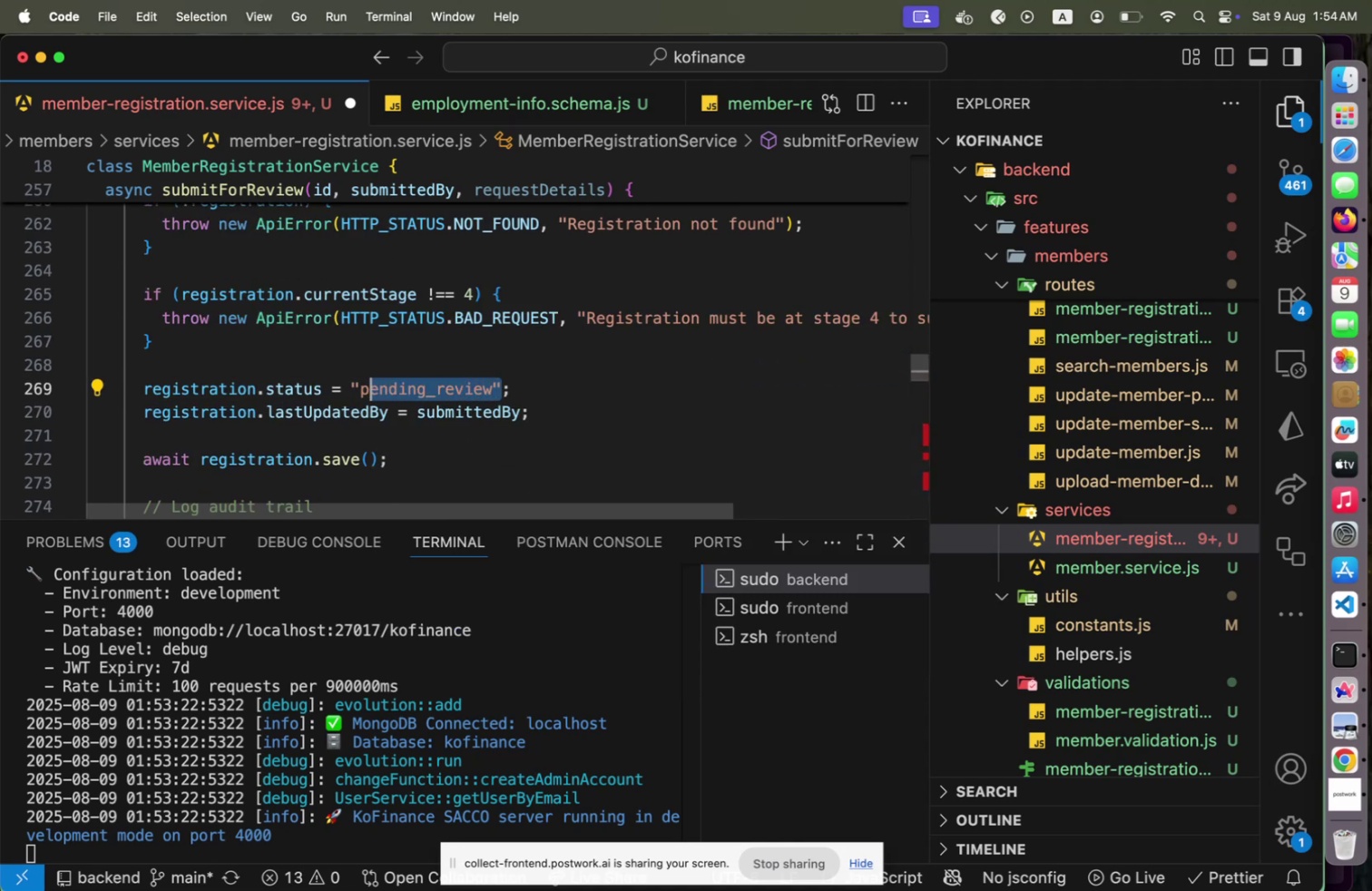 
key(Shift+ArrowLeft)
 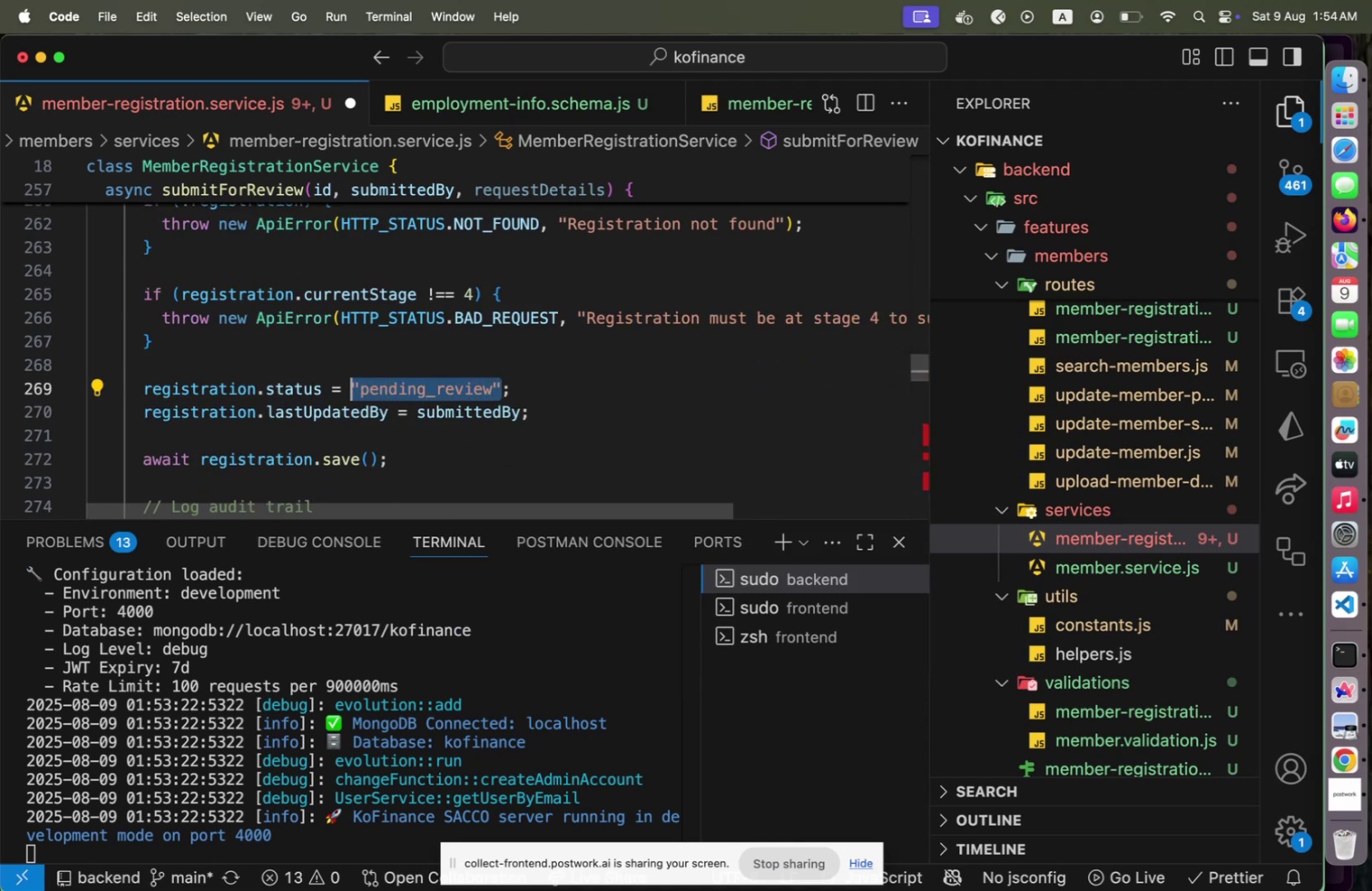 
type(MEMBER)
 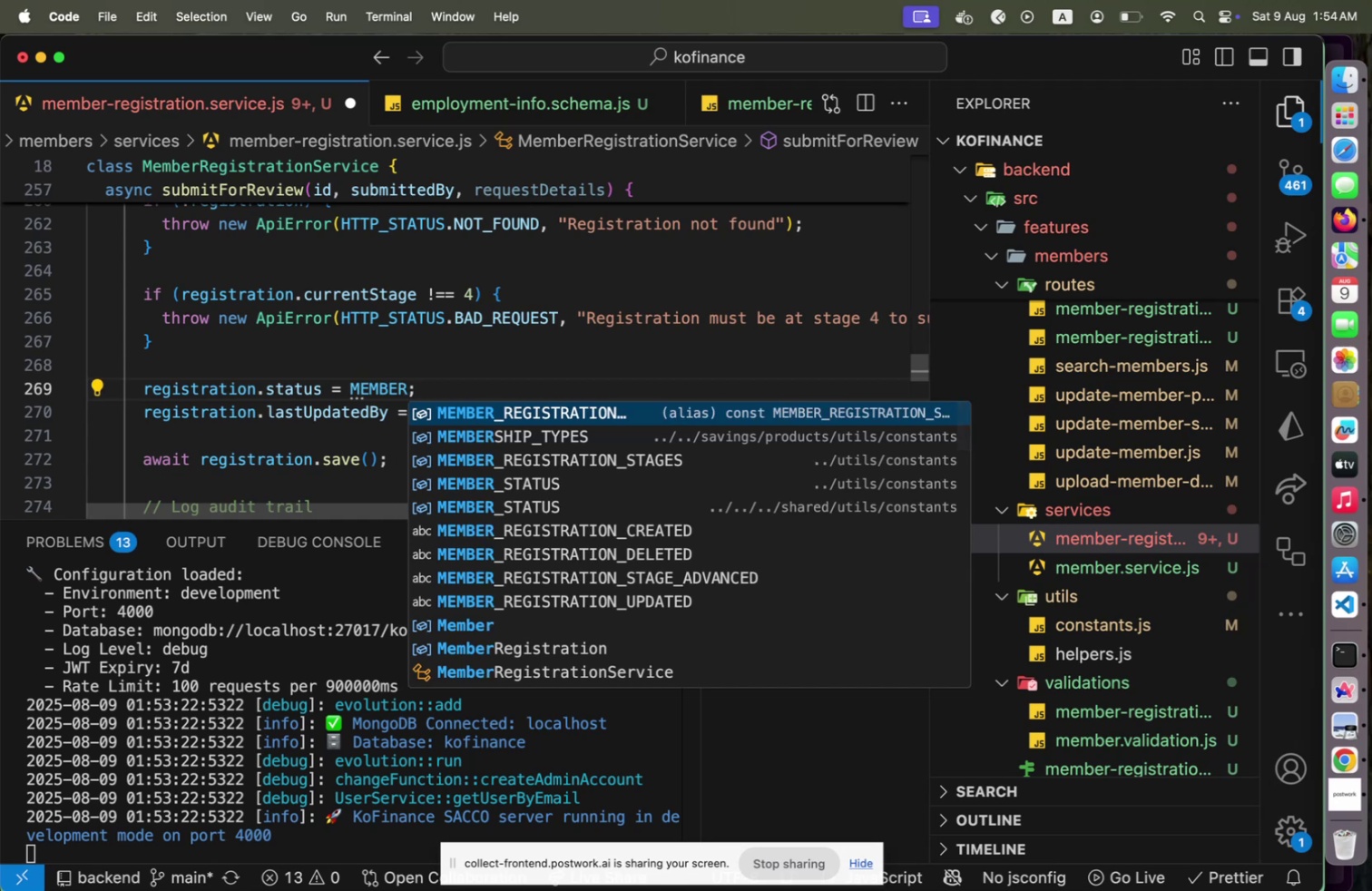 
key(ArrowDown)
 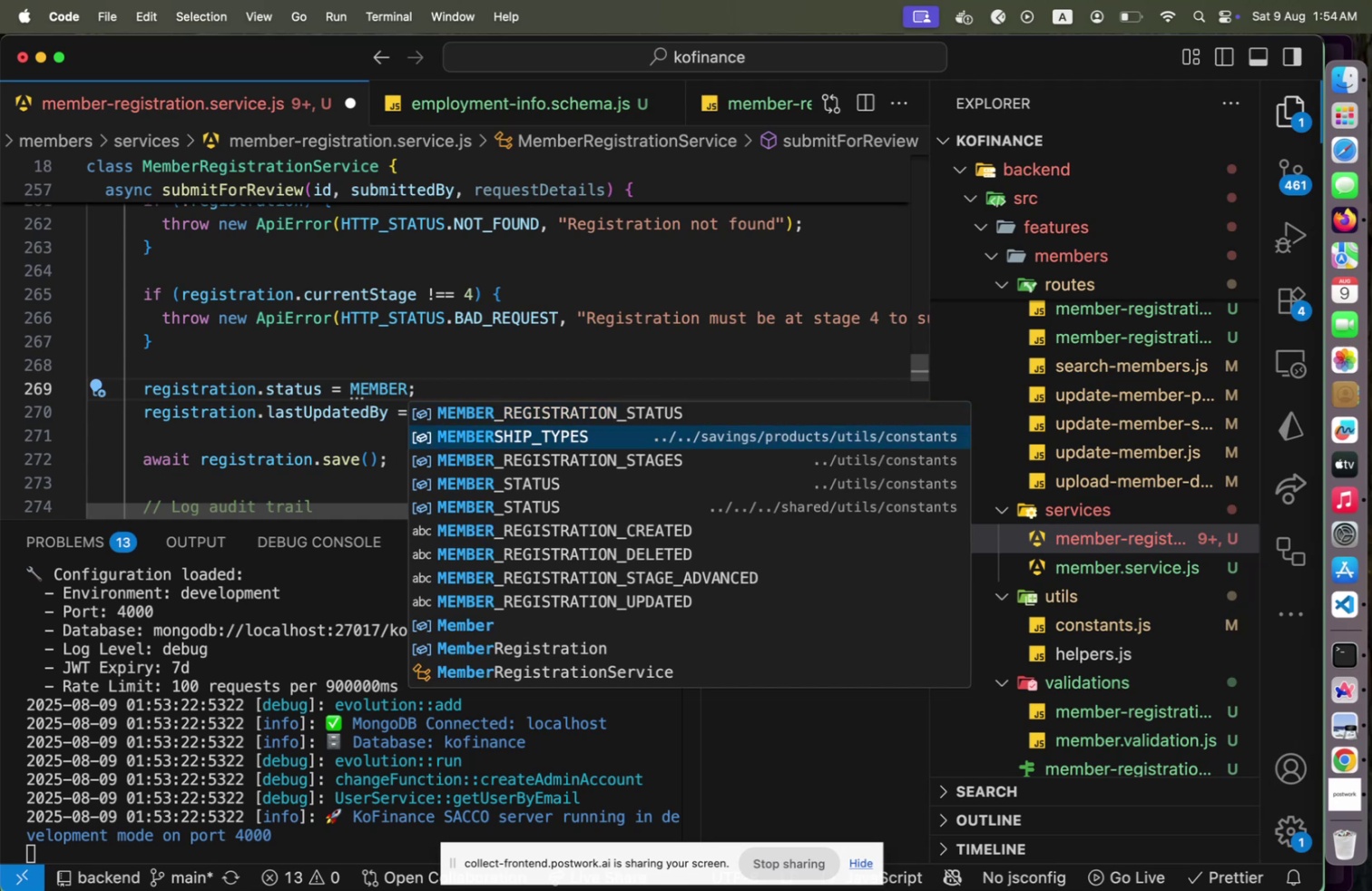 
key(ArrowUp)
 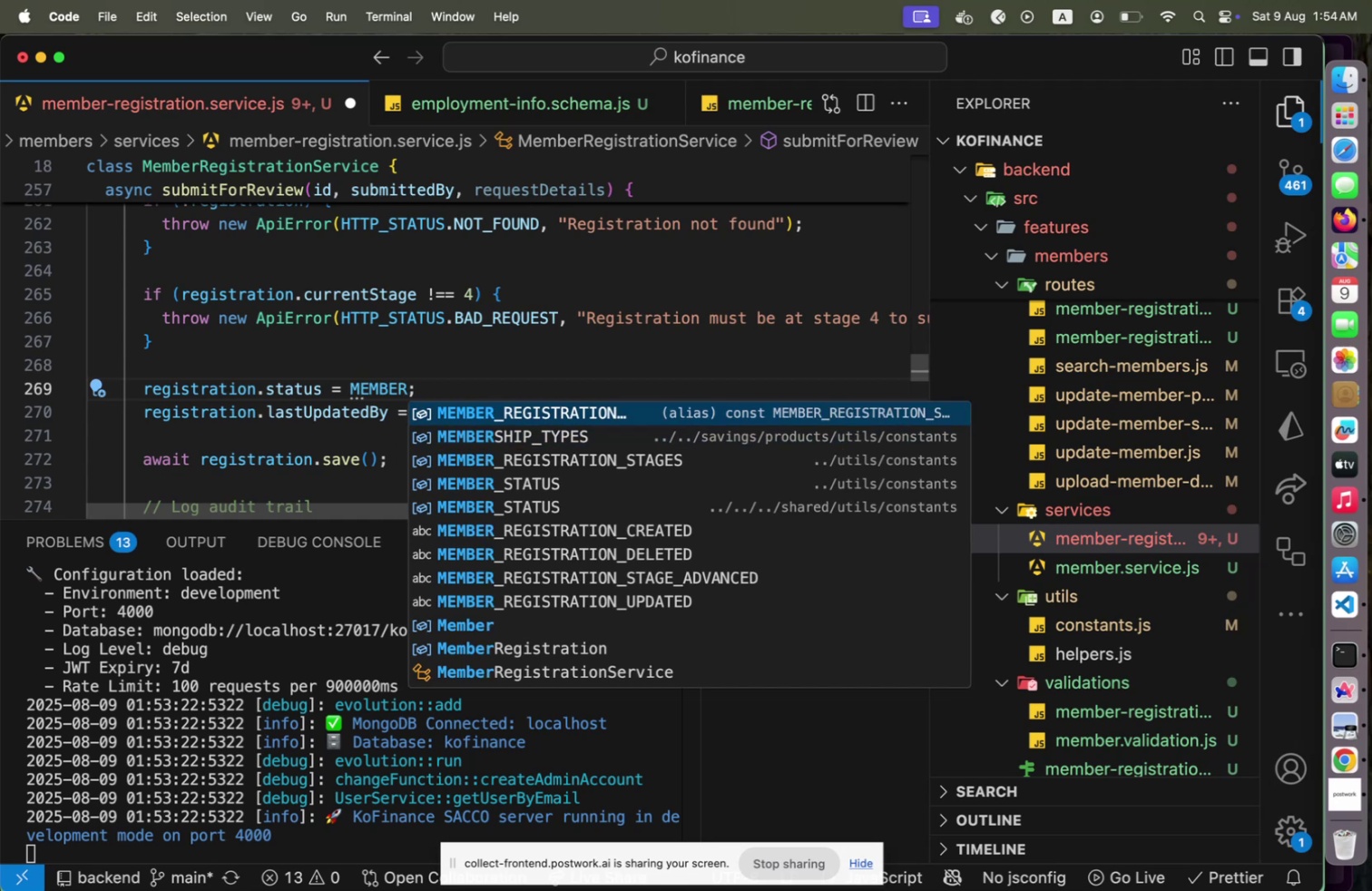 
key(Enter)
 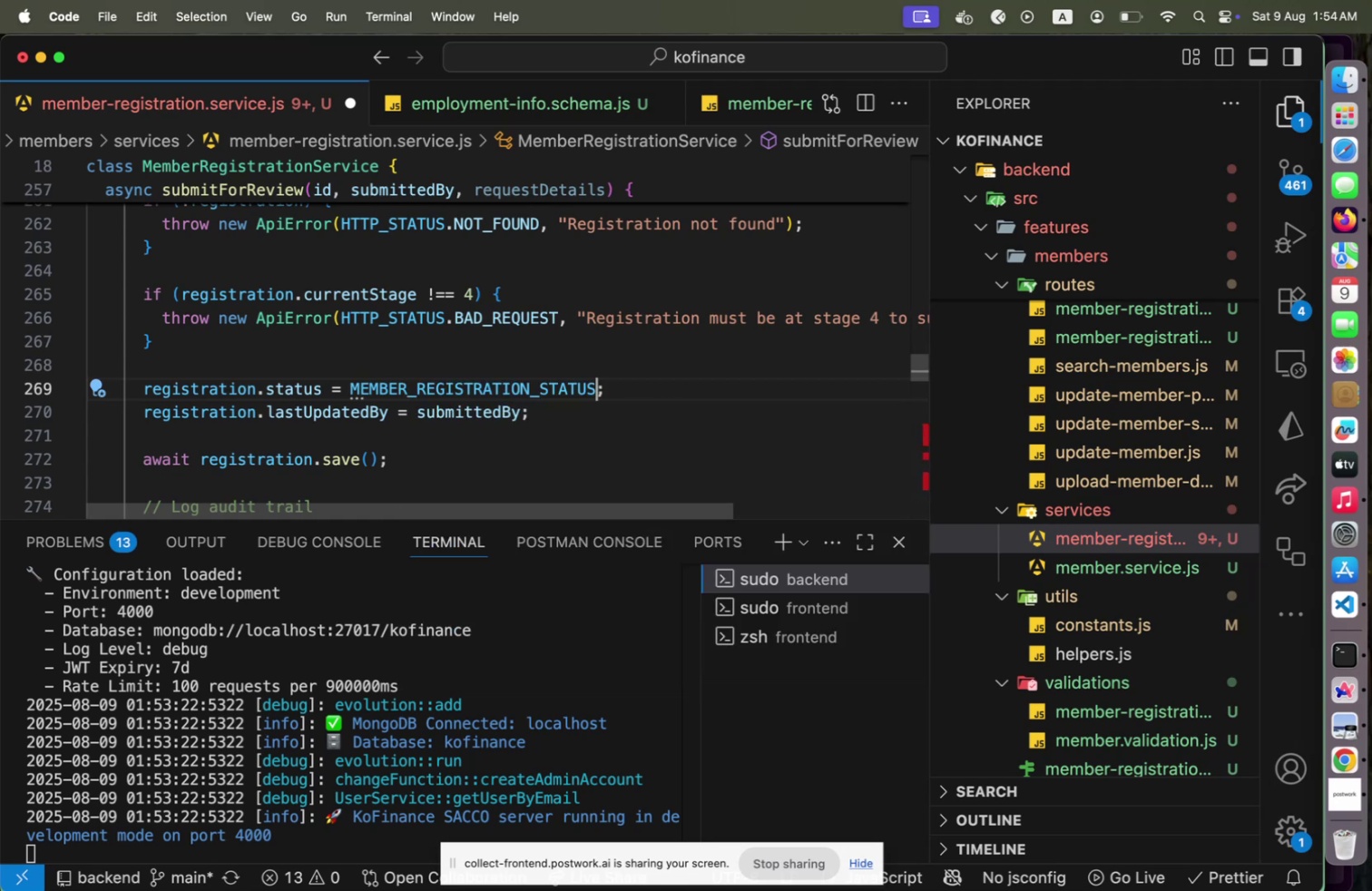 
key(Period)
 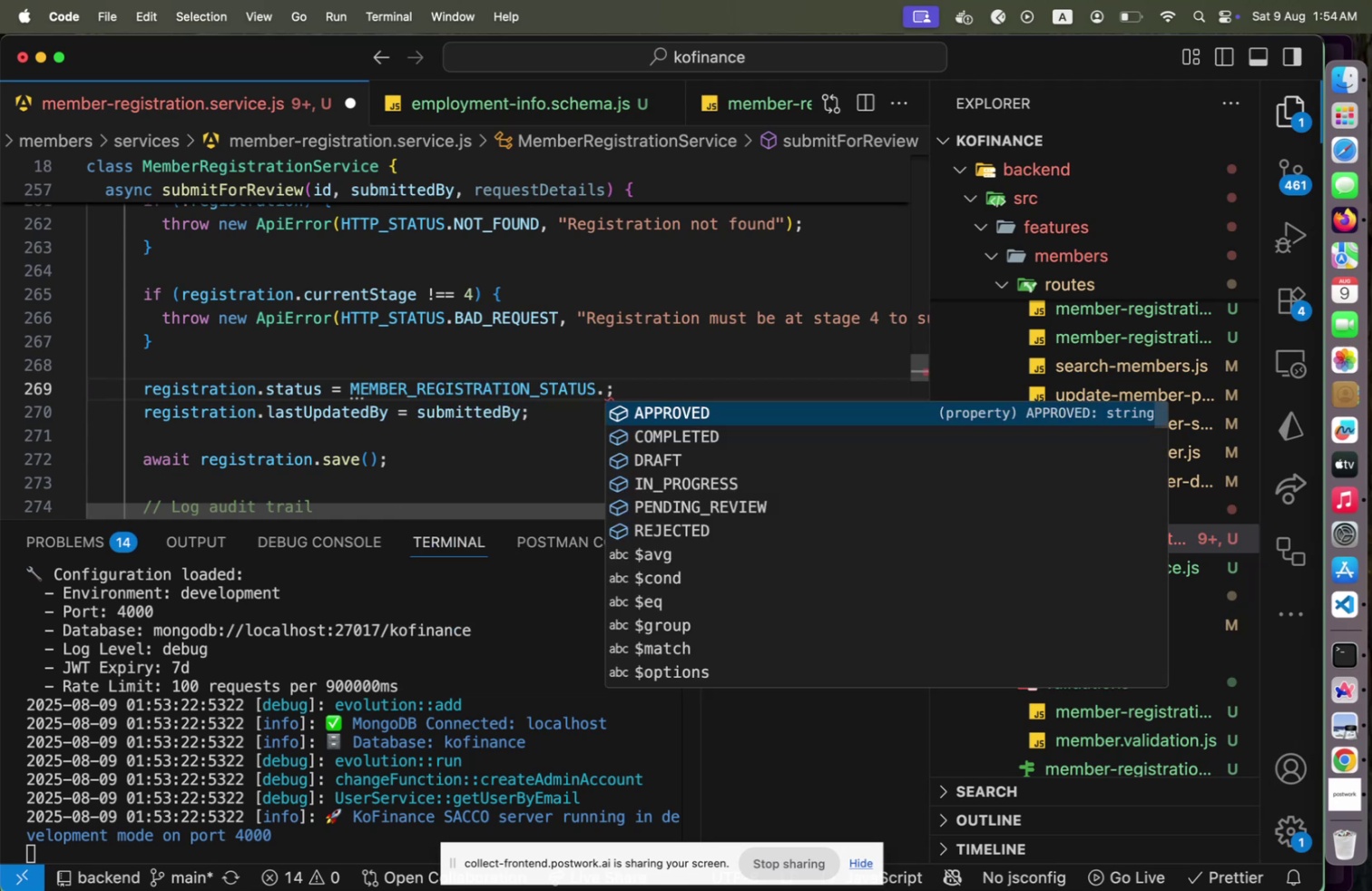 
key(ArrowDown)
 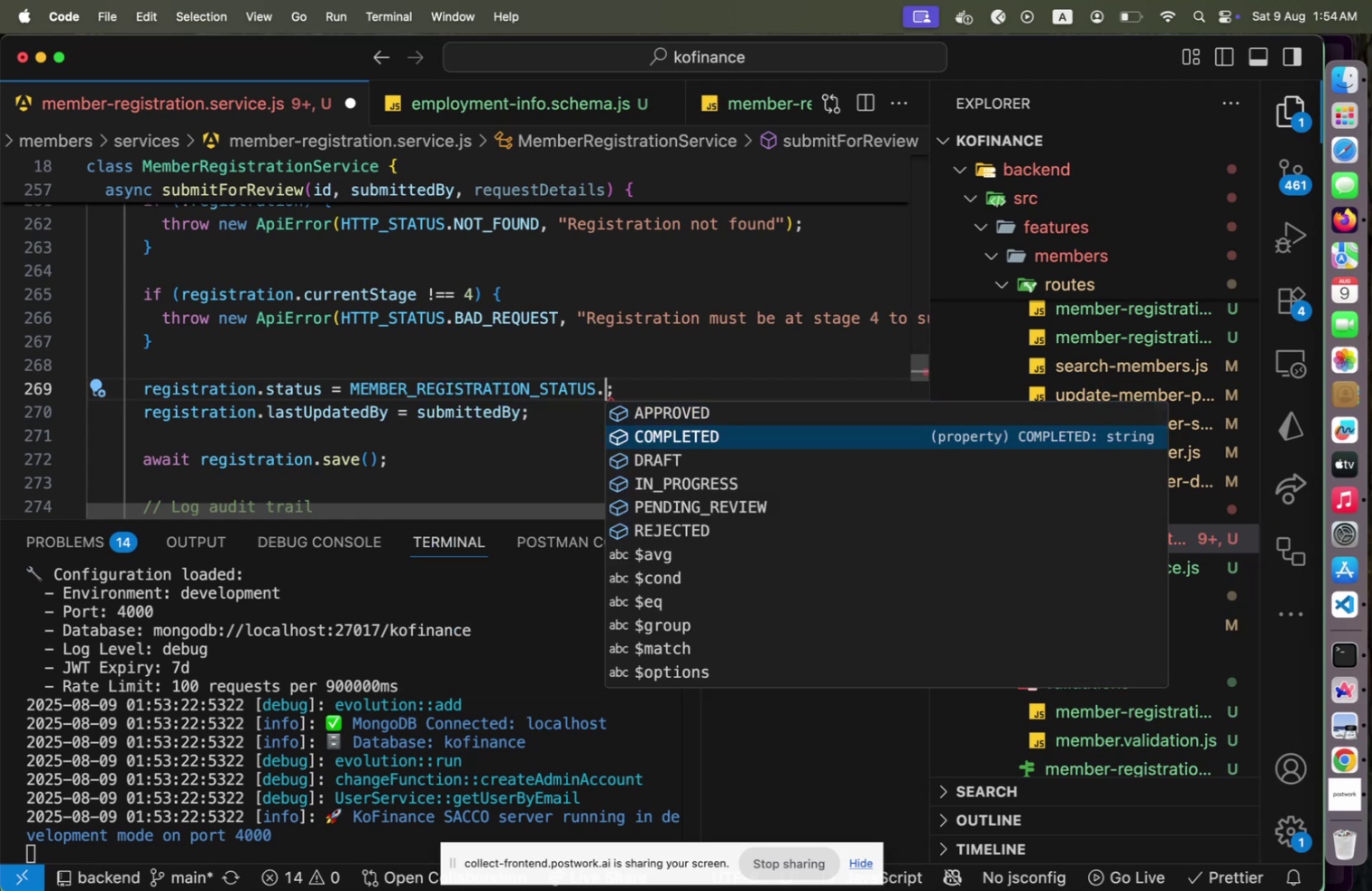 
key(ArrowDown)
 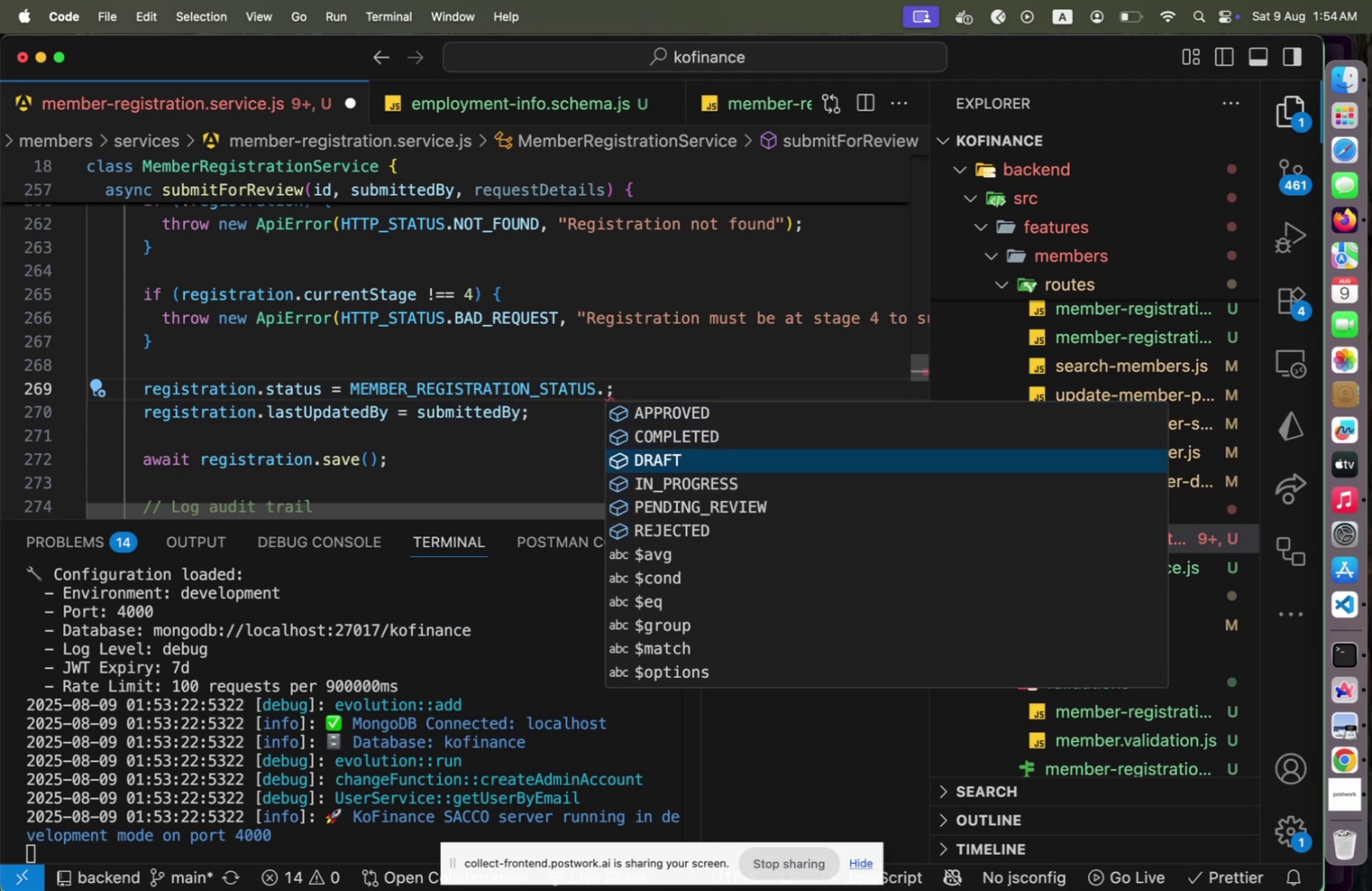 
key(ArrowDown)
 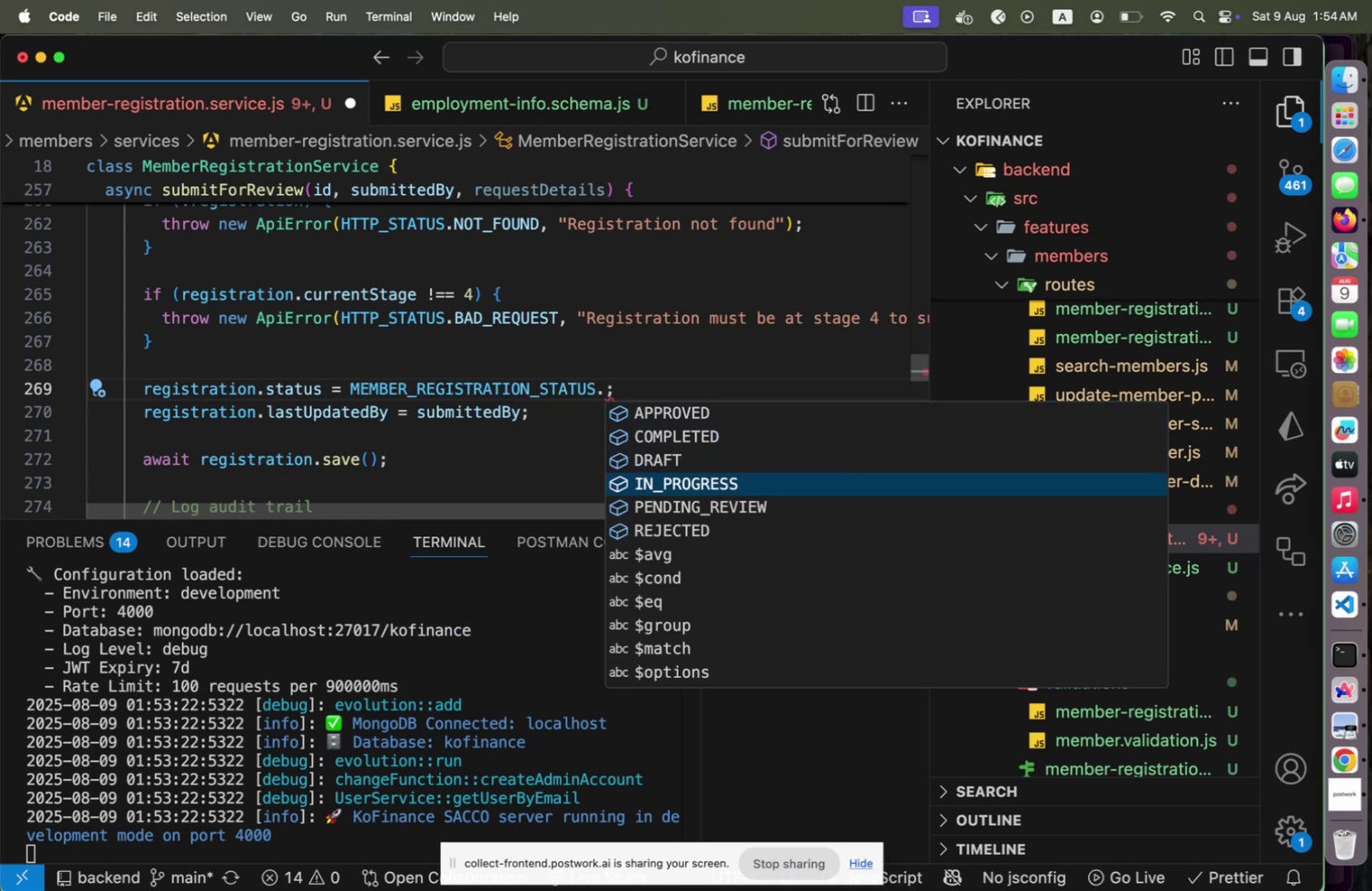 
key(ArrowDown)
 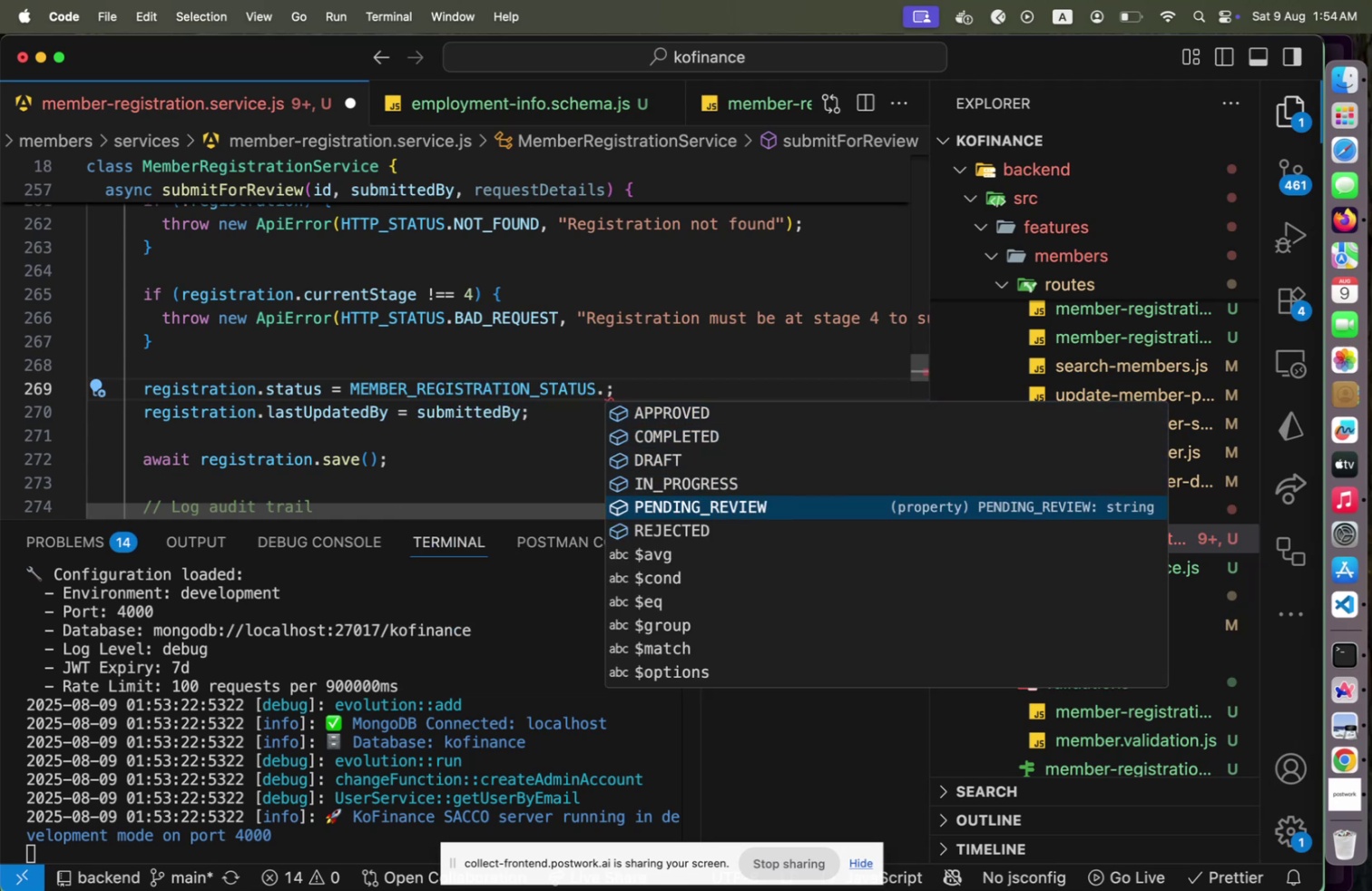 
key(Enter)
 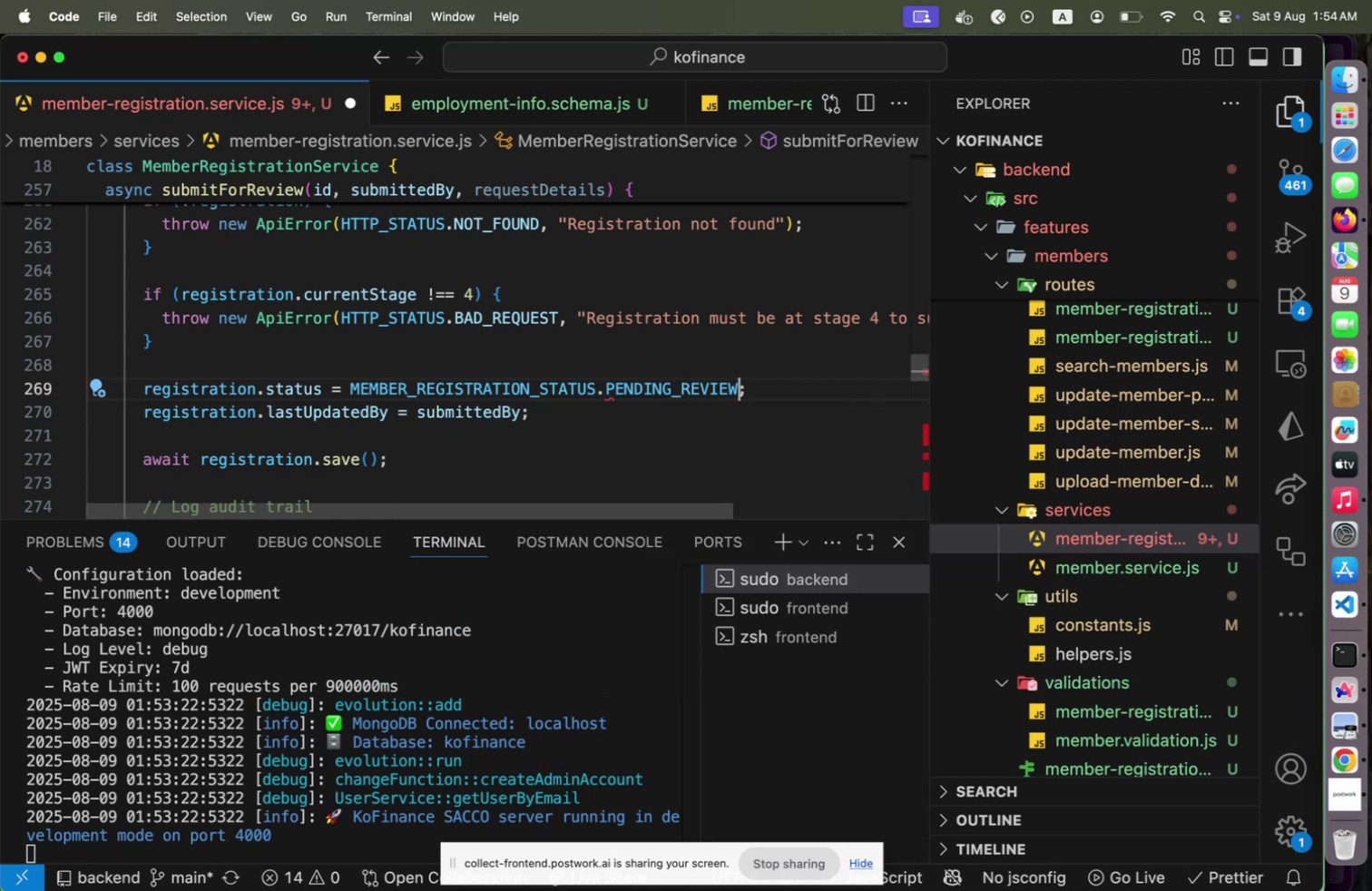 
hold_key(key=ArrowDown, duration=0.4)
 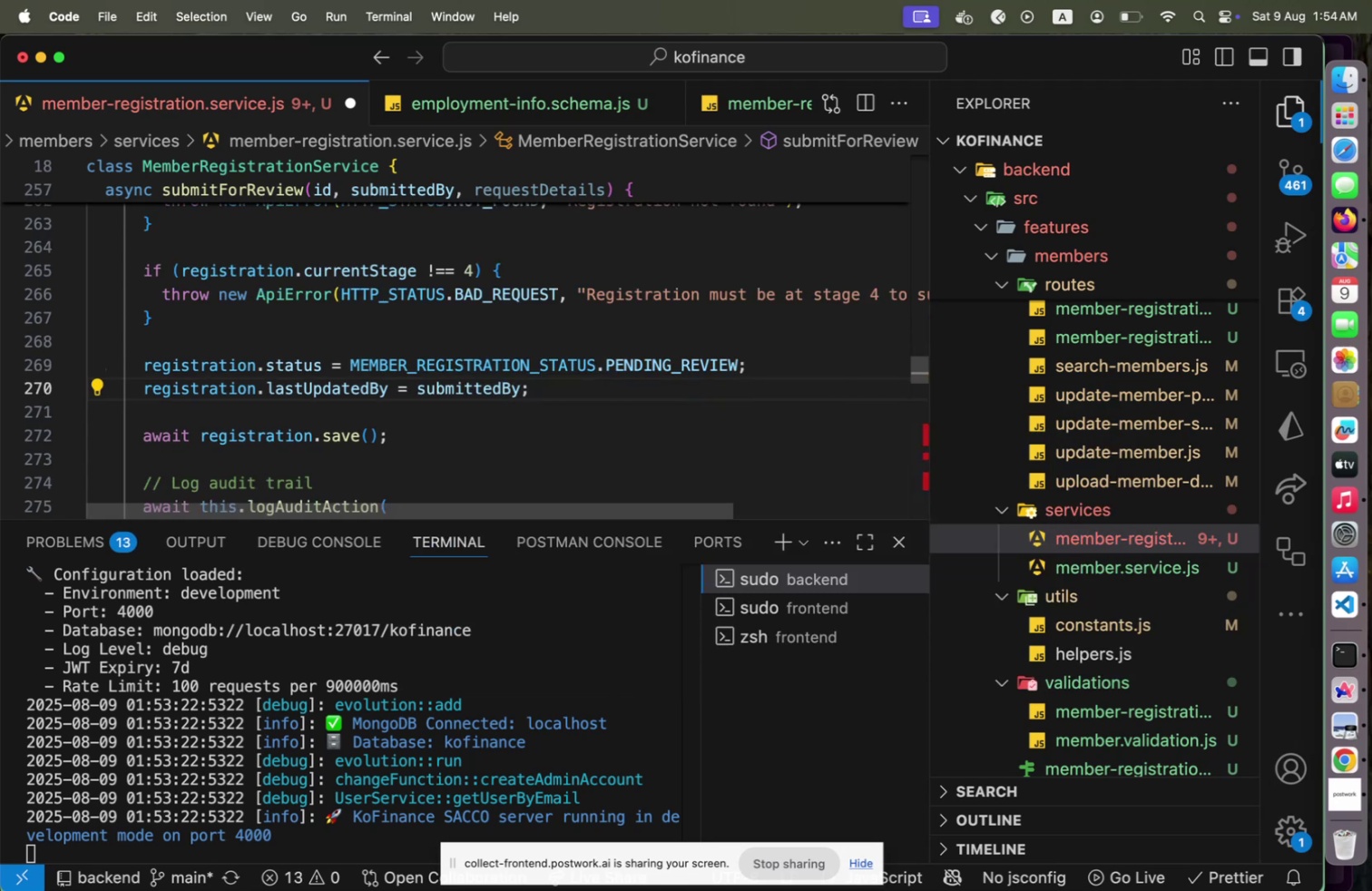 
hold_key(key=ArrowDown, duration=0.7)
 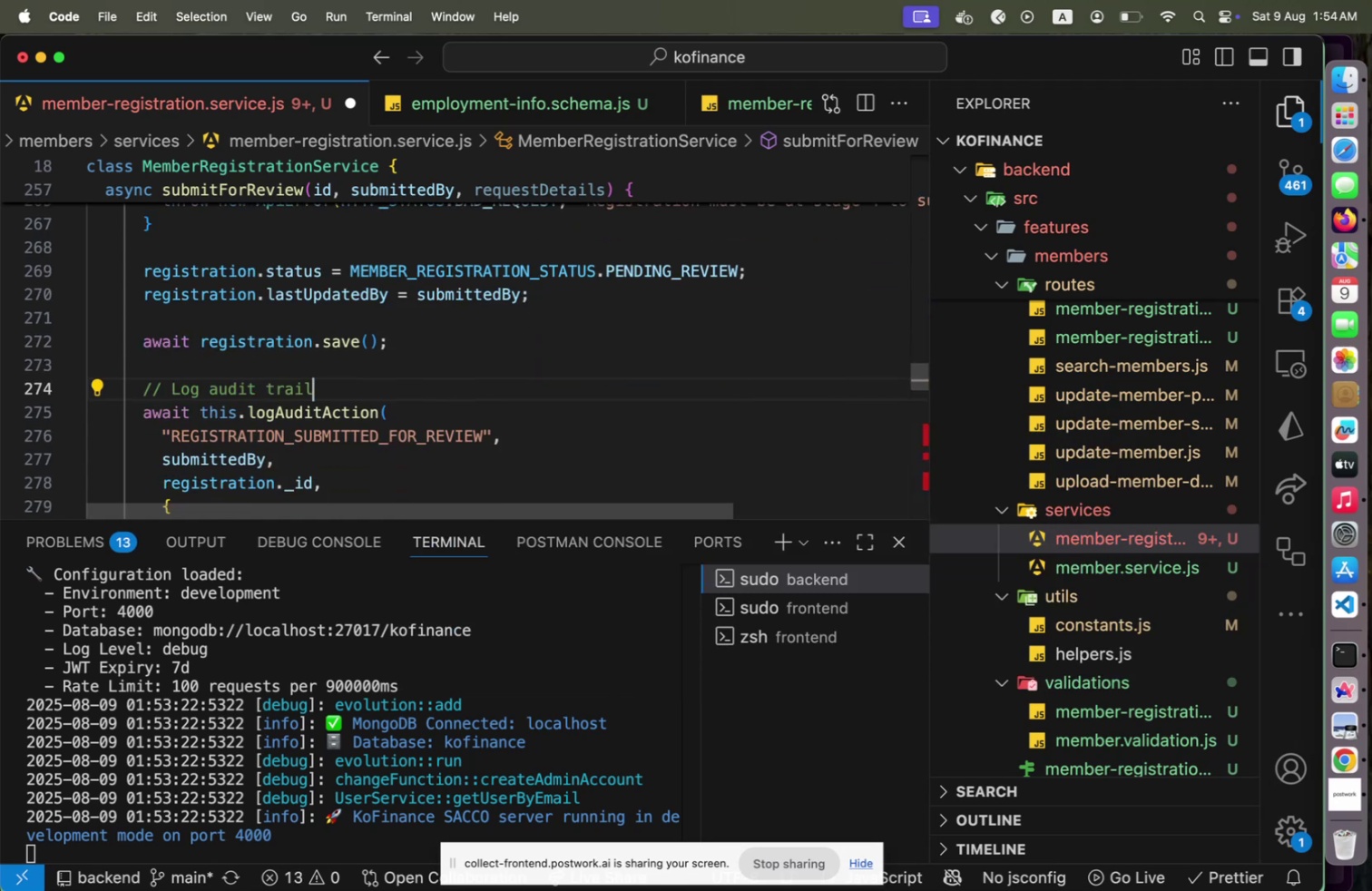 
key(ArrowDown)
 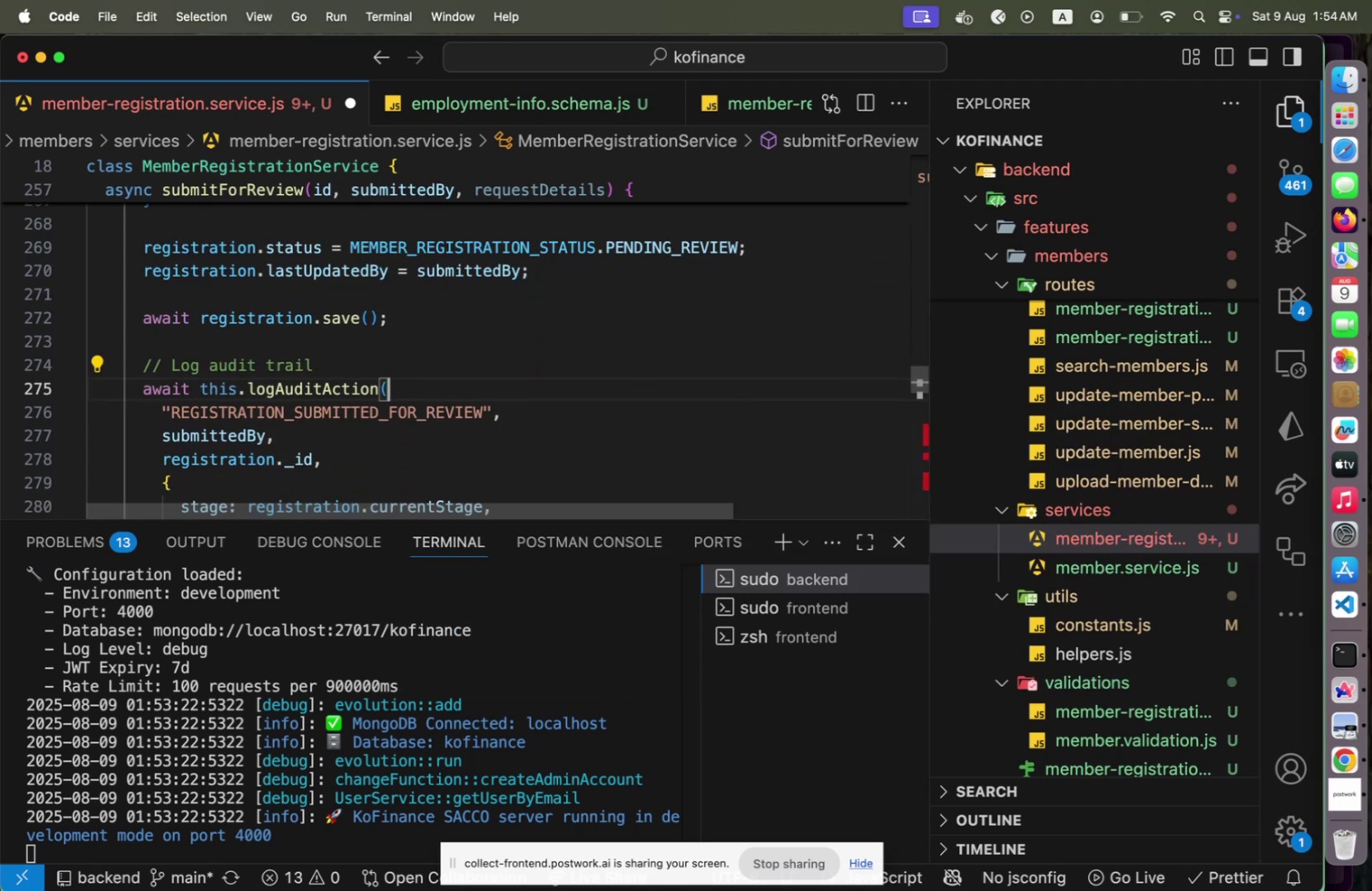 
hold_key(key=ArrowLeft, duration=1.51)
 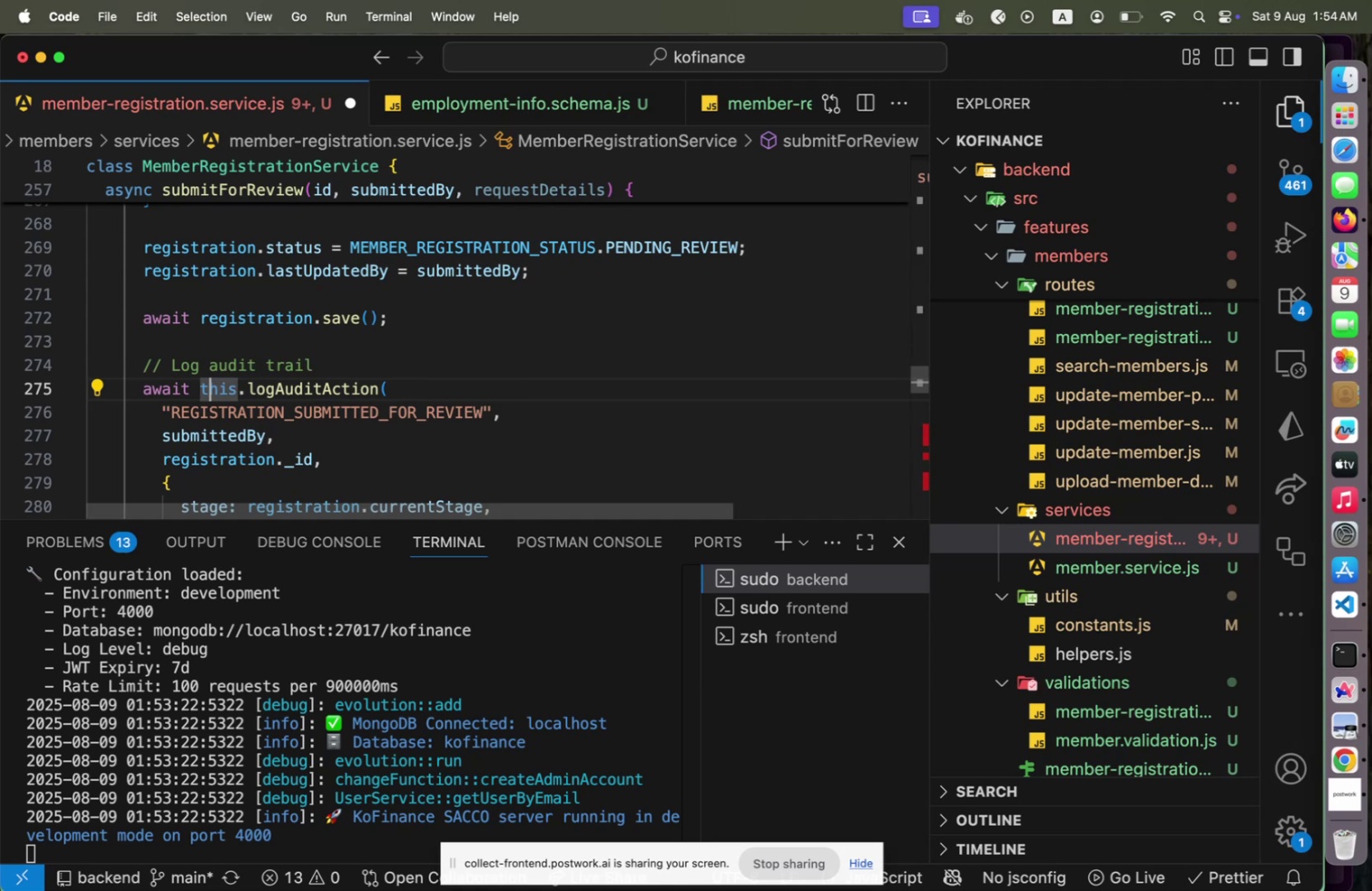 
hold_key(key=ArrowLeft, duration=0.61)
 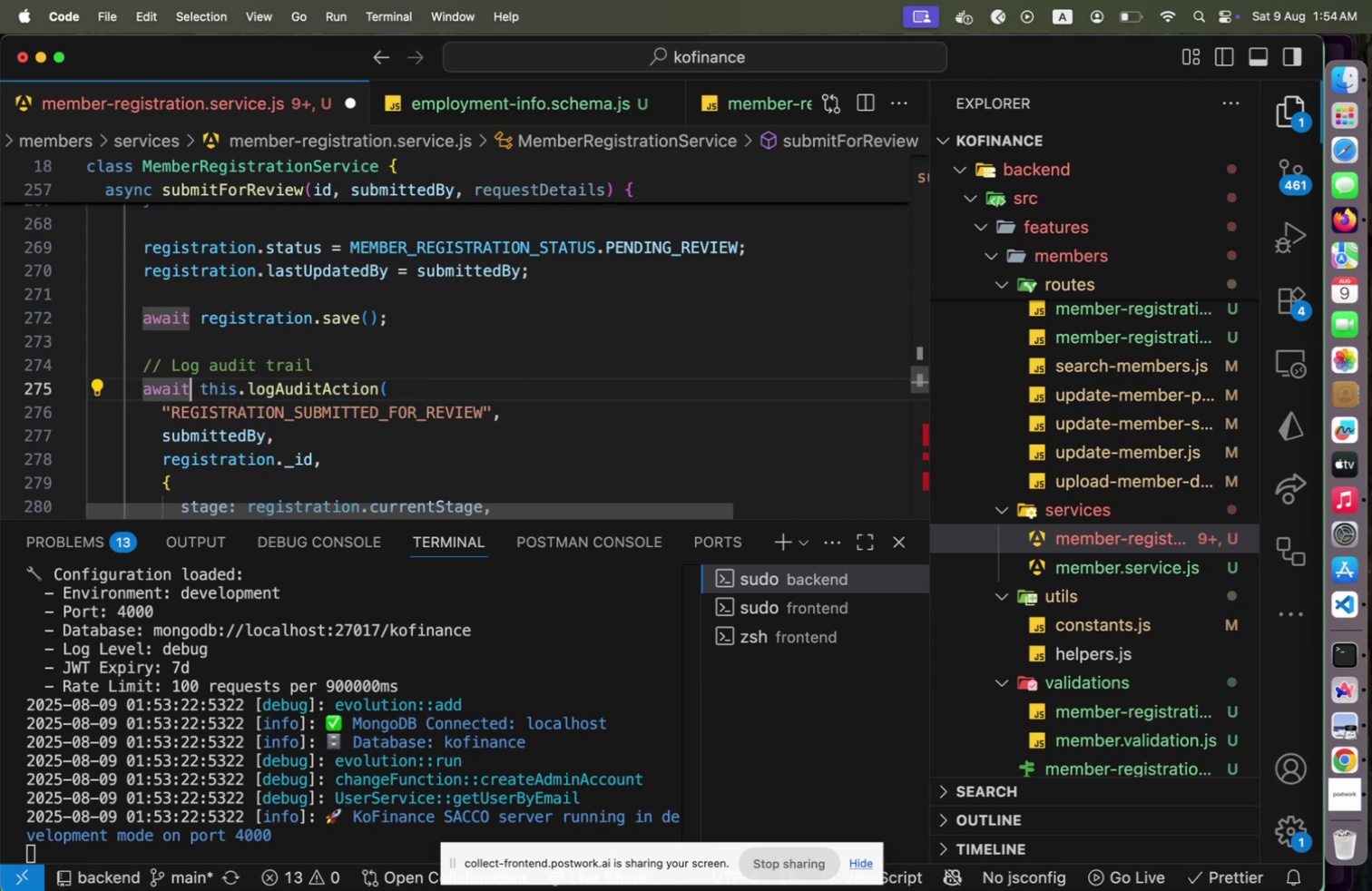 
key(ArrowDown)
 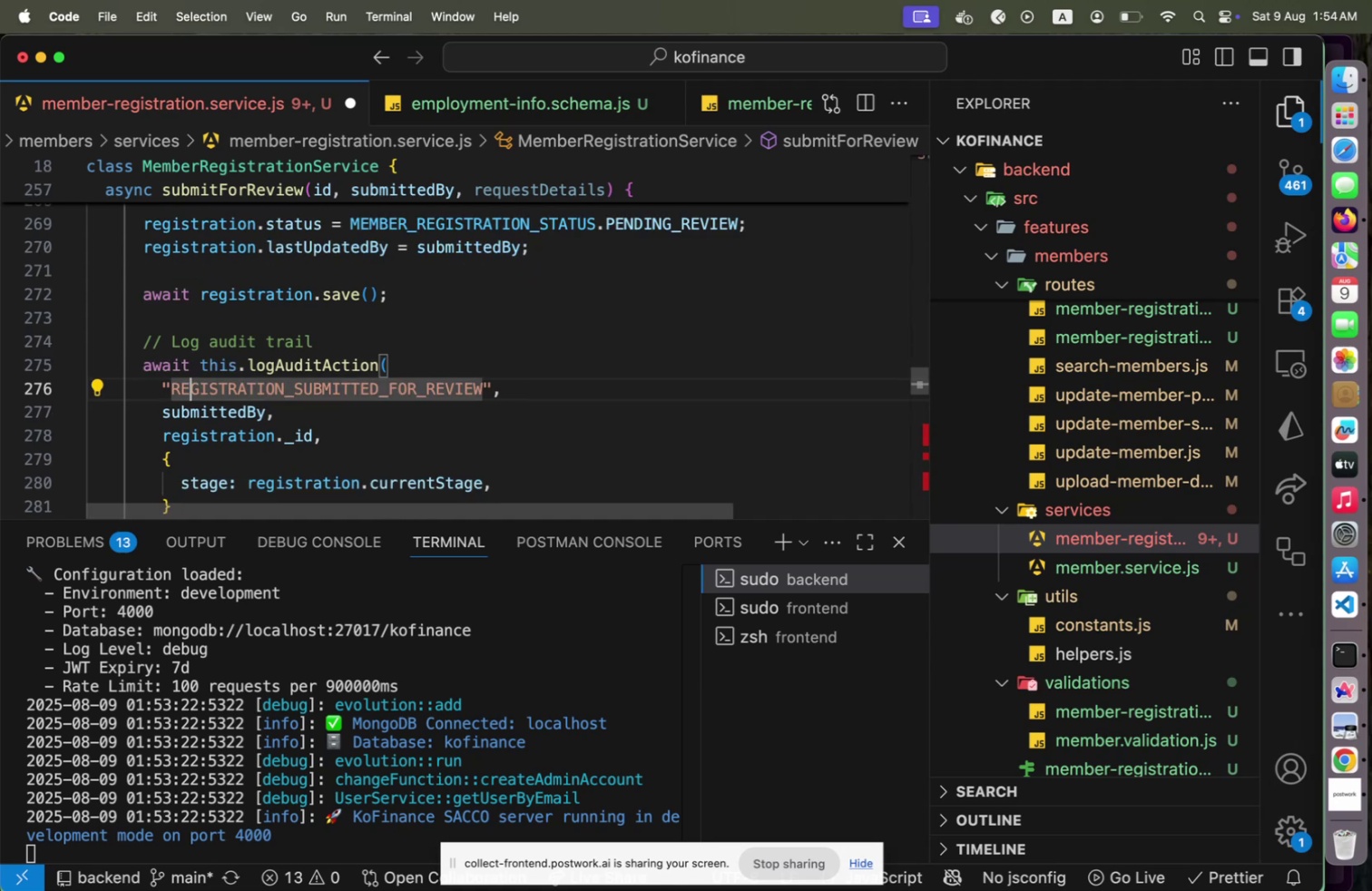 
key(ArrowLeft)
 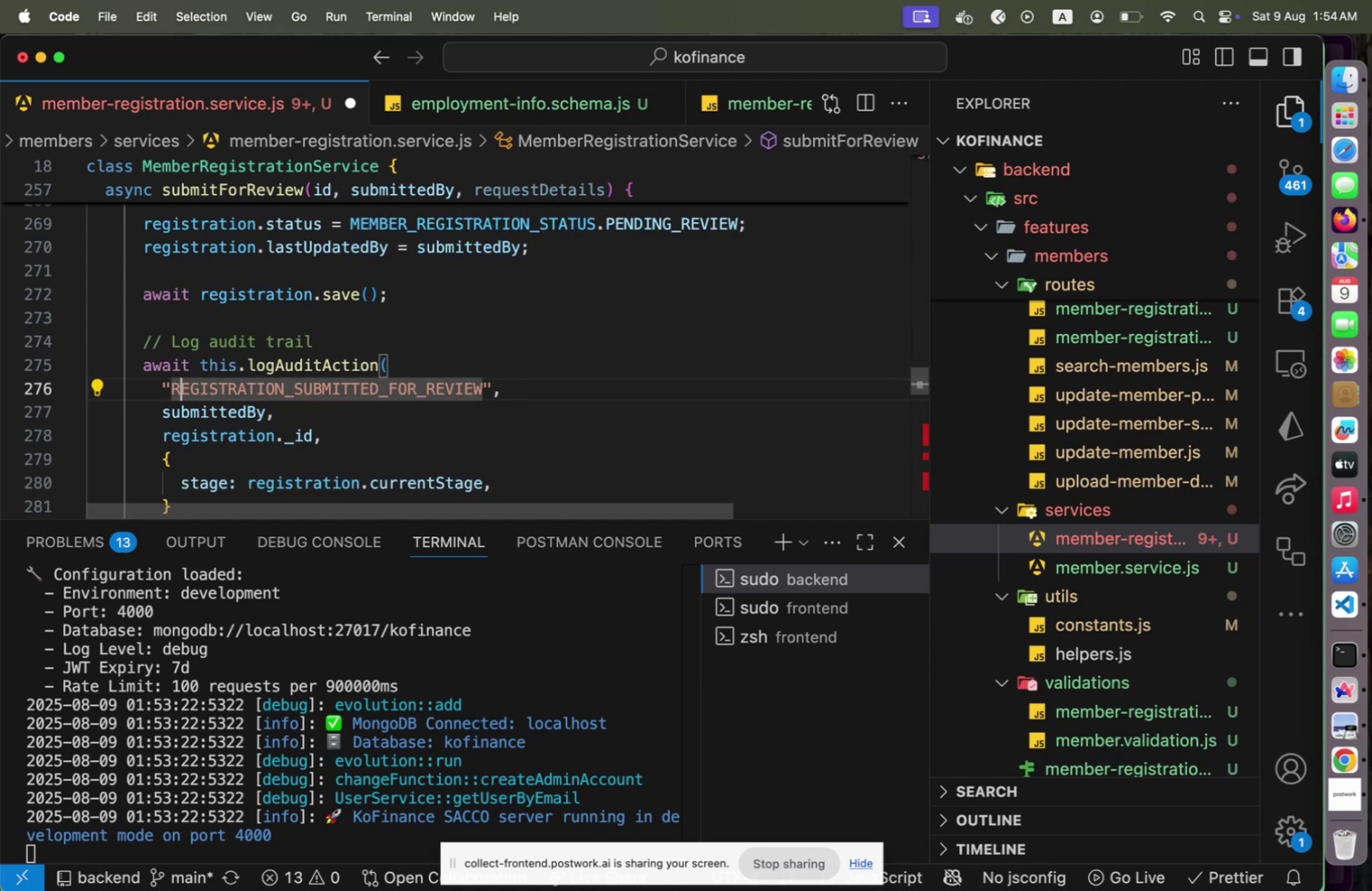 
key(ArrowLeft)
 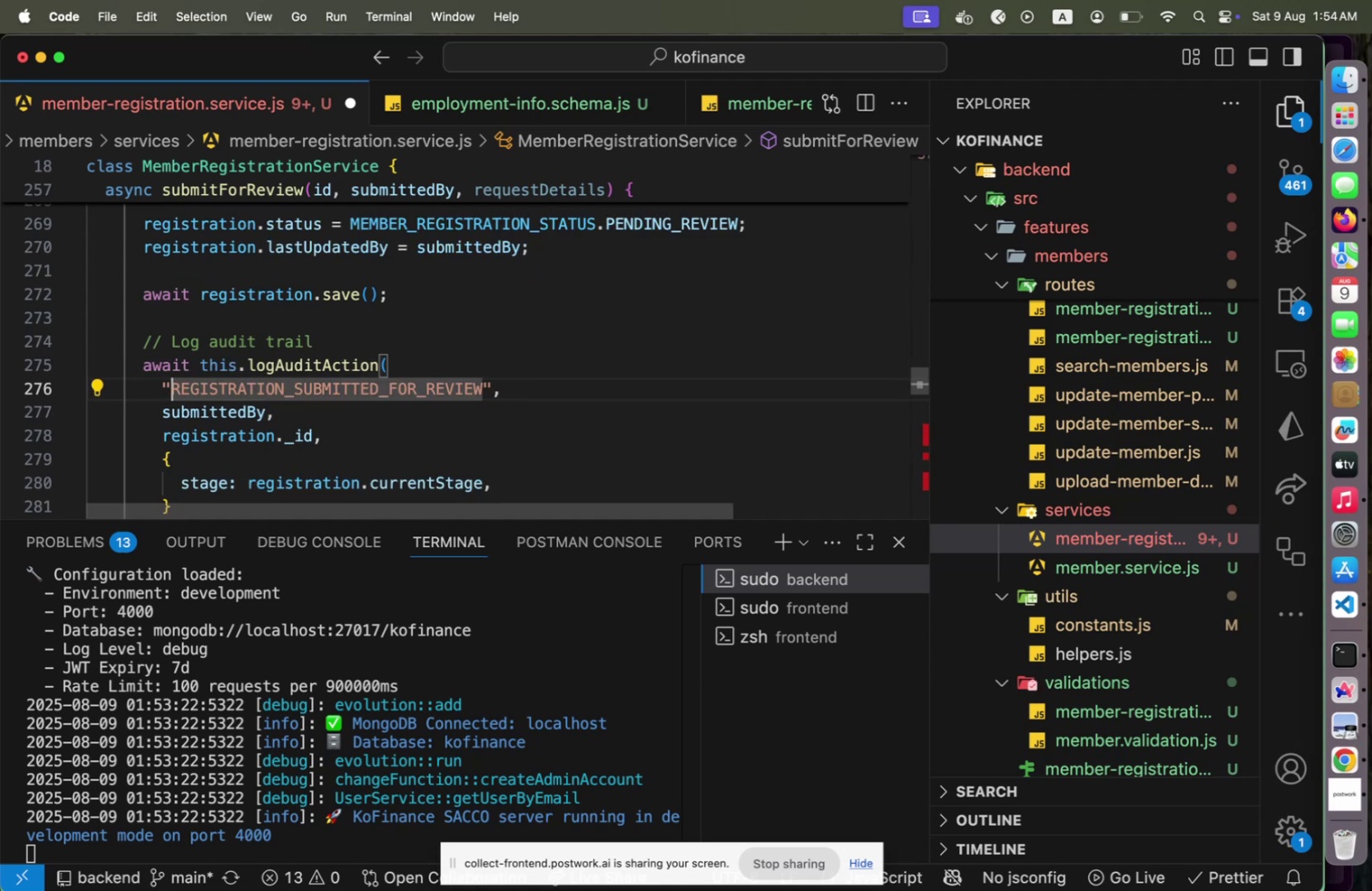 
type(MEMBER_)
 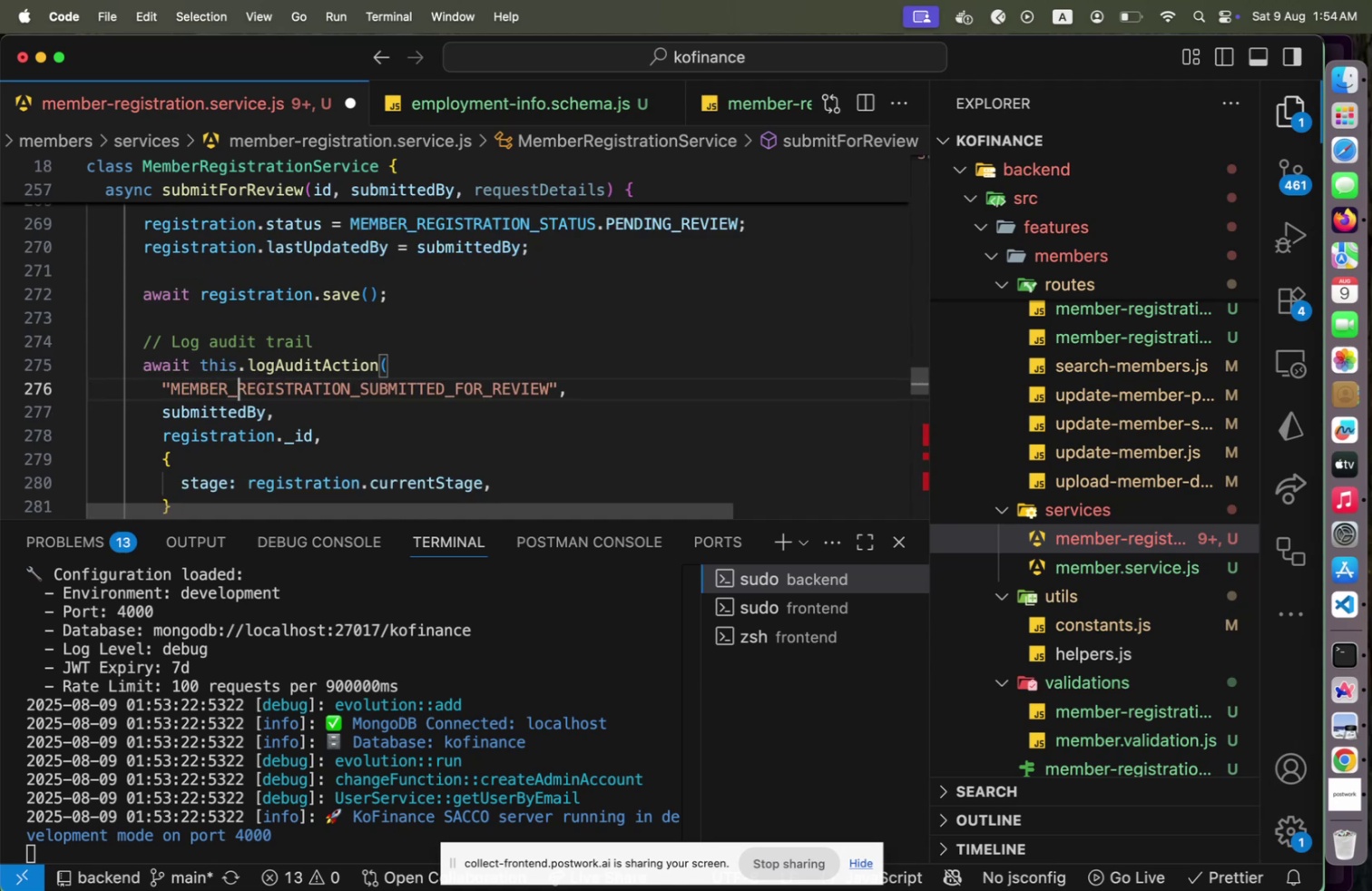 
key(ArrowLeft)
 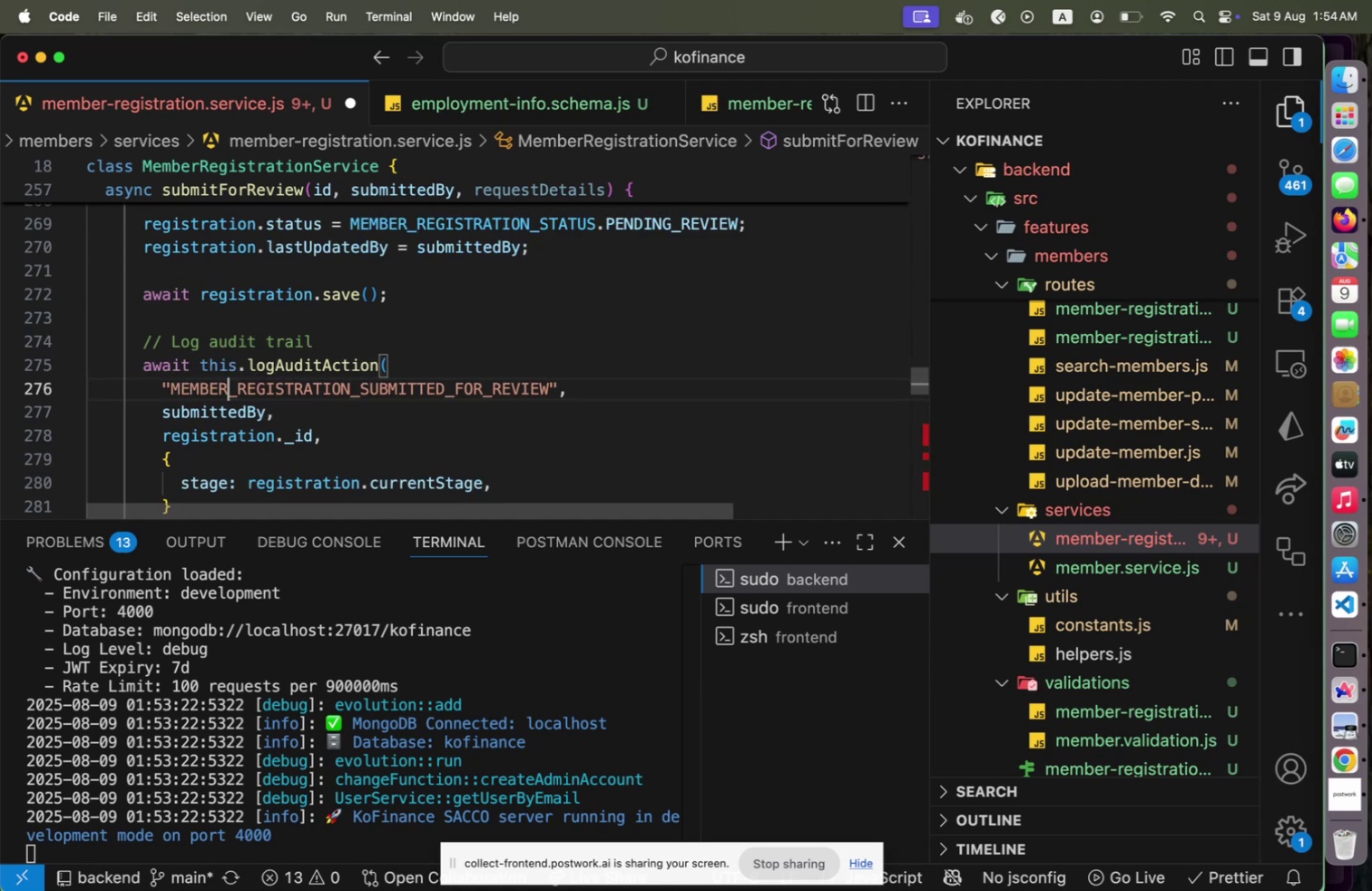 
key(Home)
 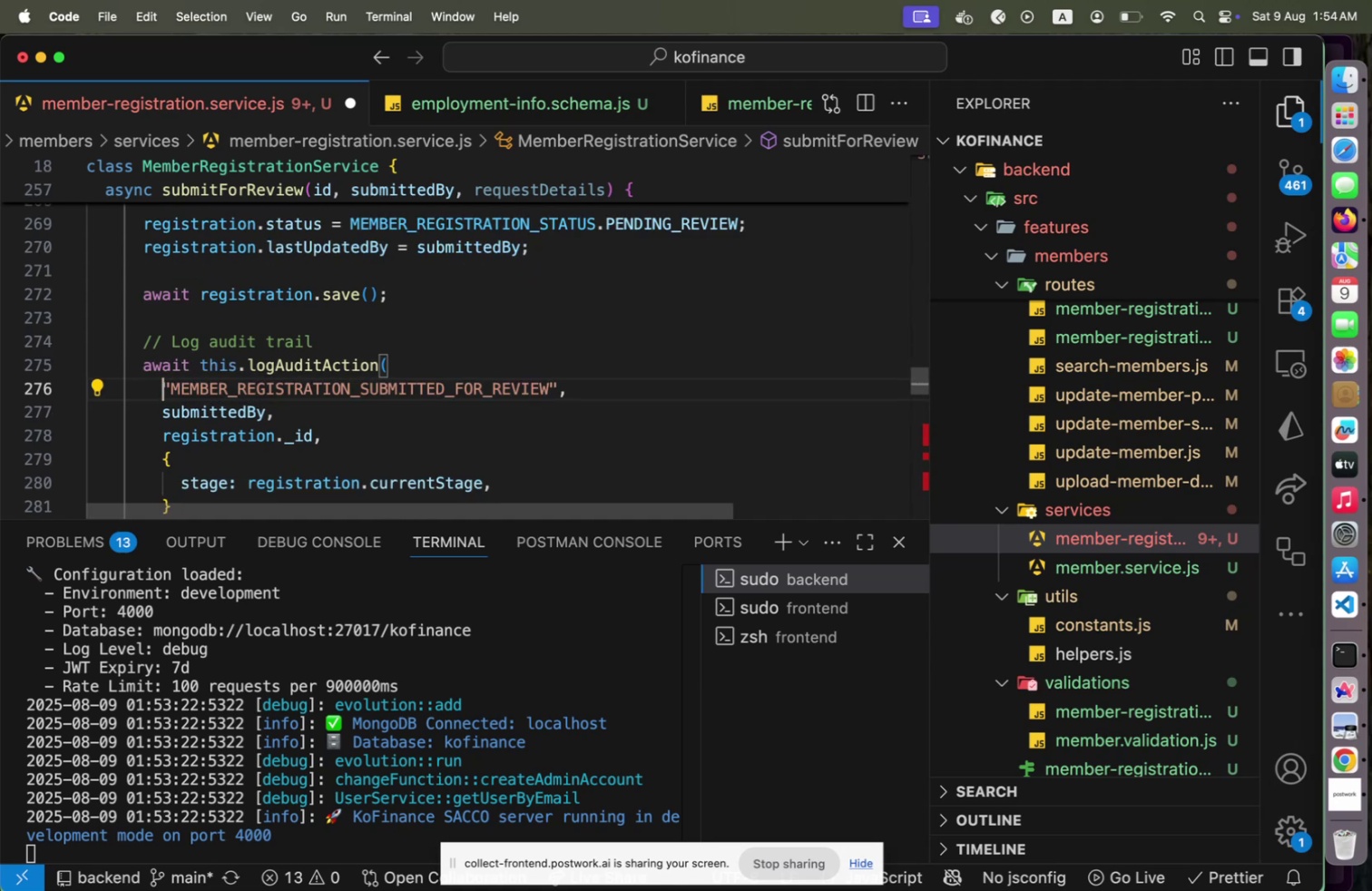 
key(Shift+ArrowRight)
 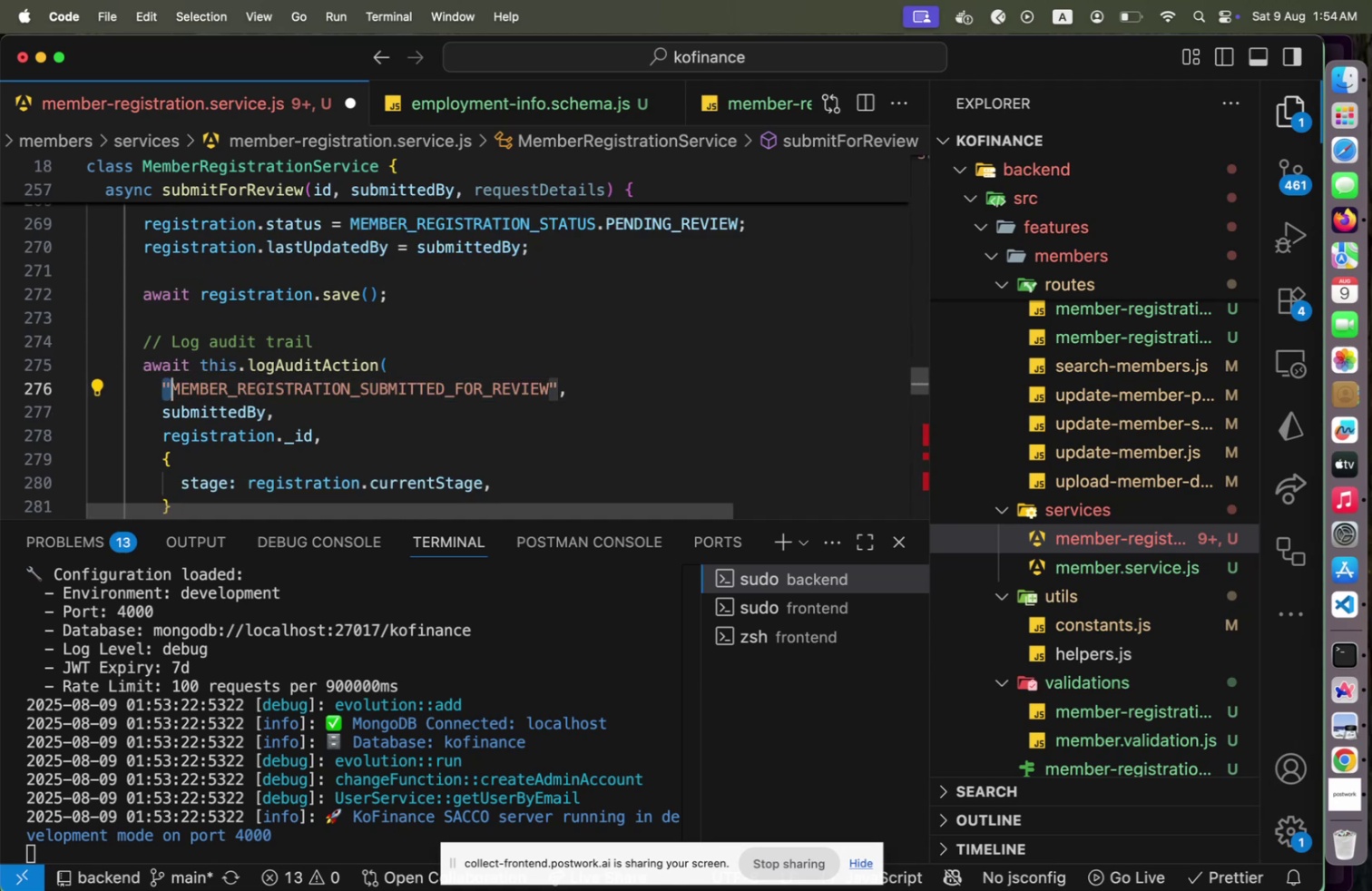 
type(AU)
 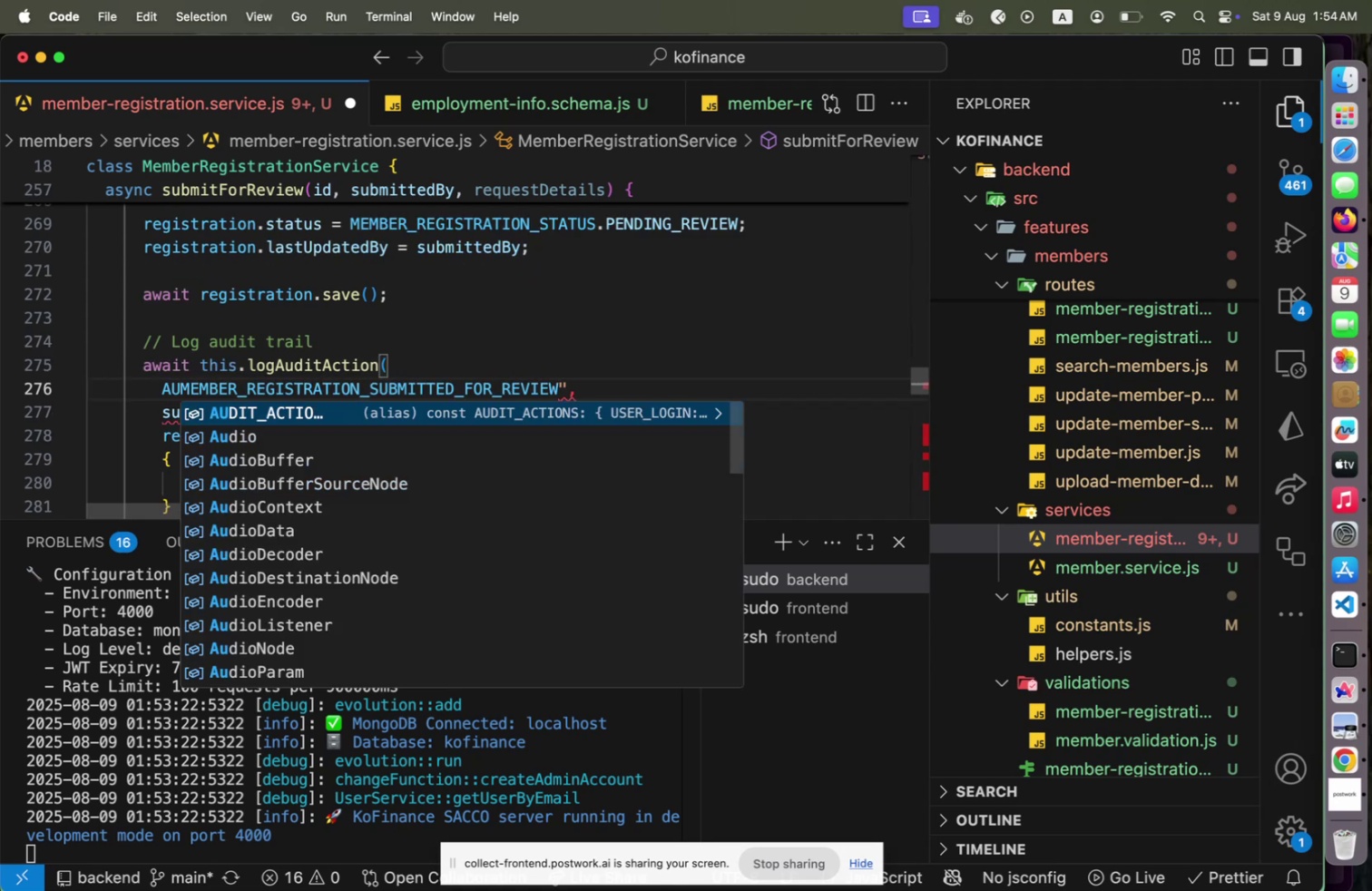 
key(Enter)
 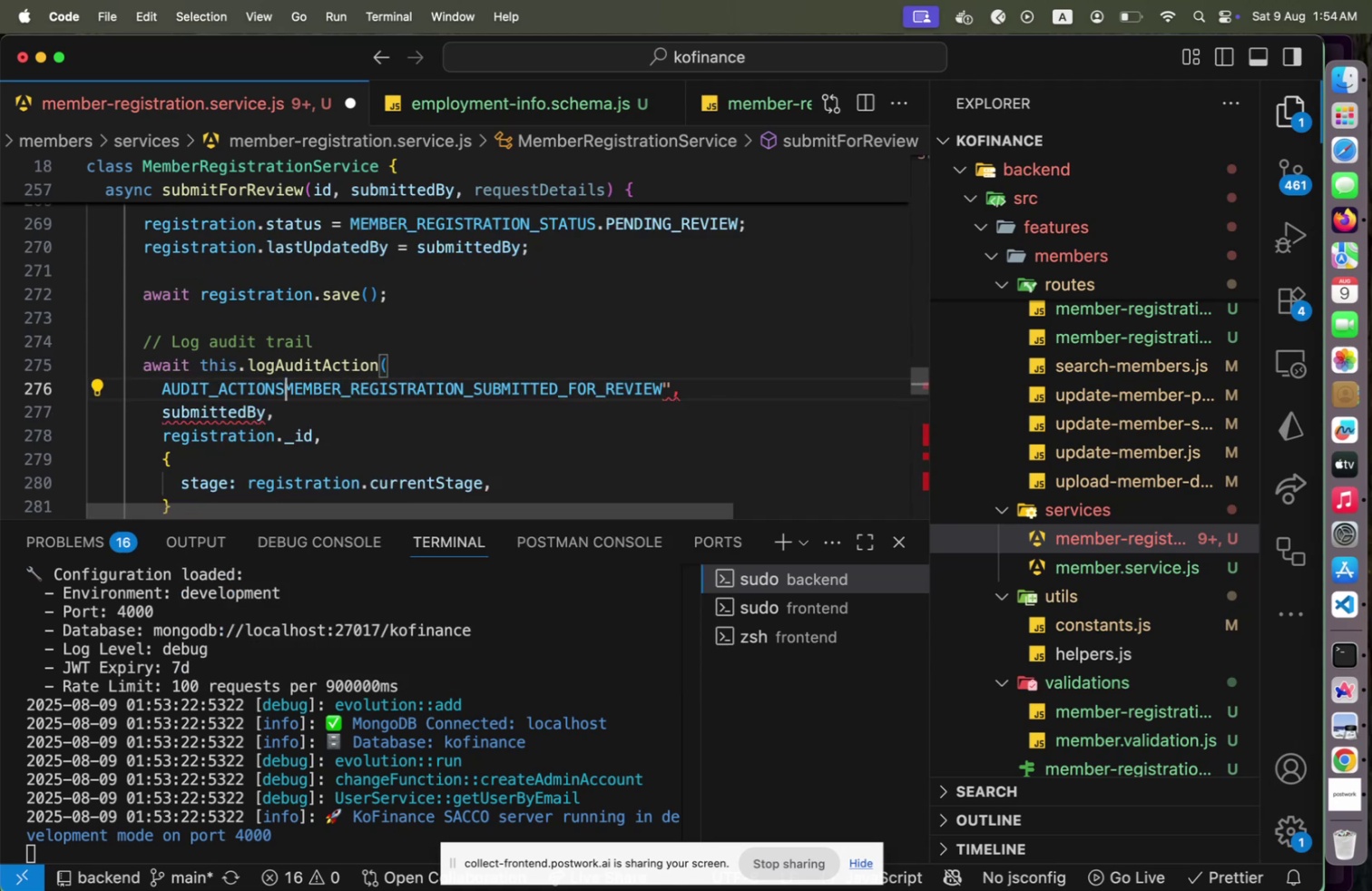 
key(Period)
 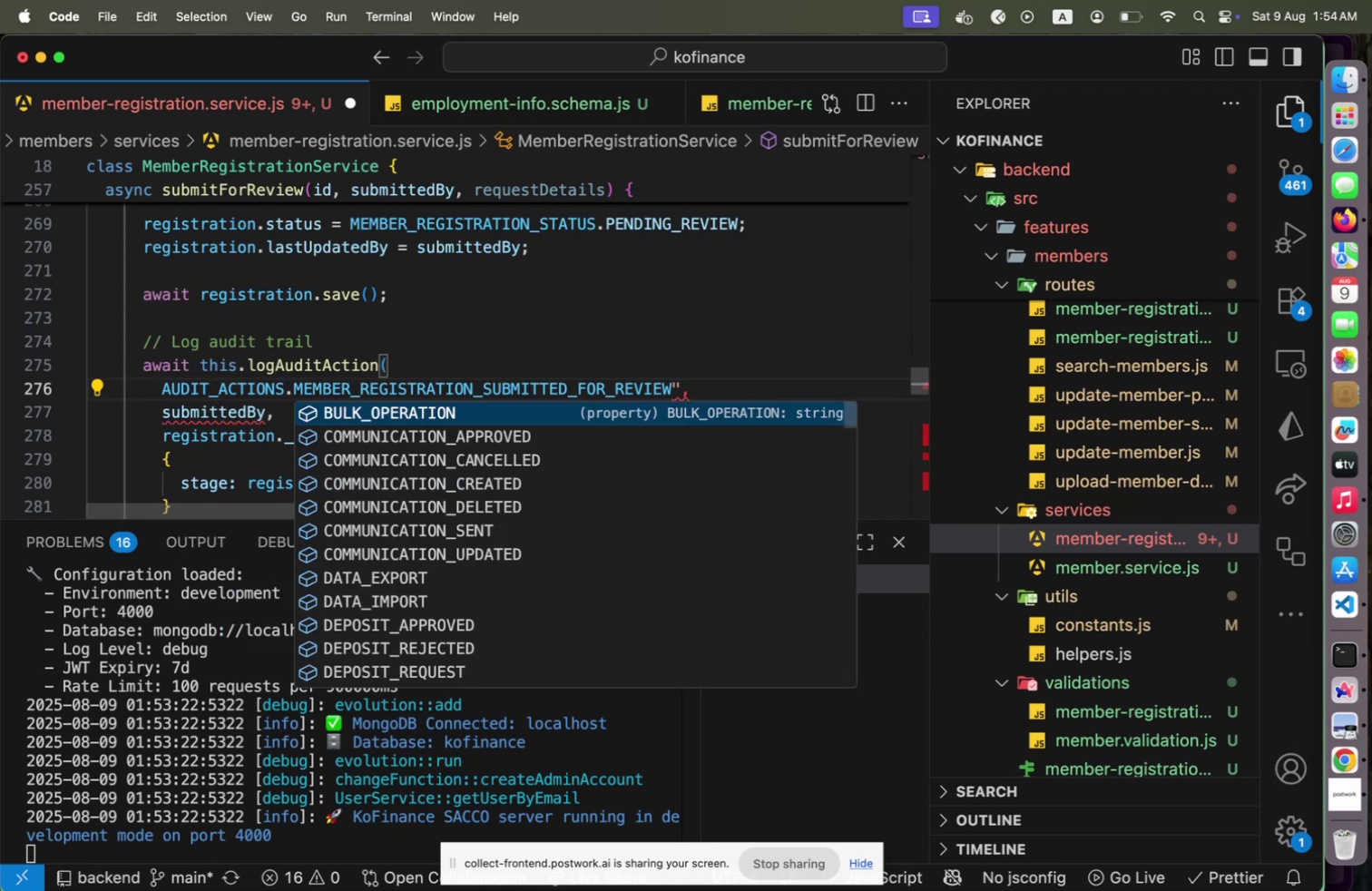 
key(End)
 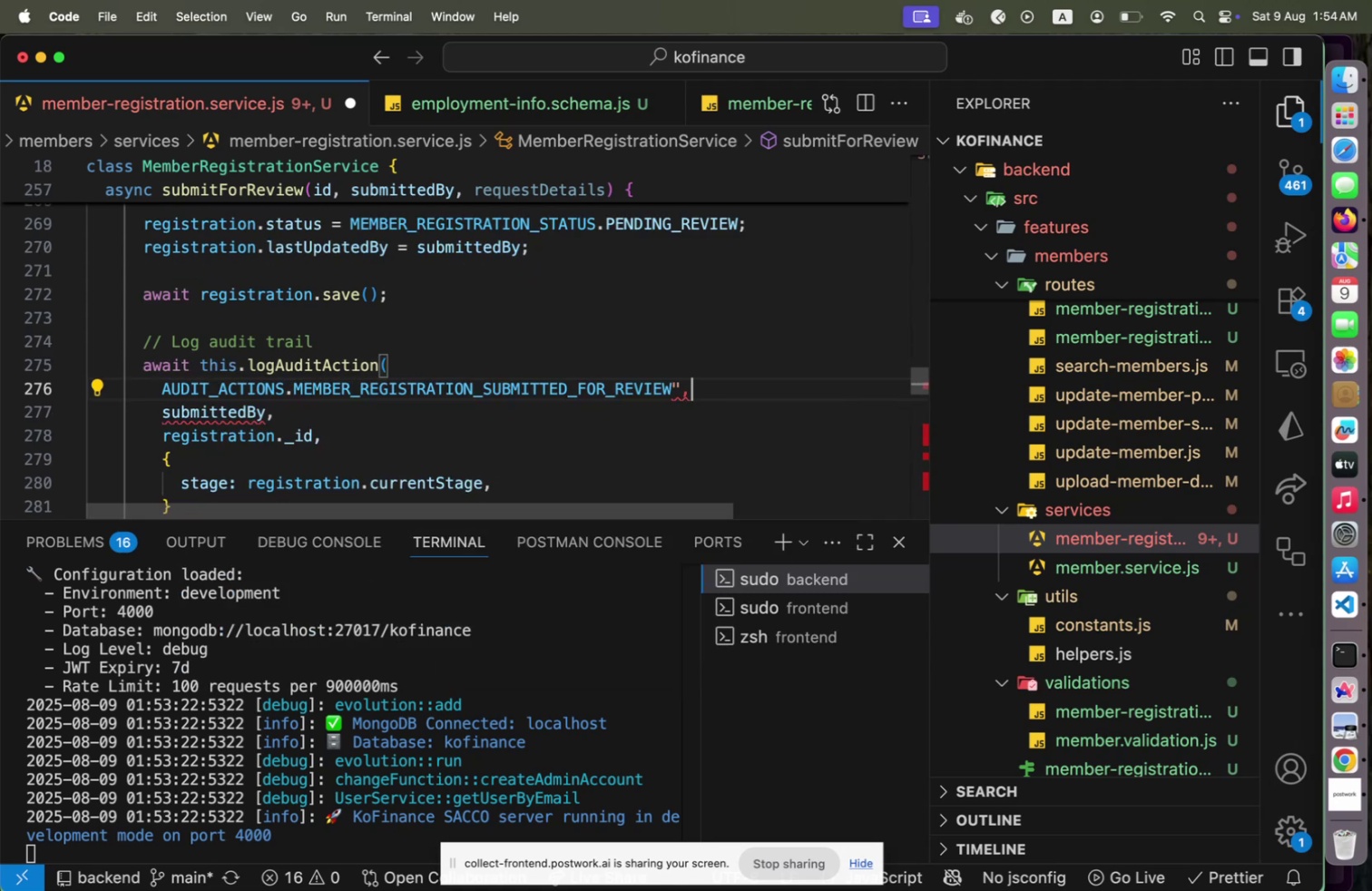 
key(ArrowLeft)
 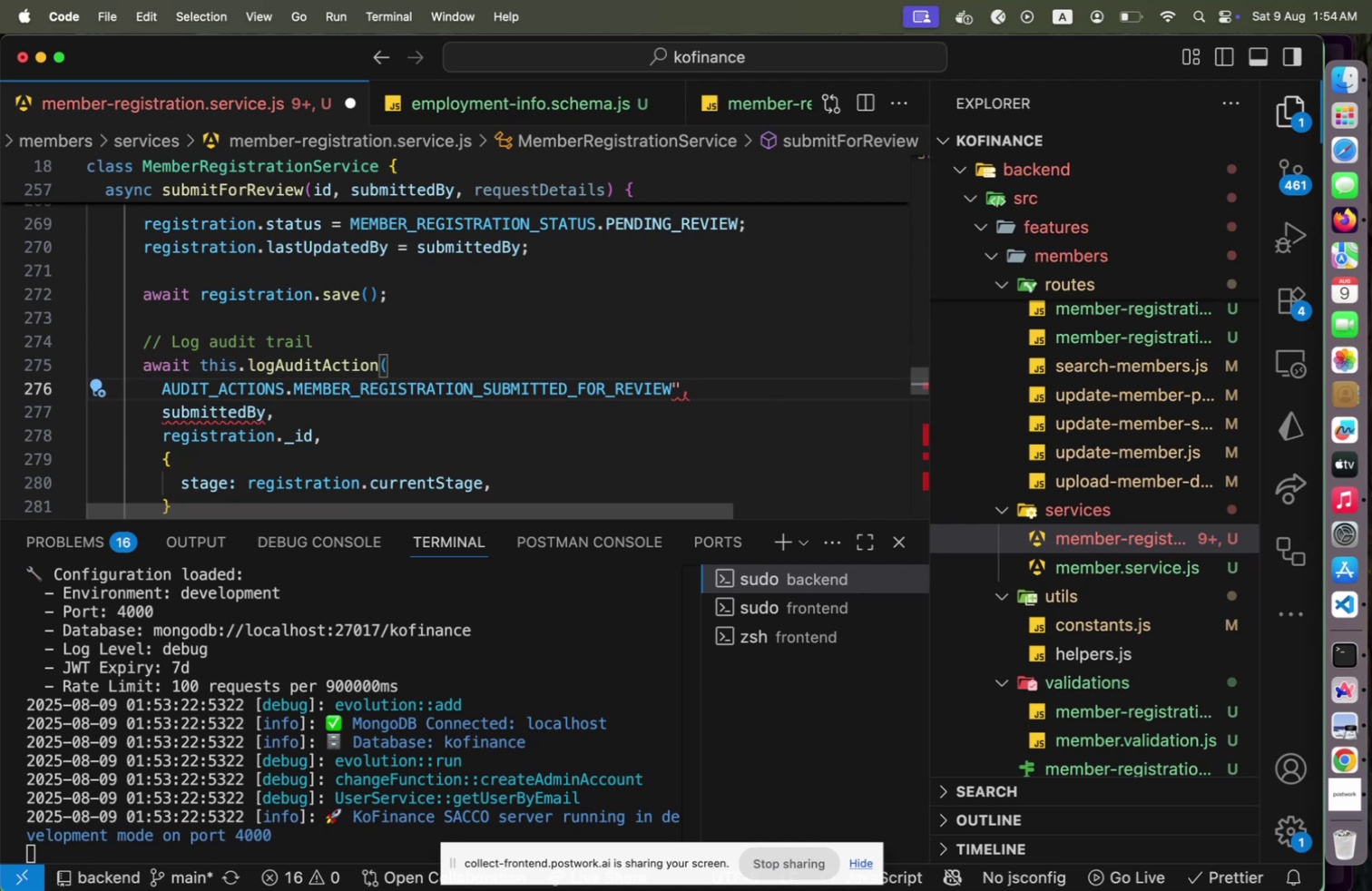 
key(Home)
 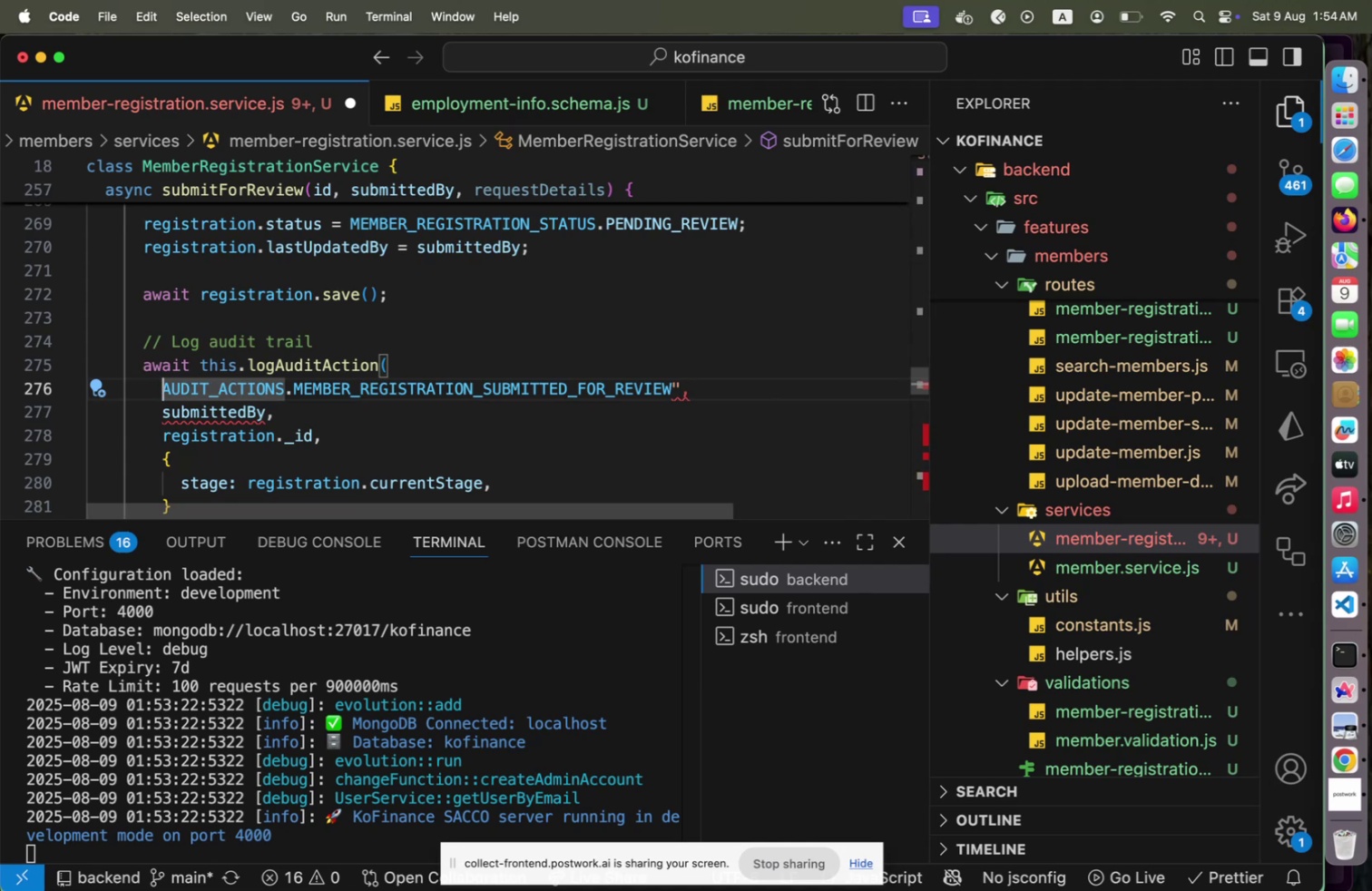 
hold_key(key=ArrowRight, duration=1.43)
 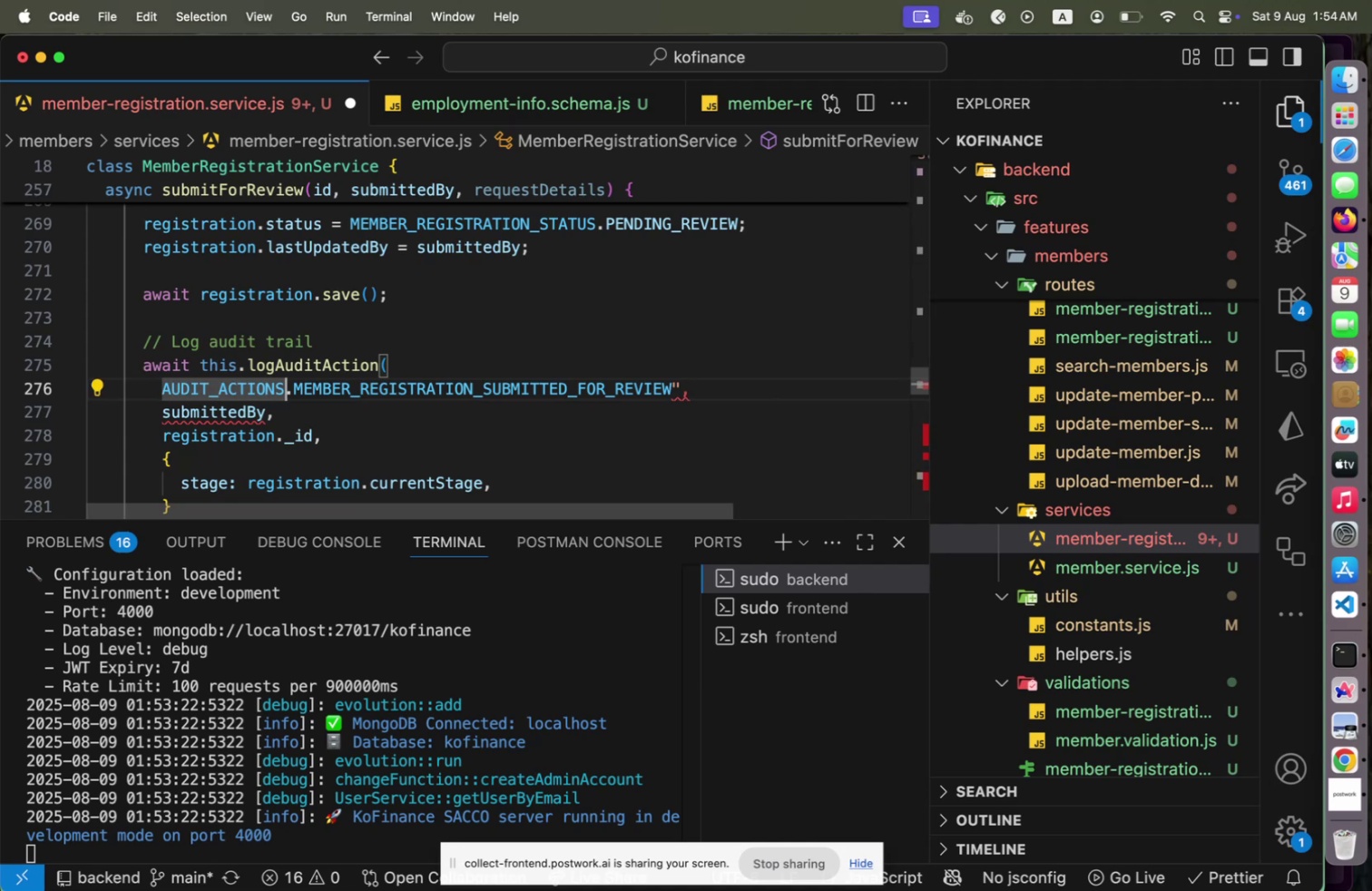 
key(ArrowRight)
 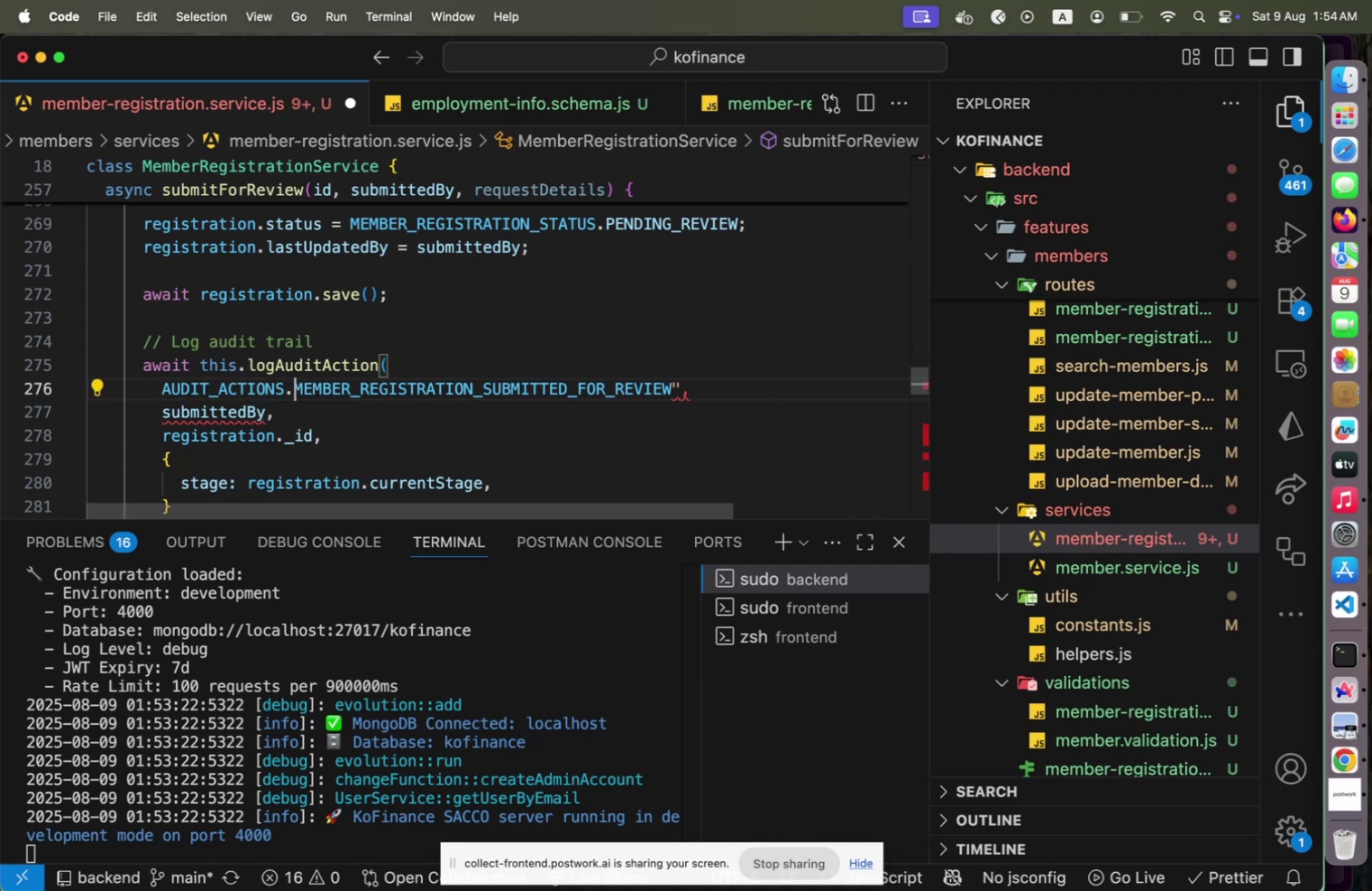 
key(Shift+Quote)
 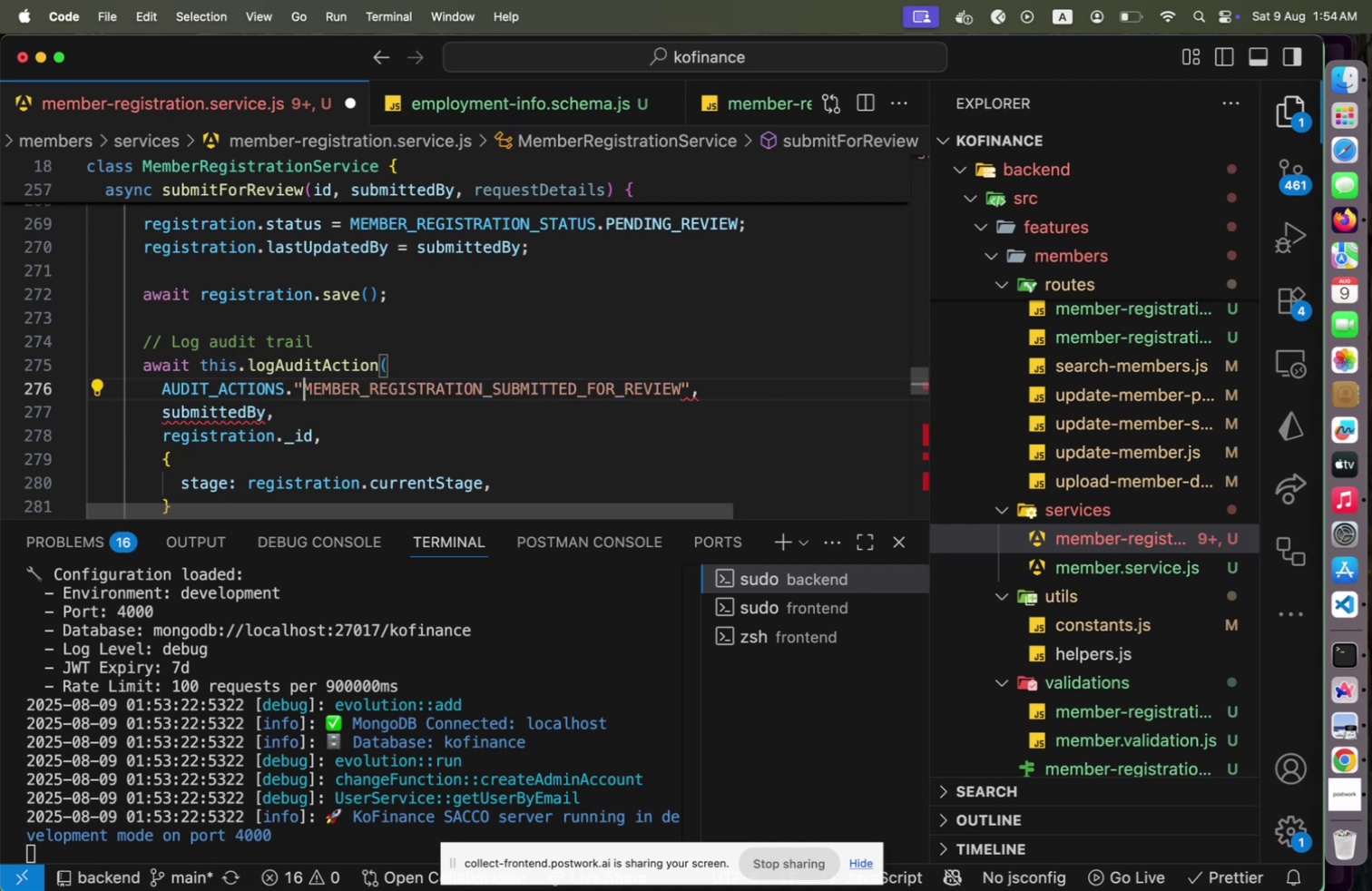 
key(ArrowLeft)
 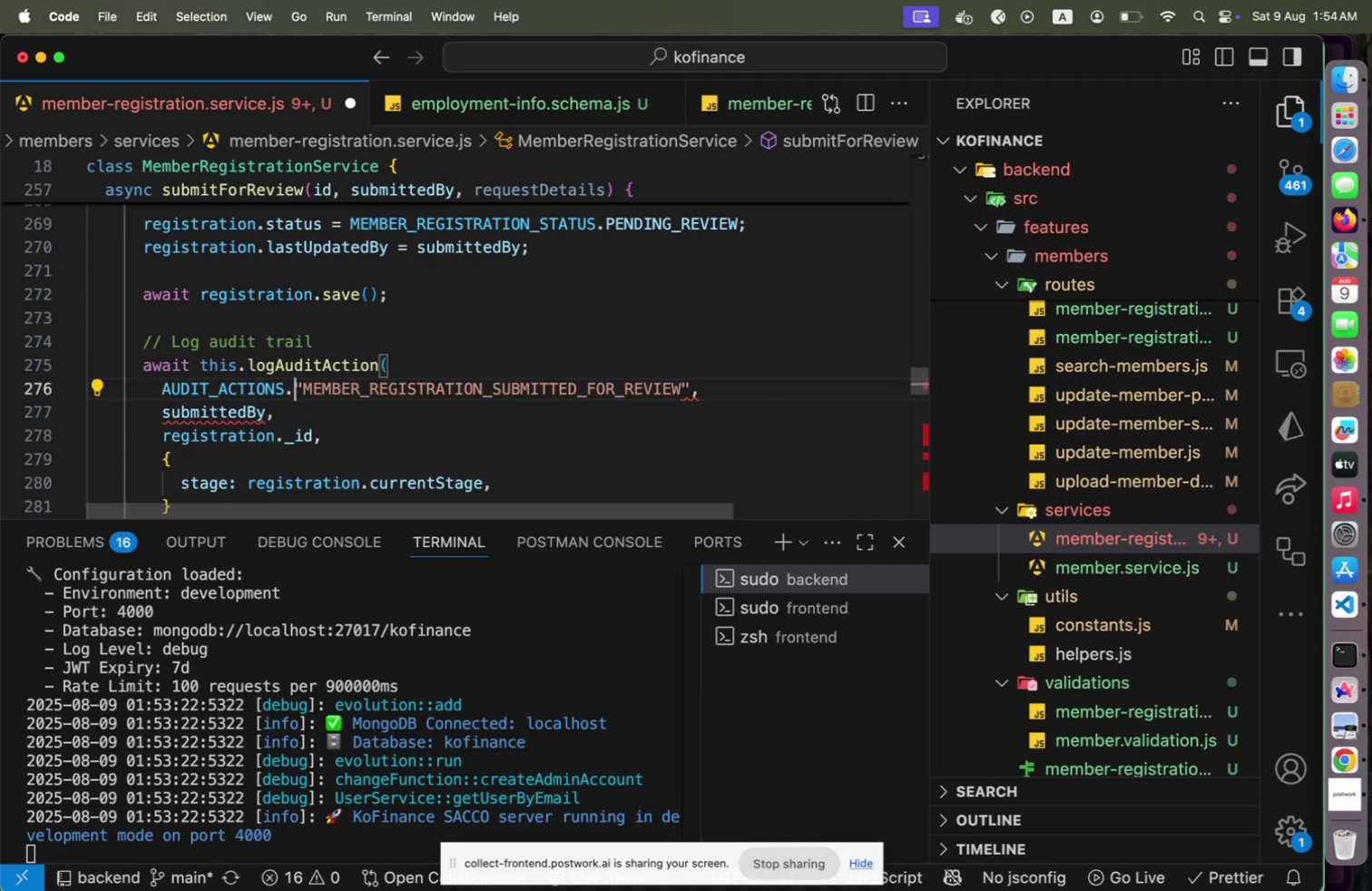 
key(Shift+End)
 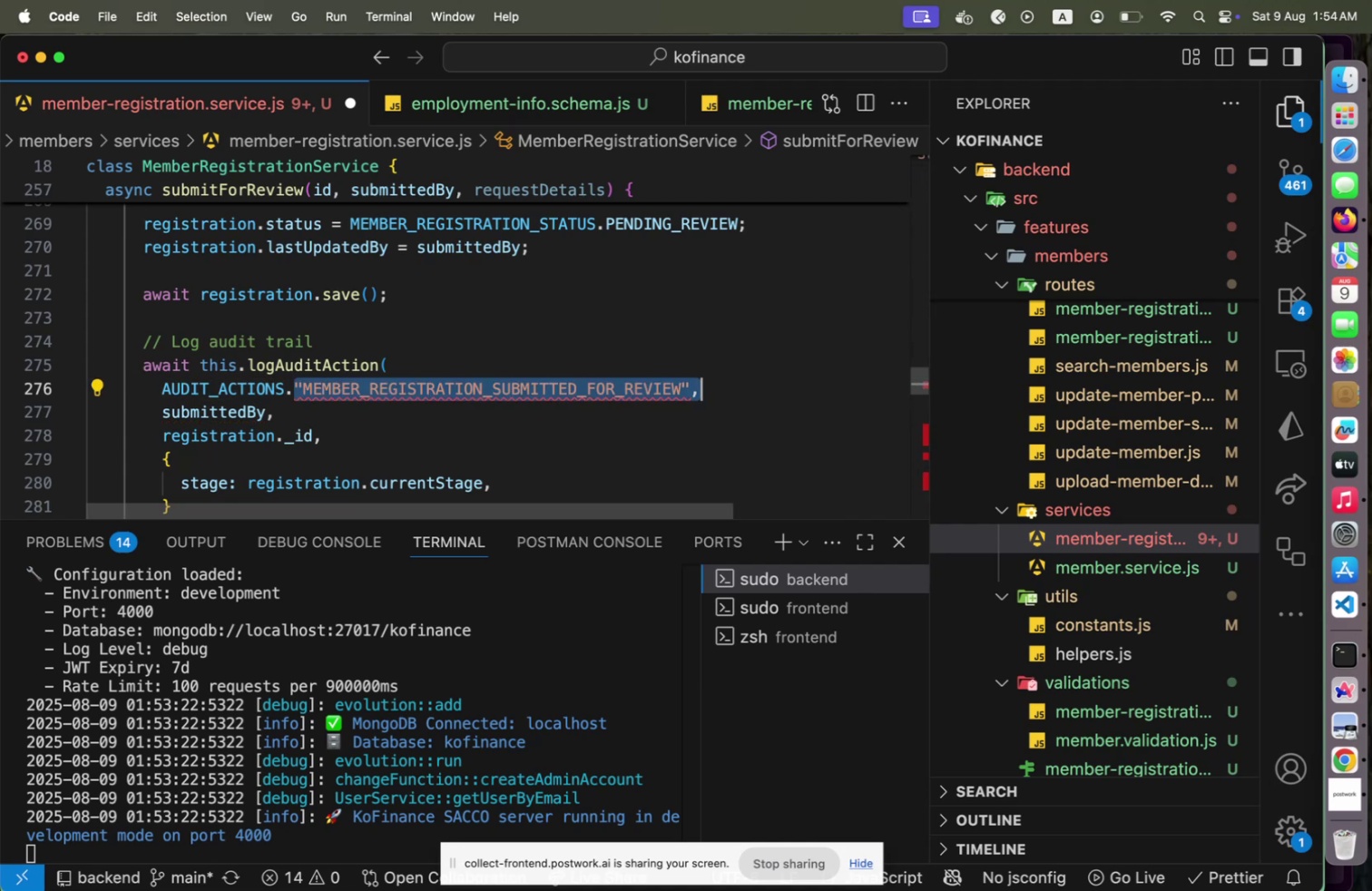 
key(Shift+ArrowLeft)
 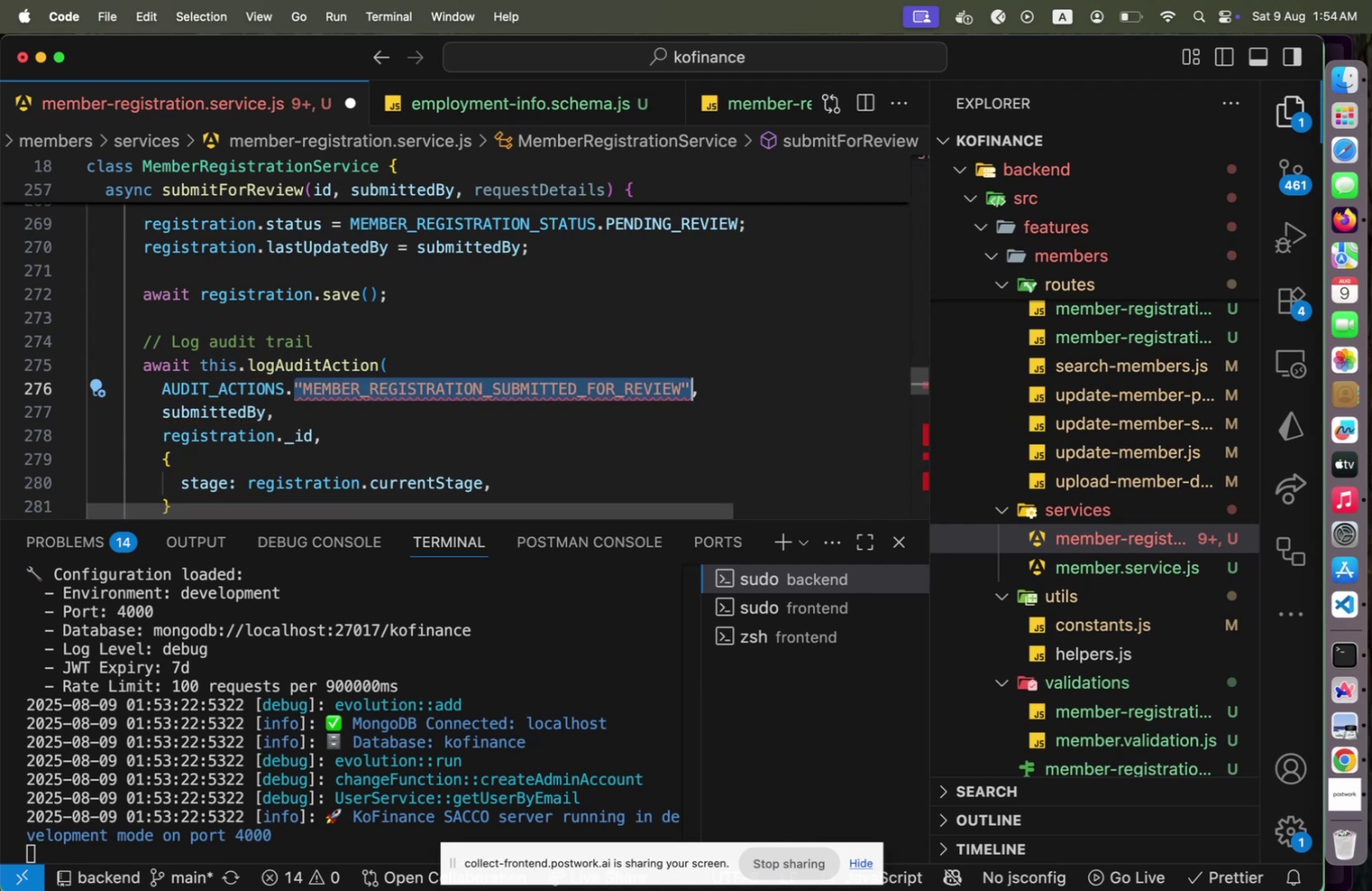 
key(Meta+C)
 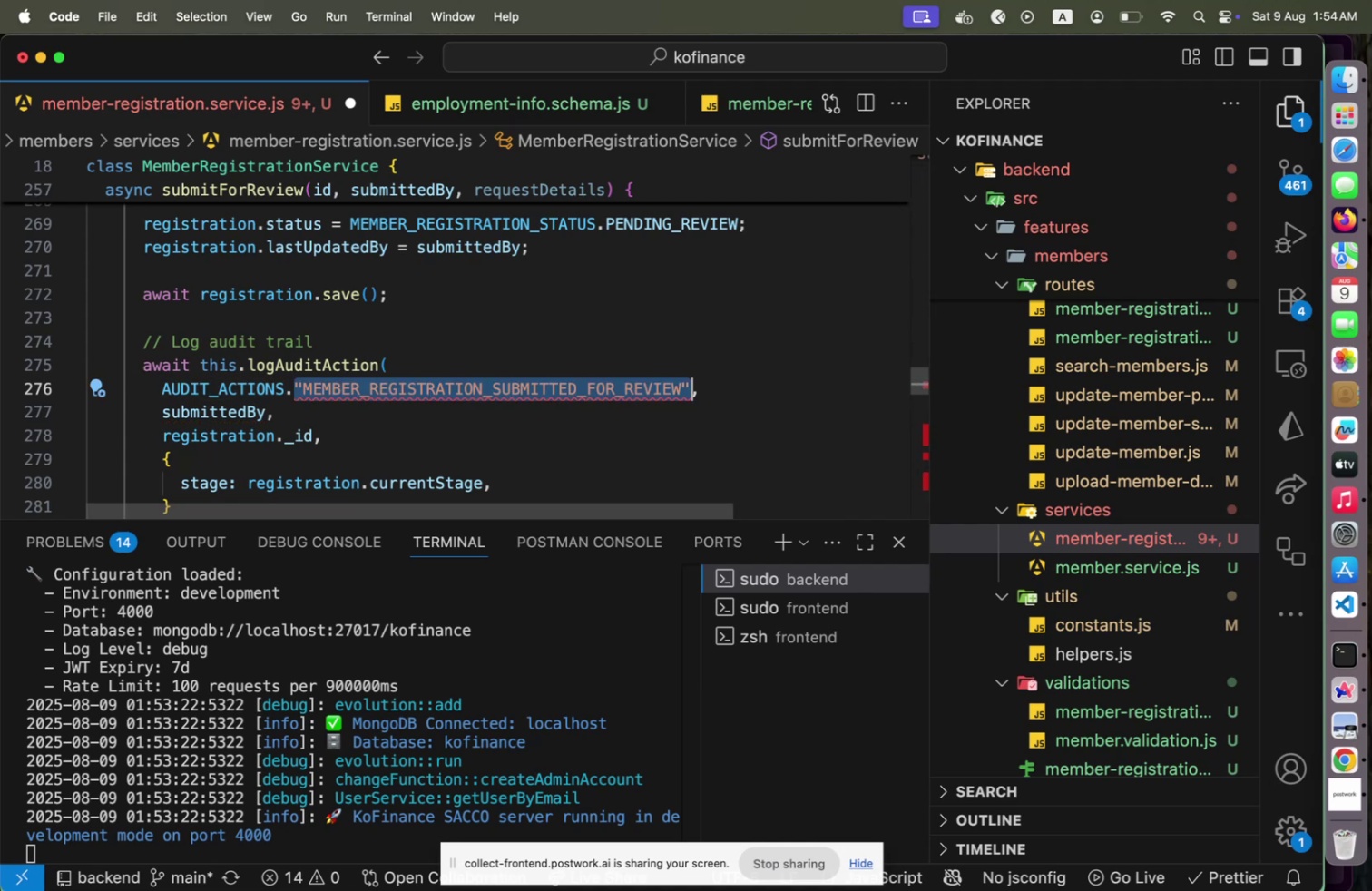 
hold_key(key=CommandLeft, duration=1.45)
left_click([222, 389])
 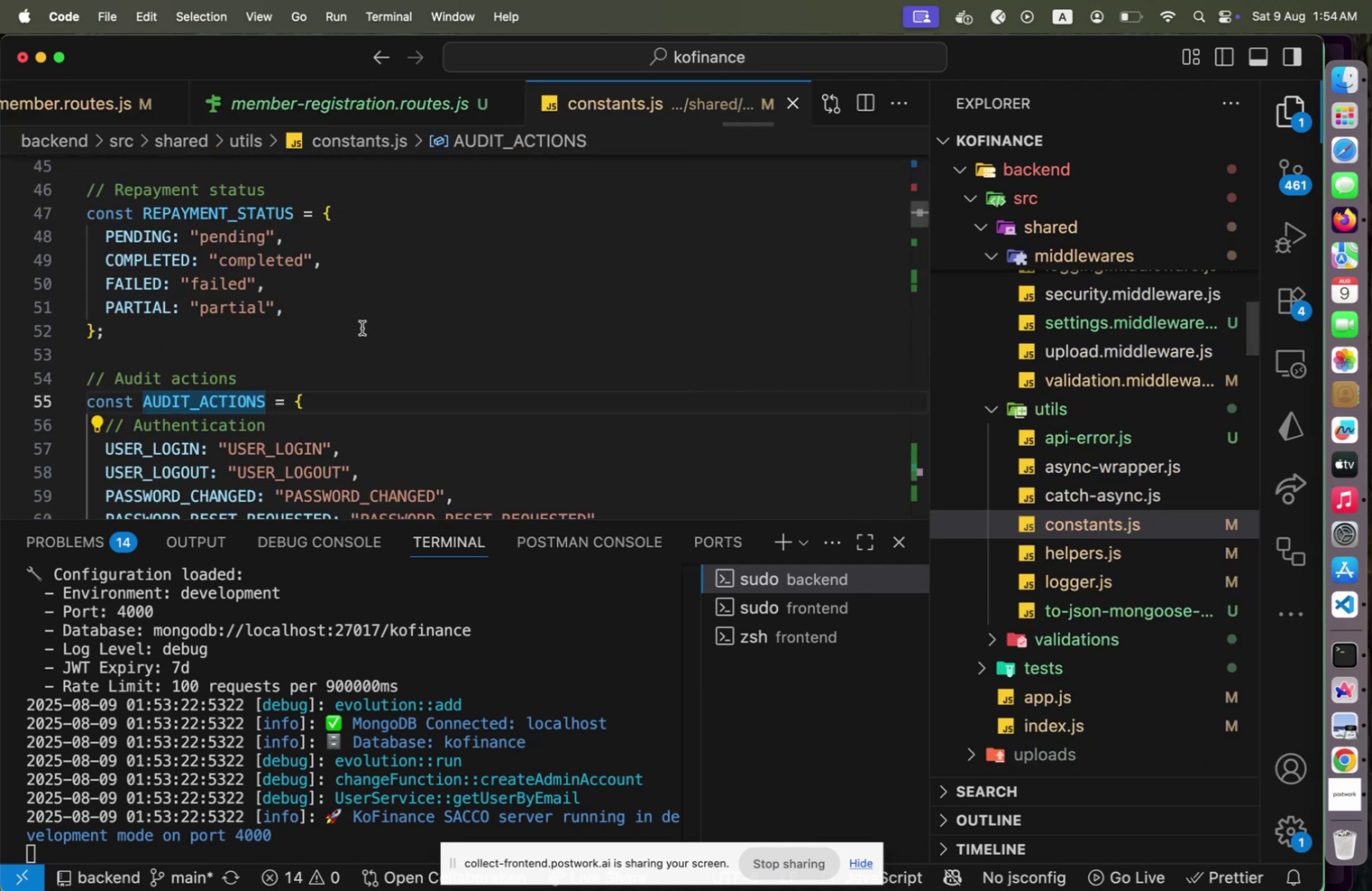 
scroll: coordinate [297, 390], scroll_direction: down, amount: 20.0
 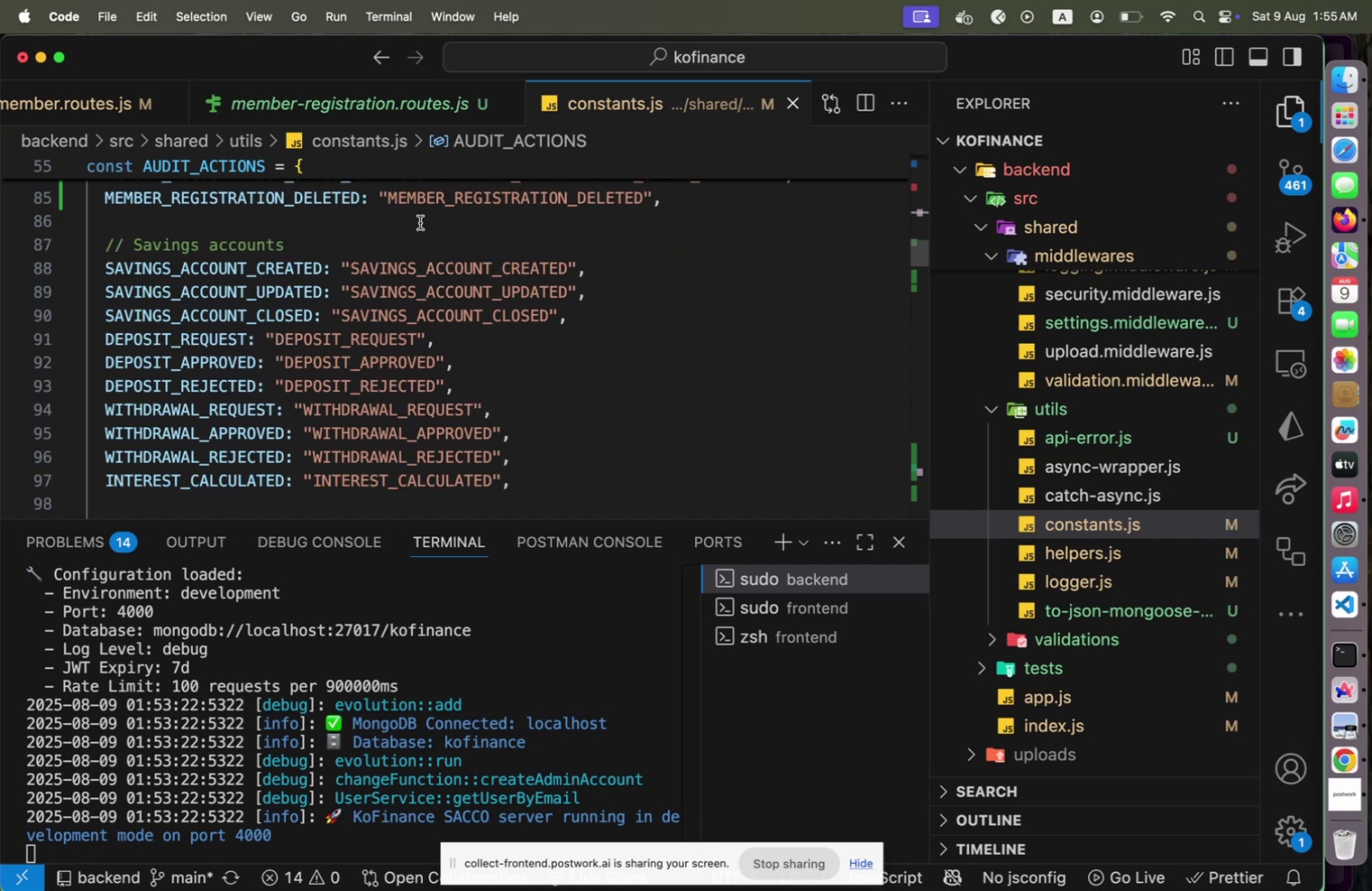 
left_click([425, 215])
 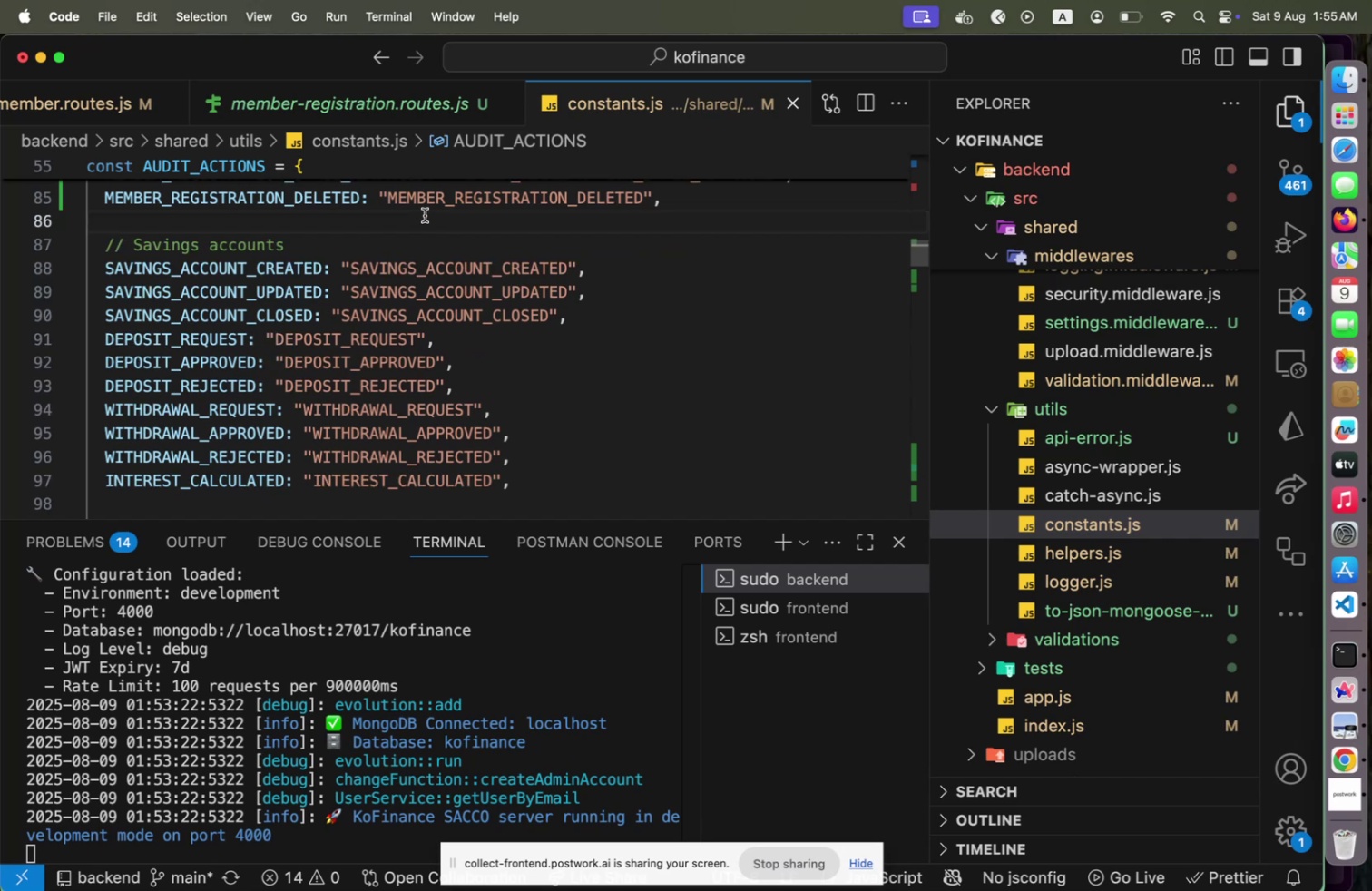 
key(ArrowUp)
 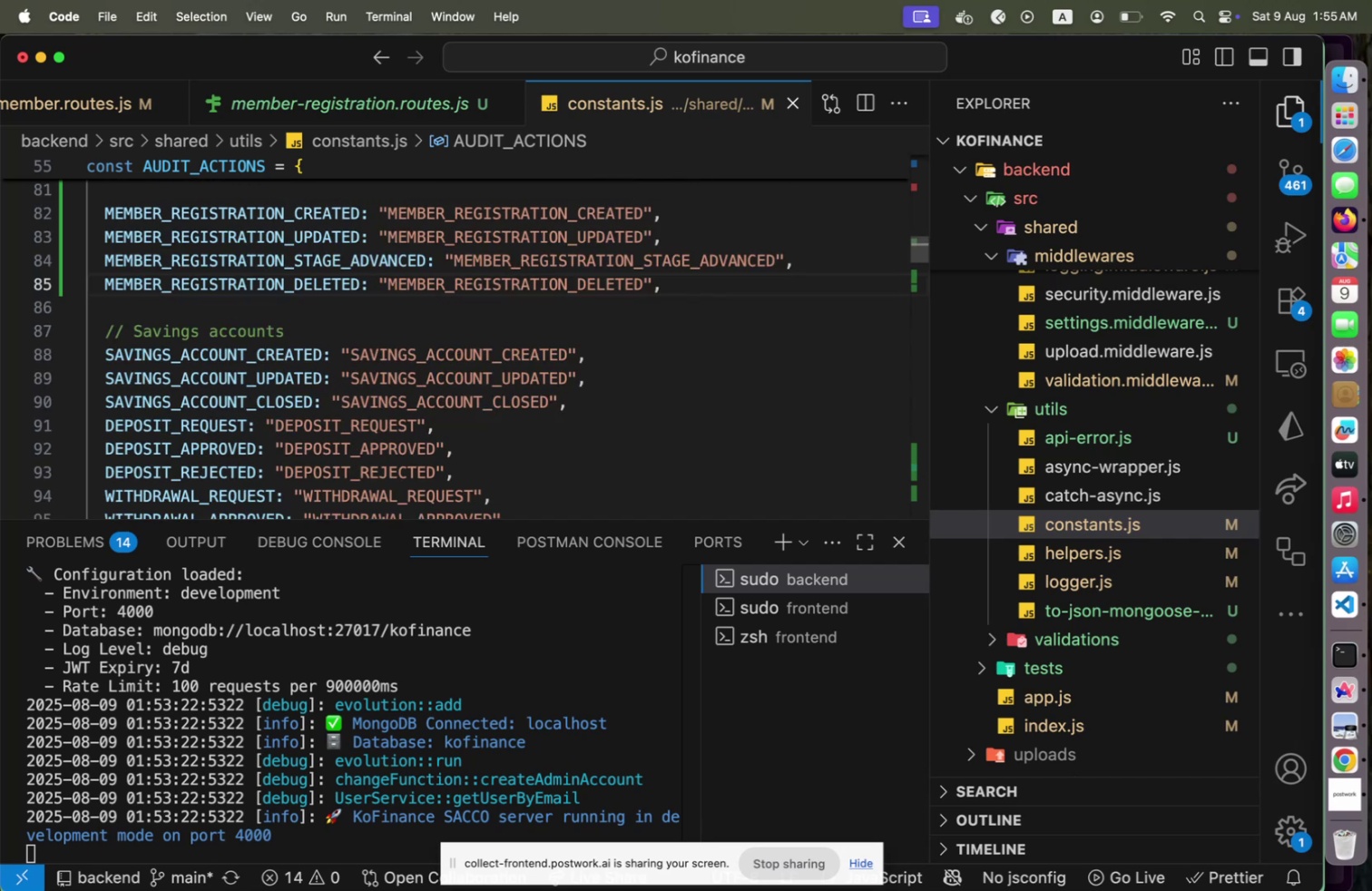 
key(Enter)
 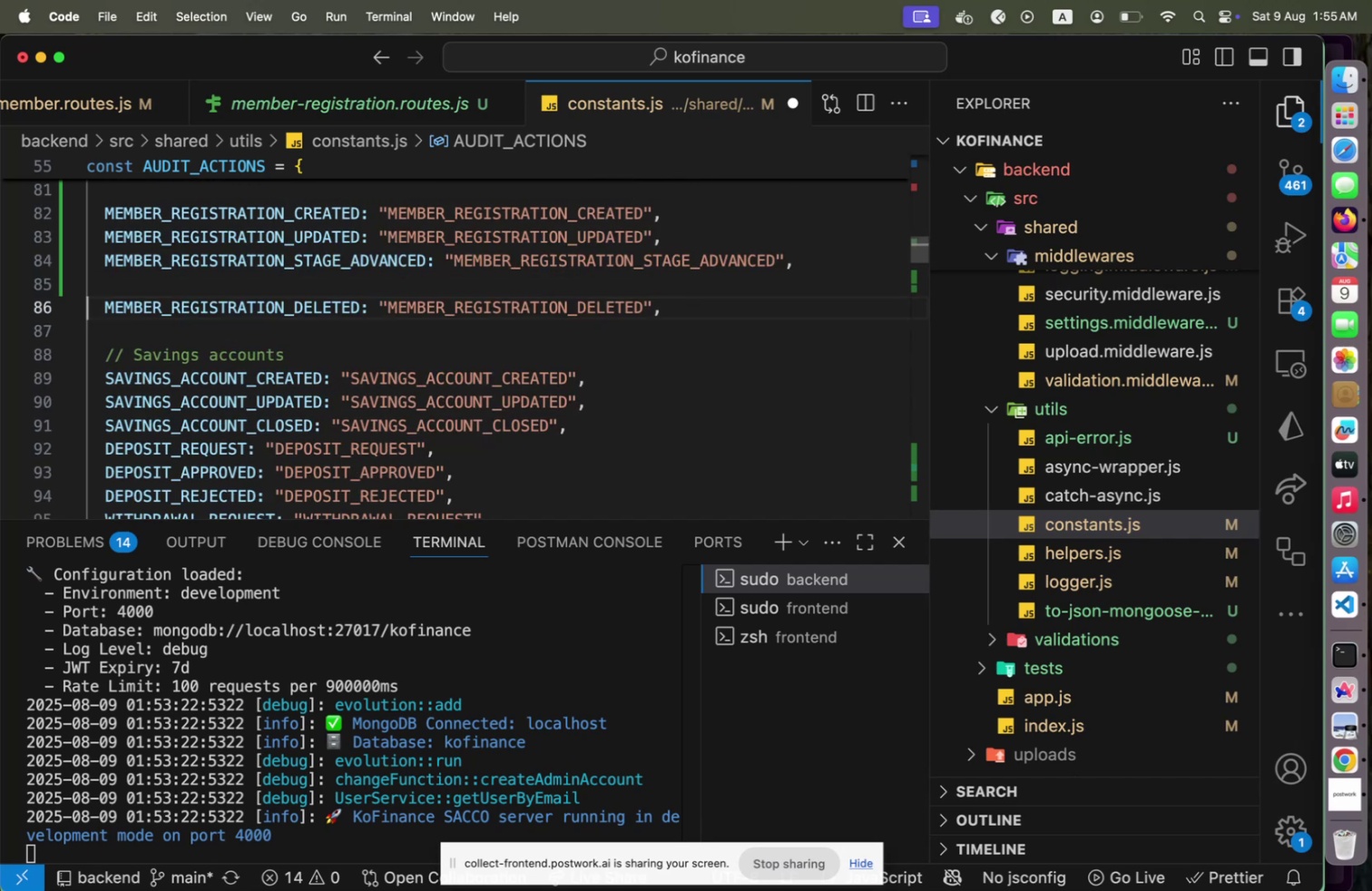 
key(ArrowUp)
 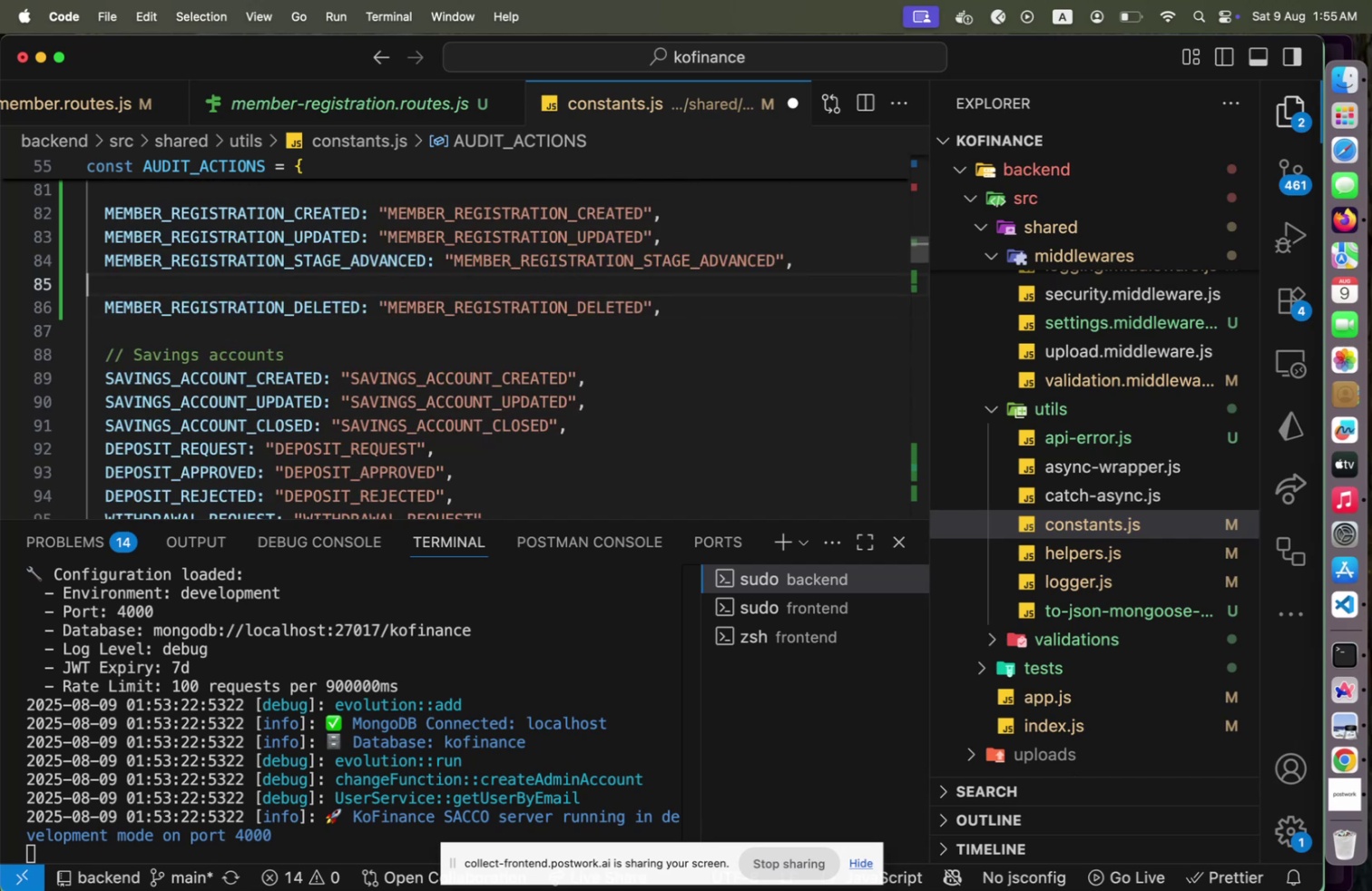 
key(Meta+V)
 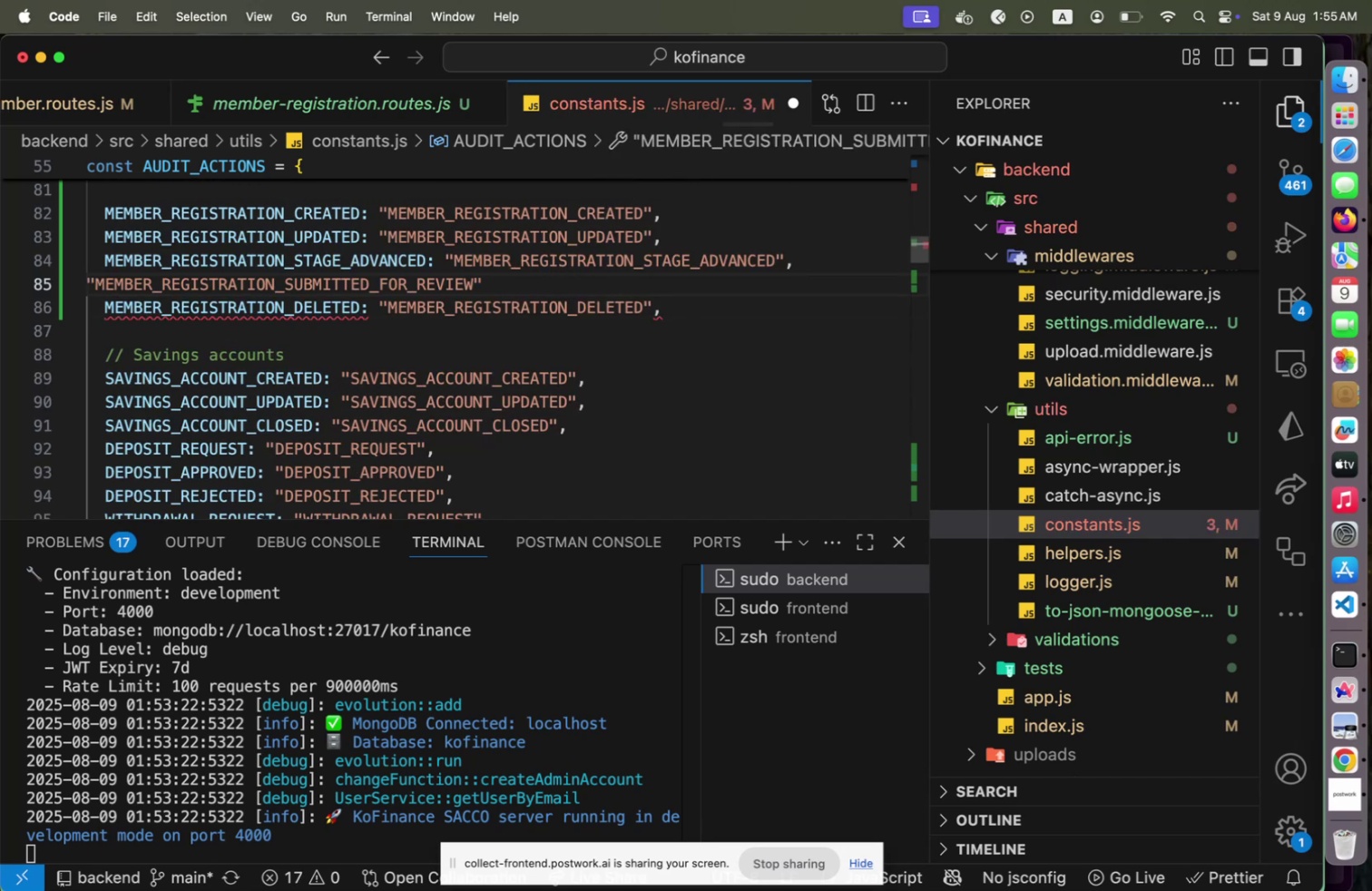 
key(Home)
 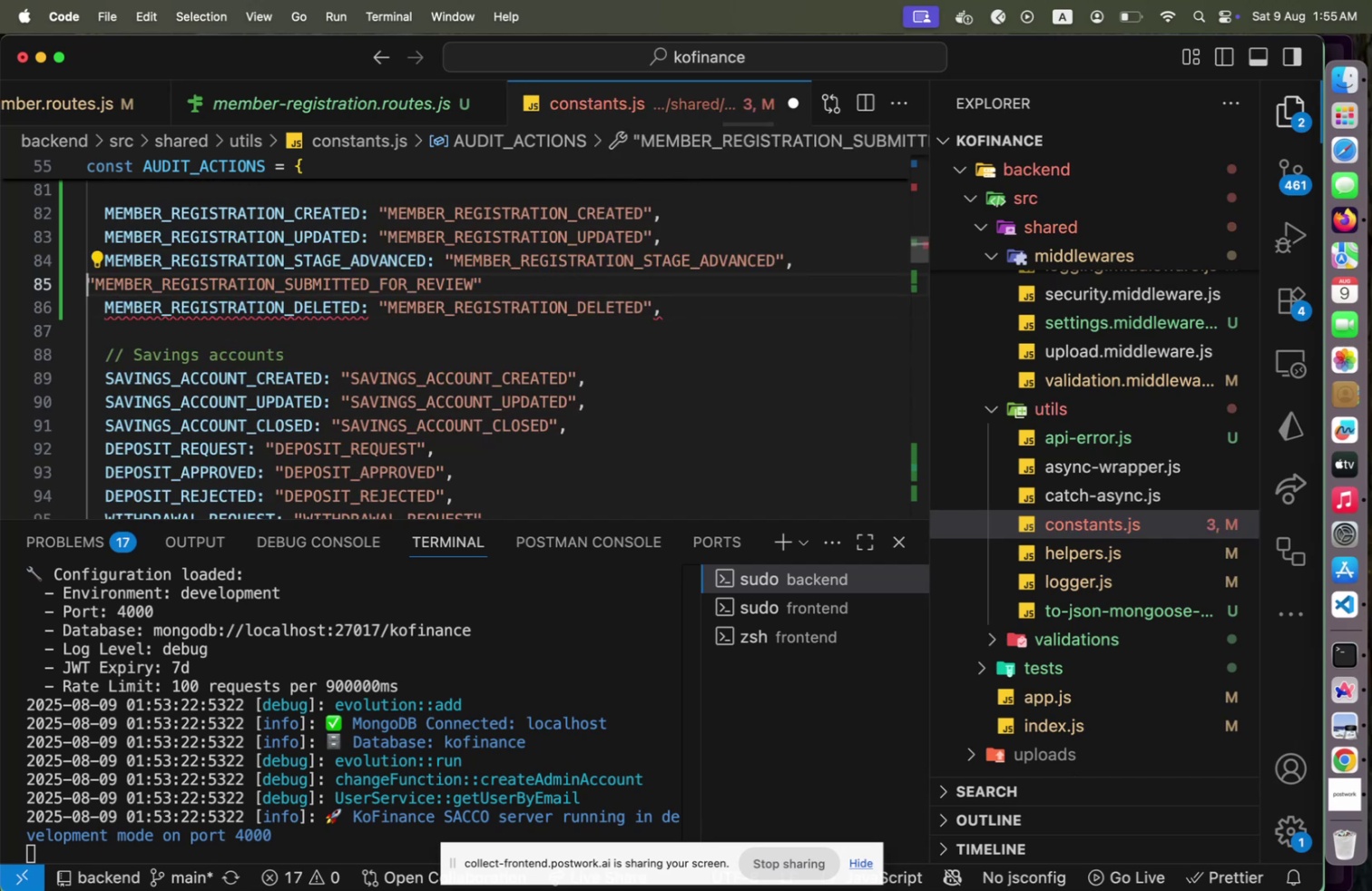 
key(ArrowRight)
 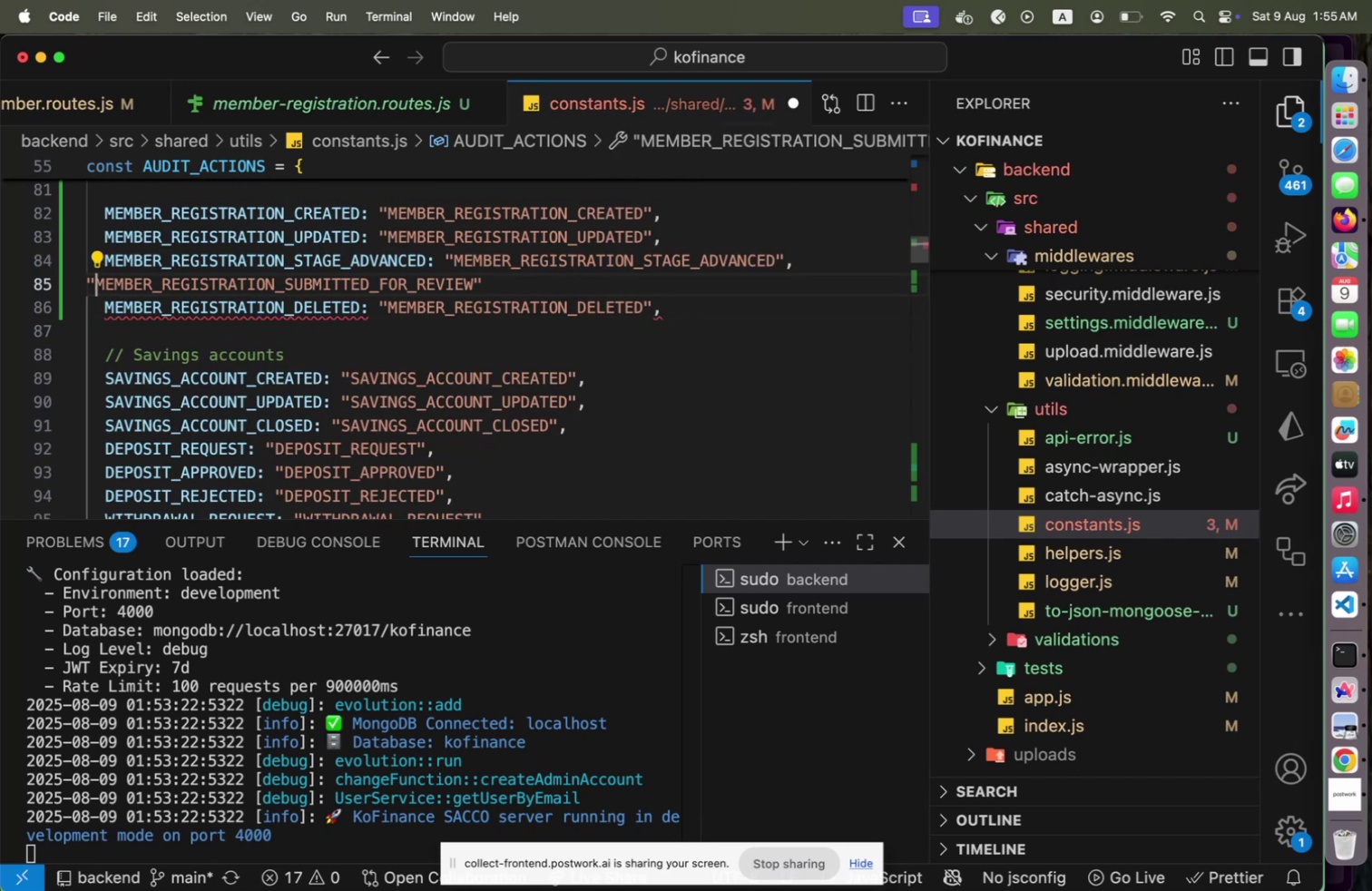 
key(Shift+End)
 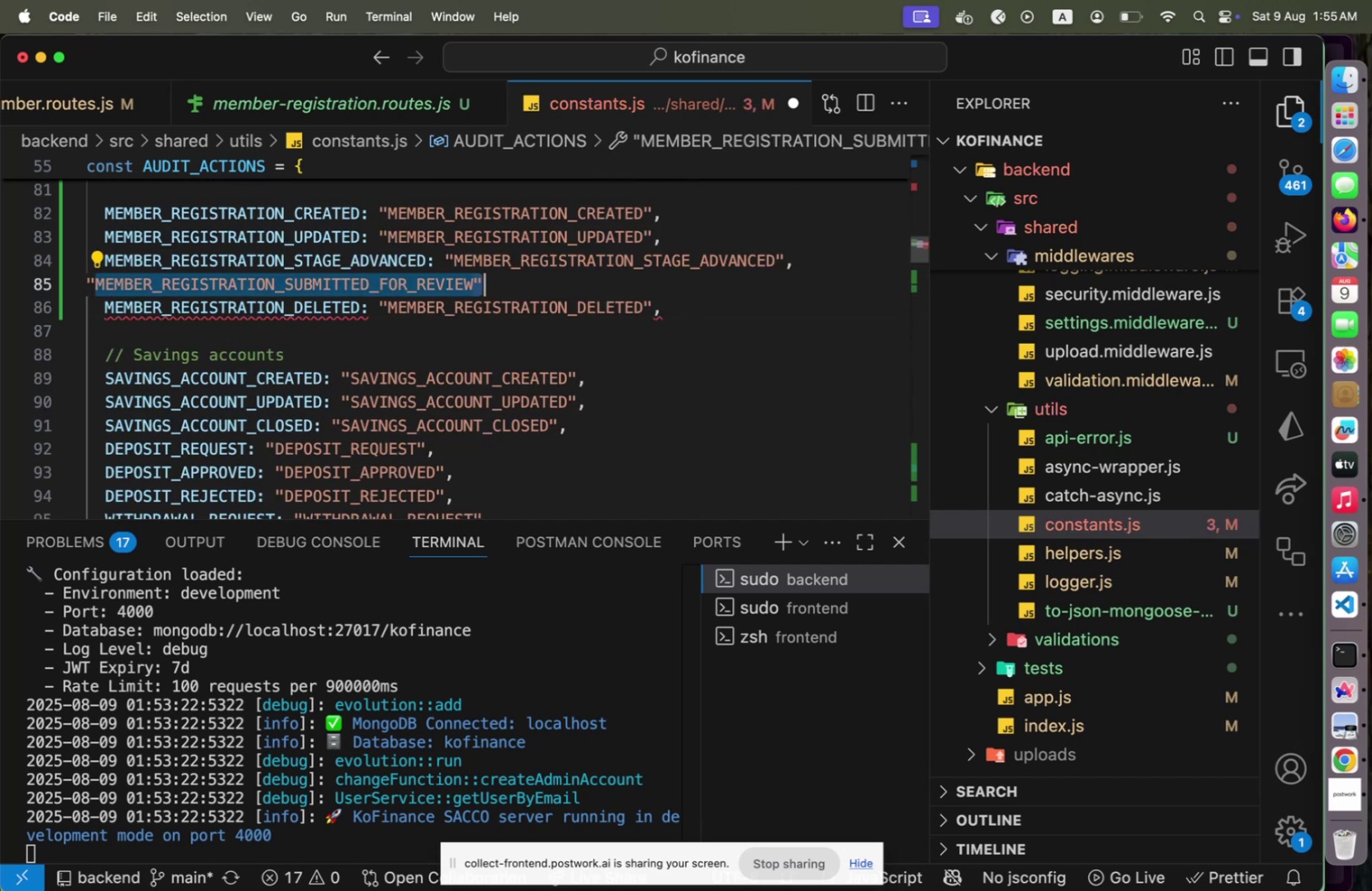 
key(Shift+ArrowLeft)
 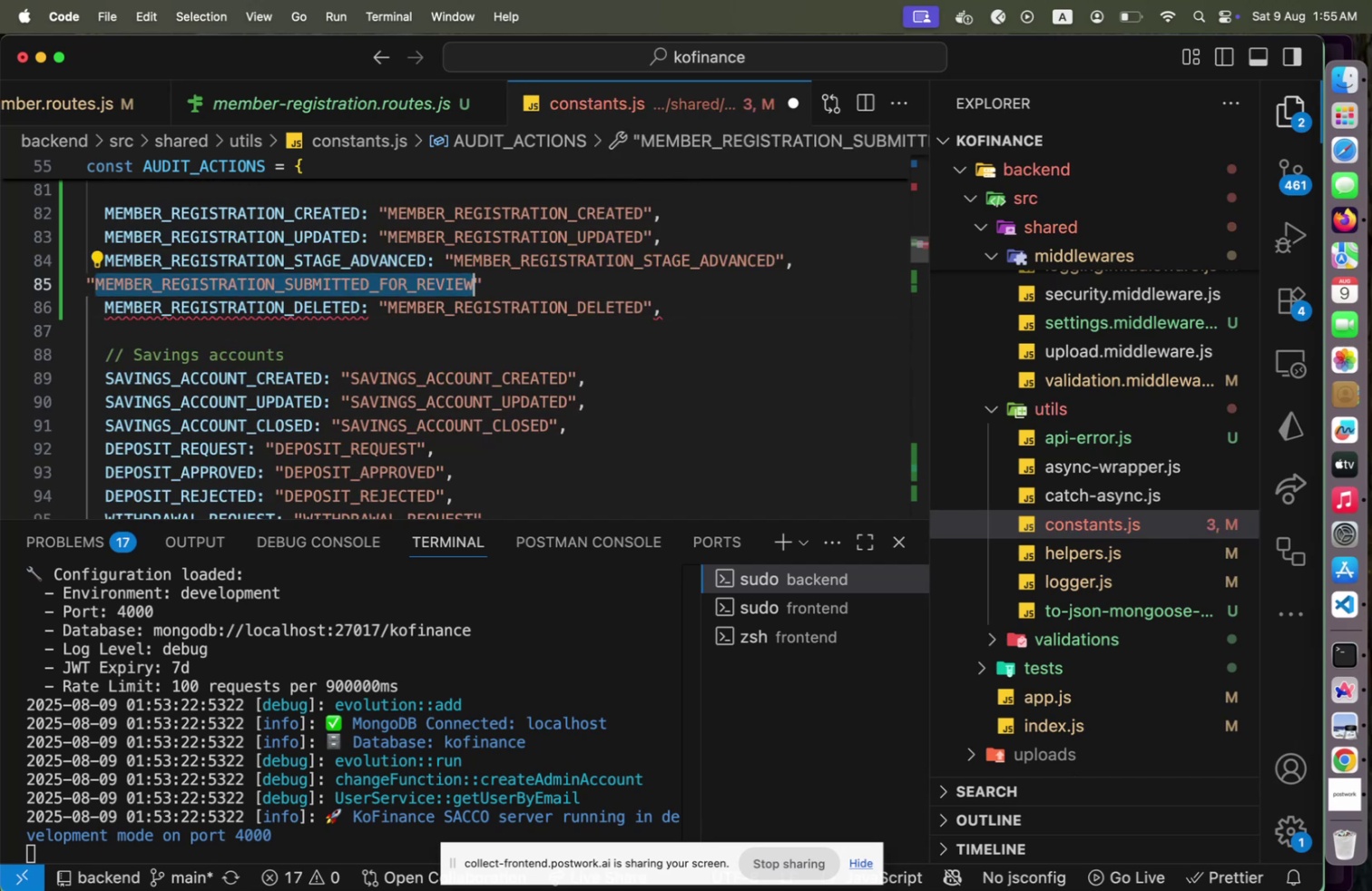 
key(Meta+CommandLeft)
 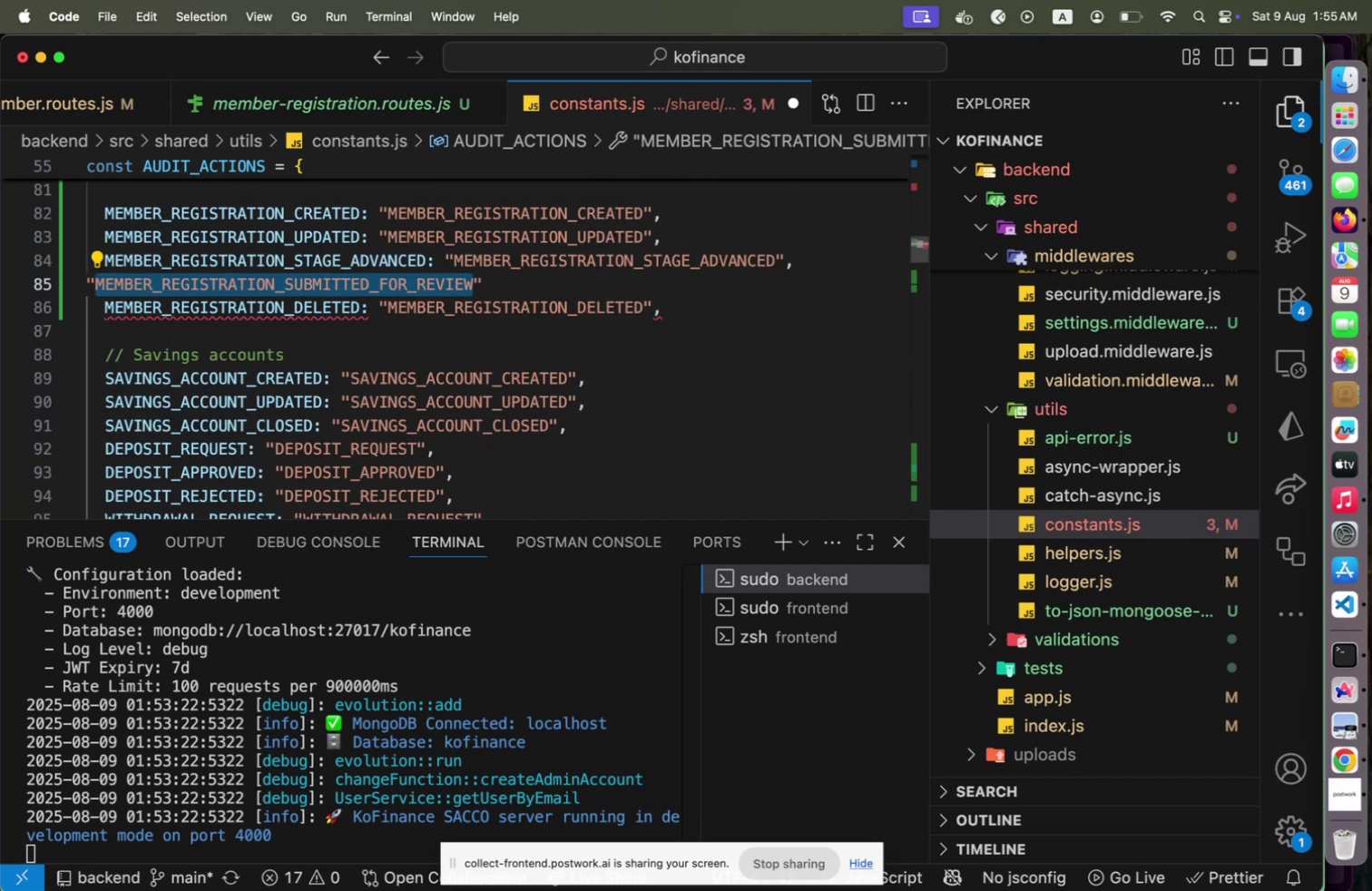 
key(Meta+C)
 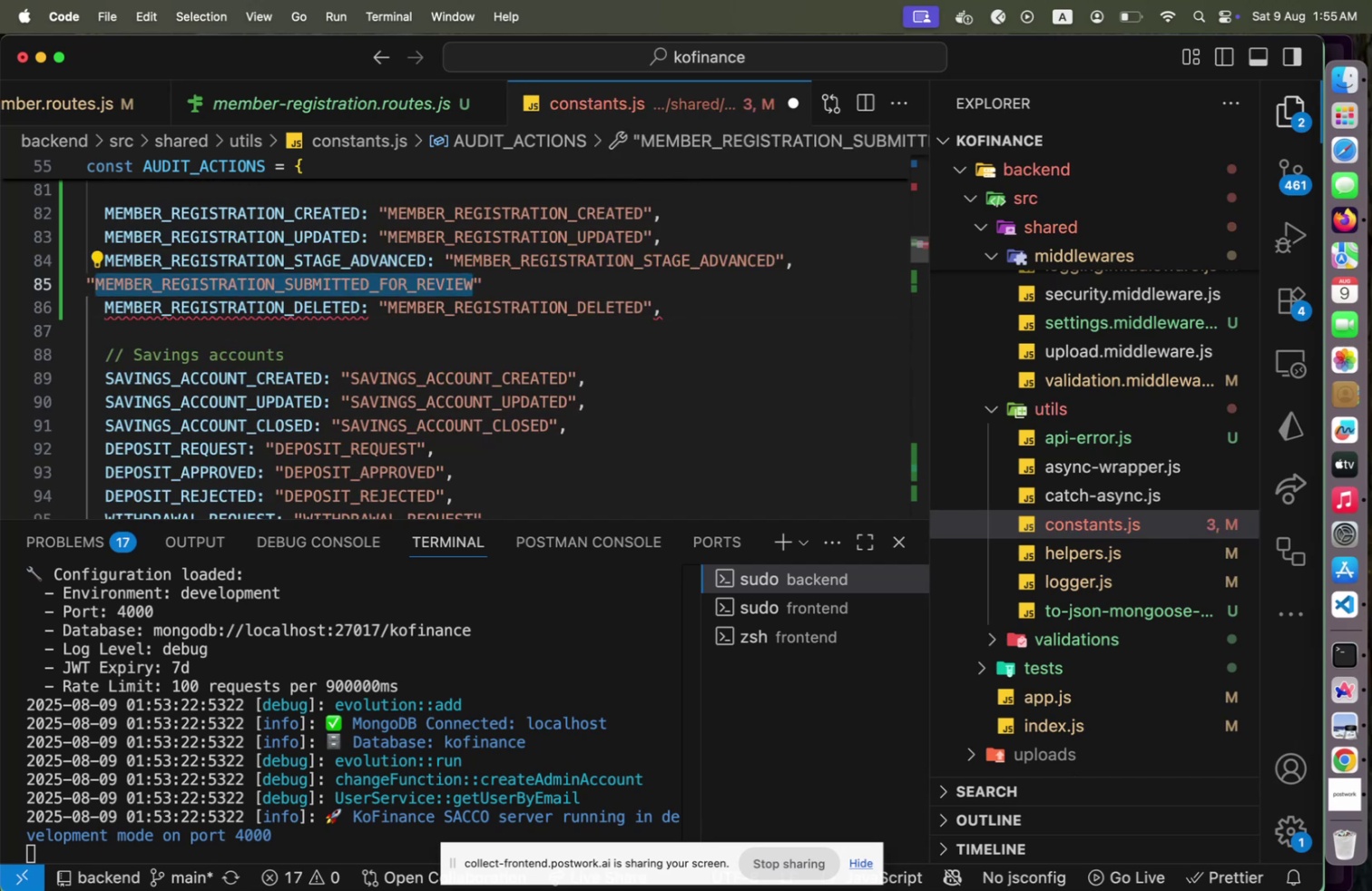 
key(ArrowLeft)
 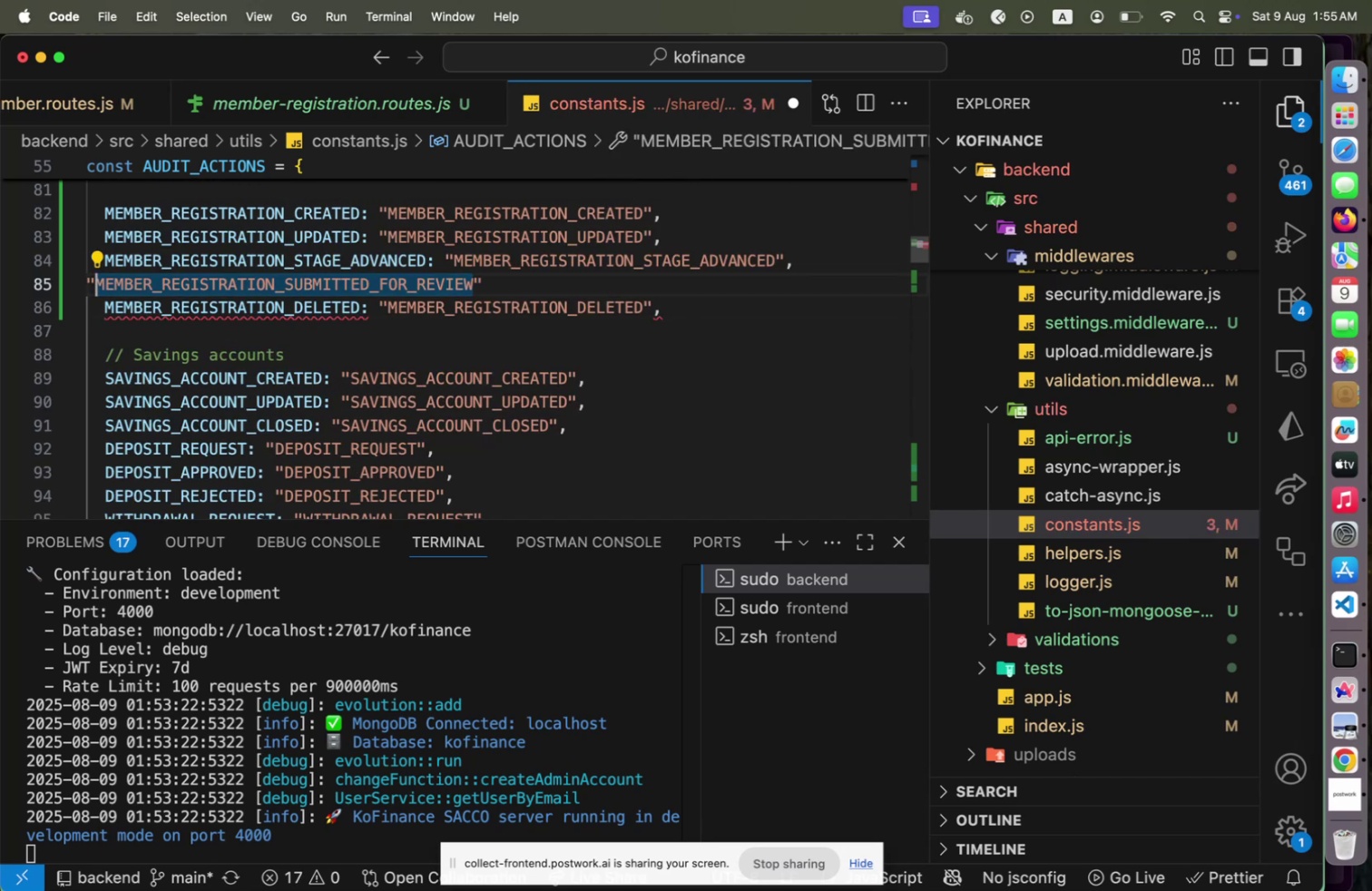 
key(ArrowLeft)
 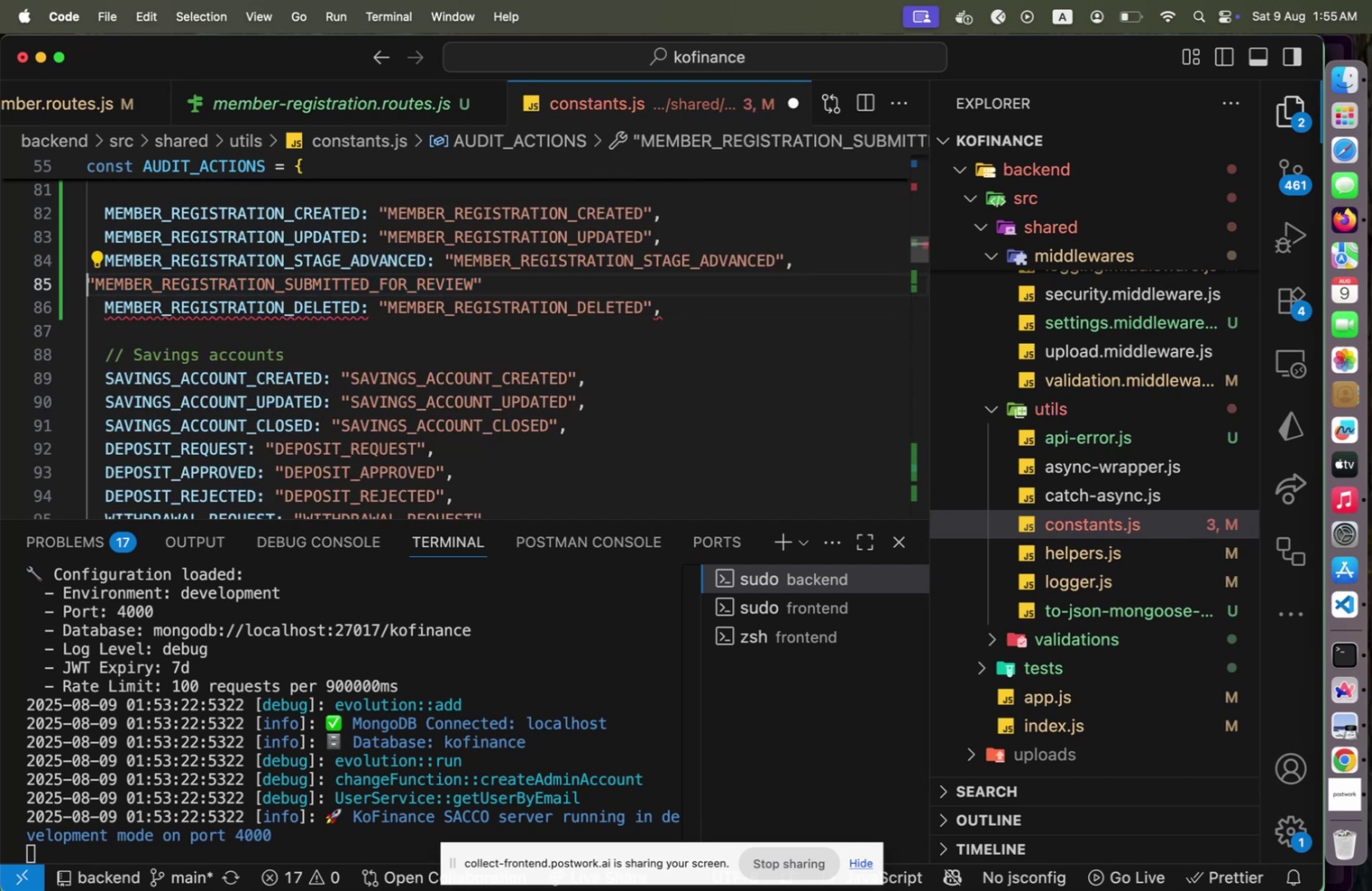 
key(Meta+V)
 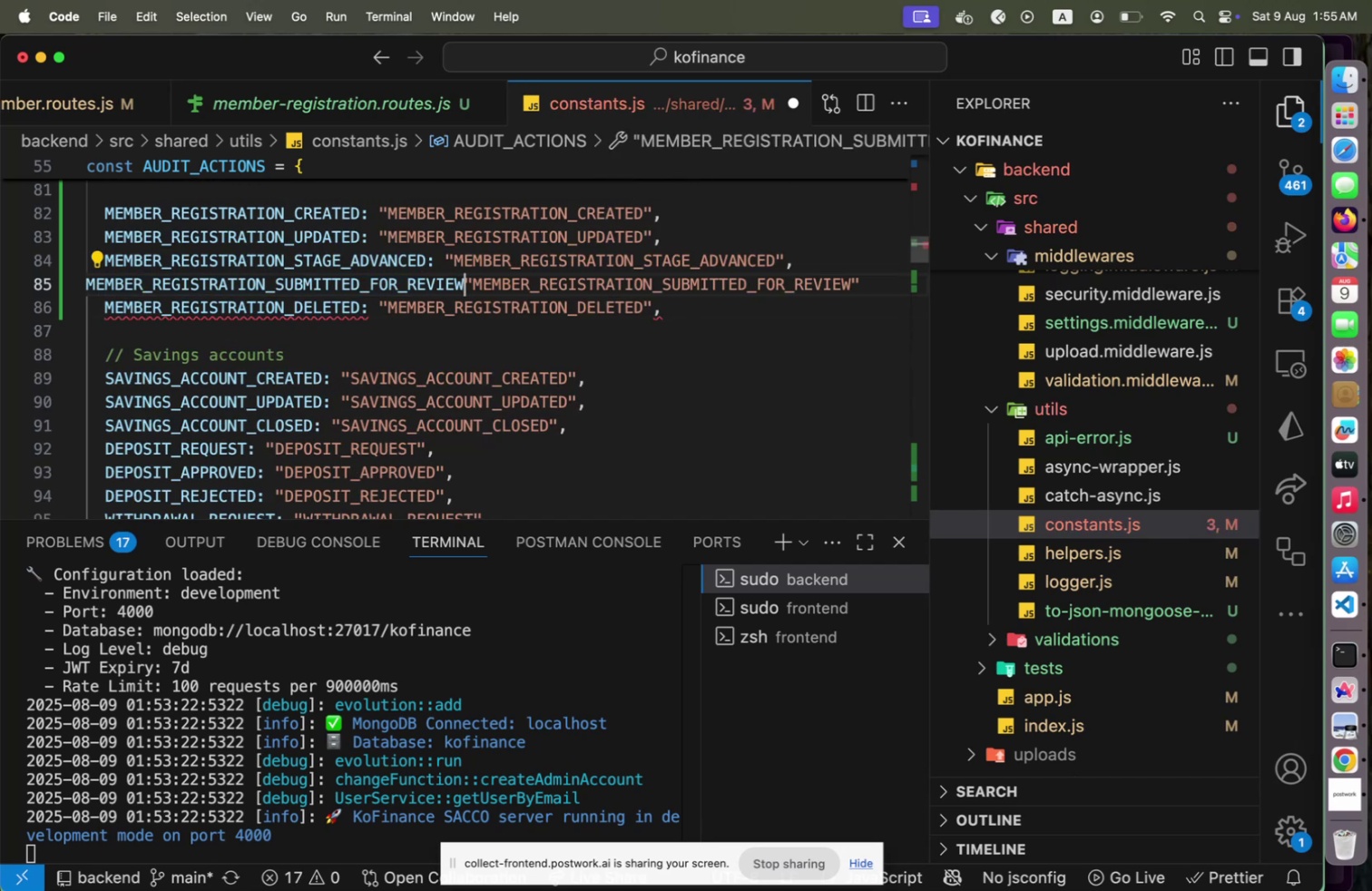 
key(Shift+Semicolon)
 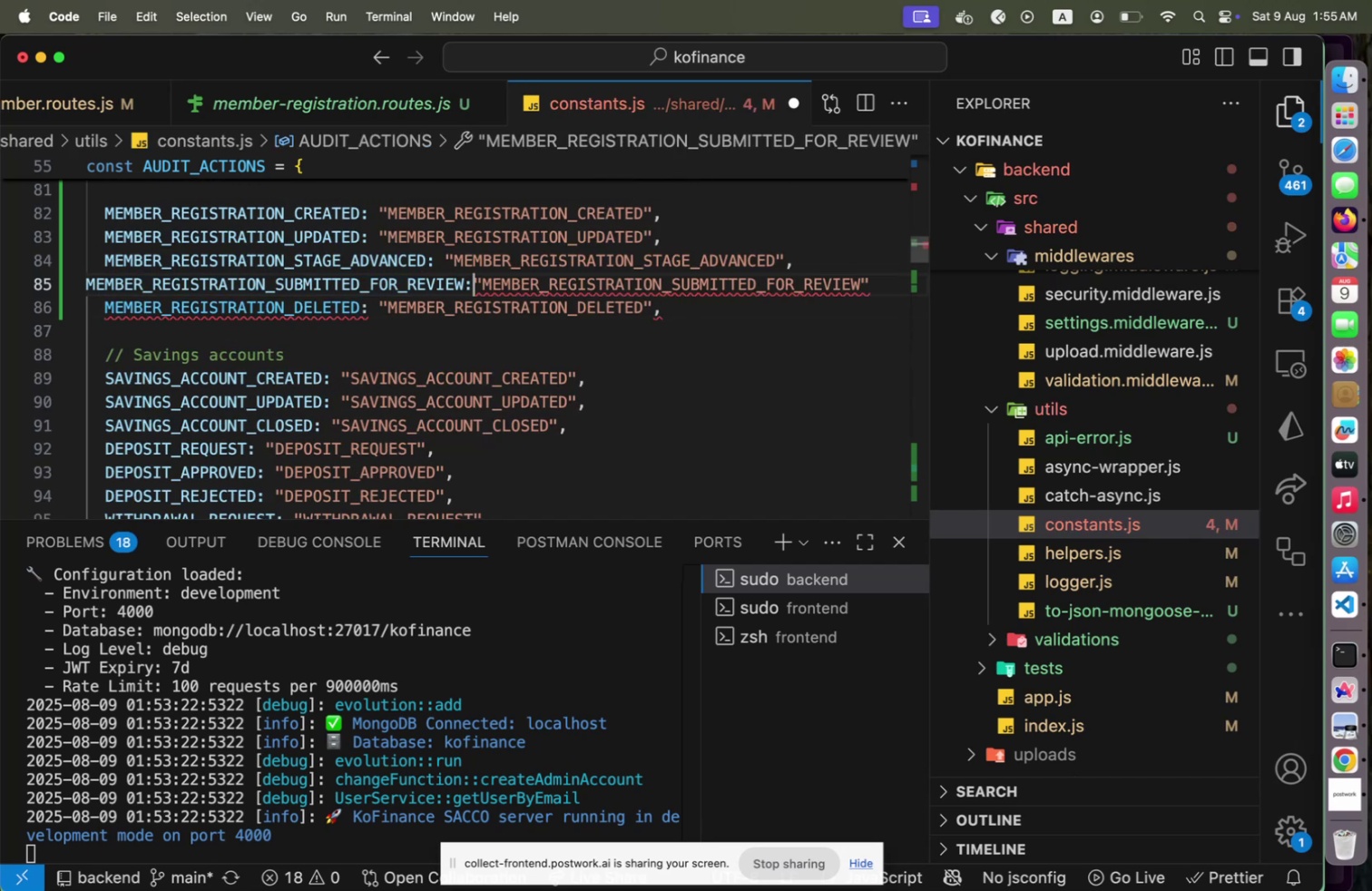 
key(Space)
 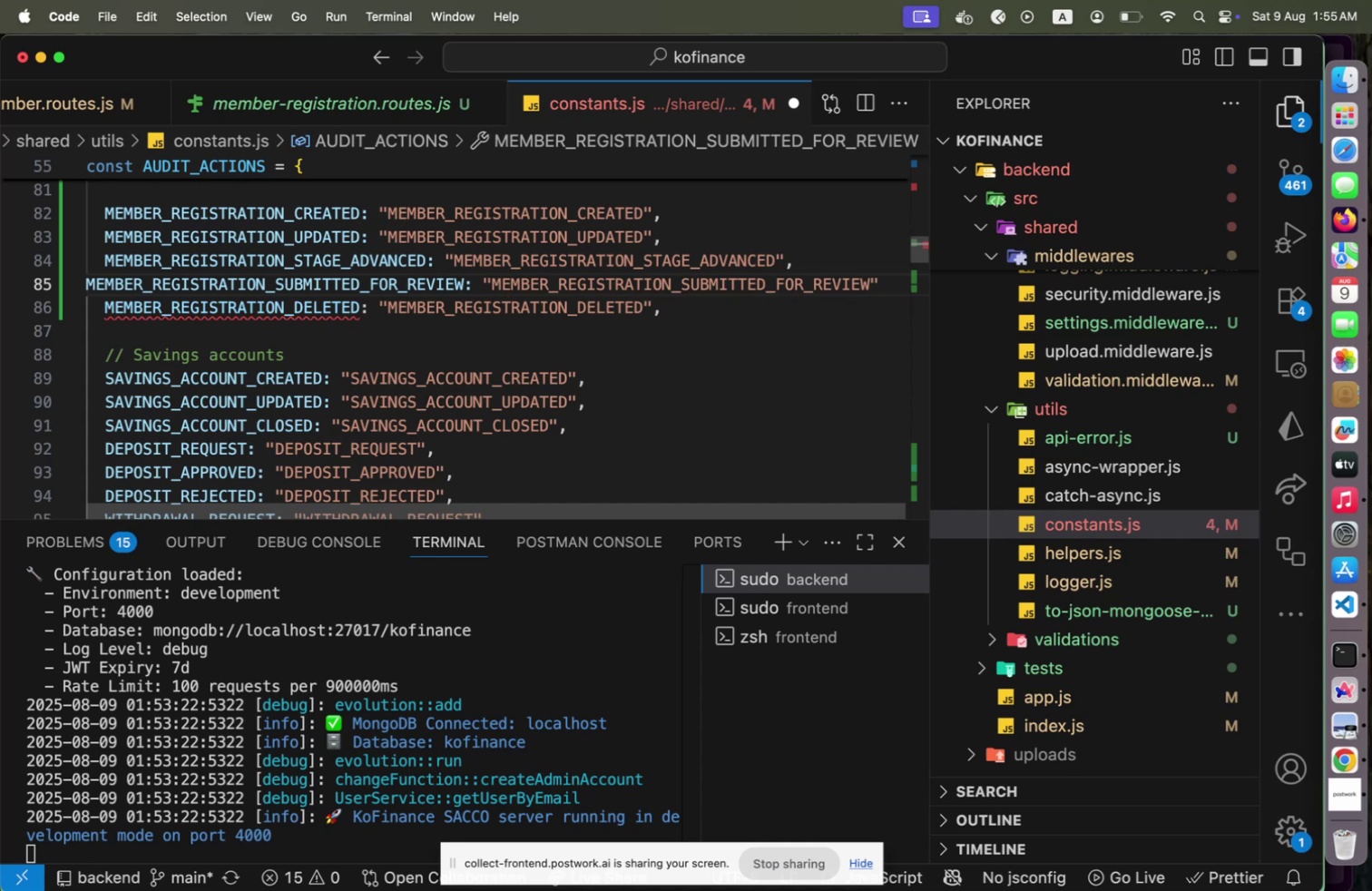 
key(End)
 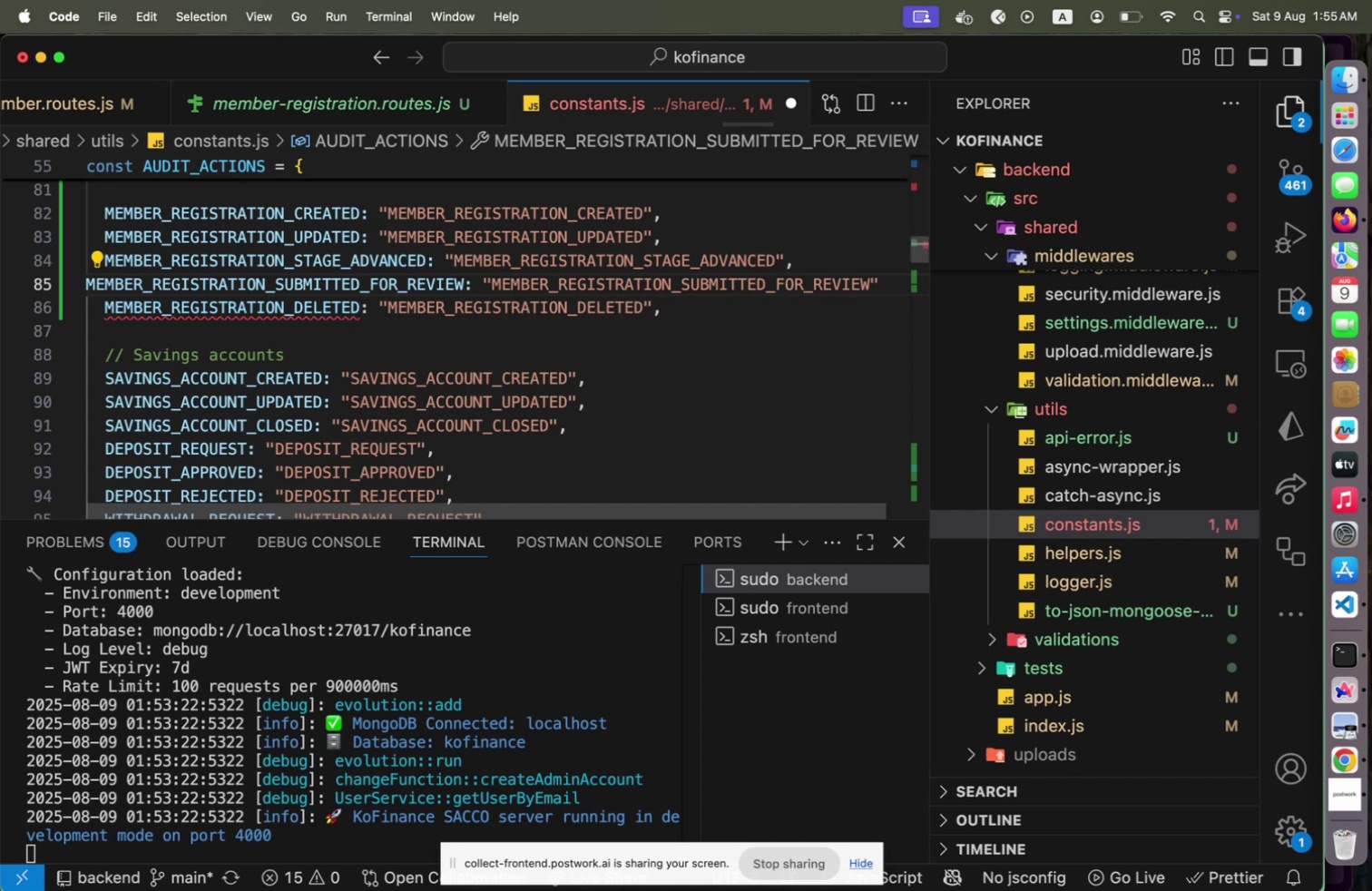 
key(Comma)
 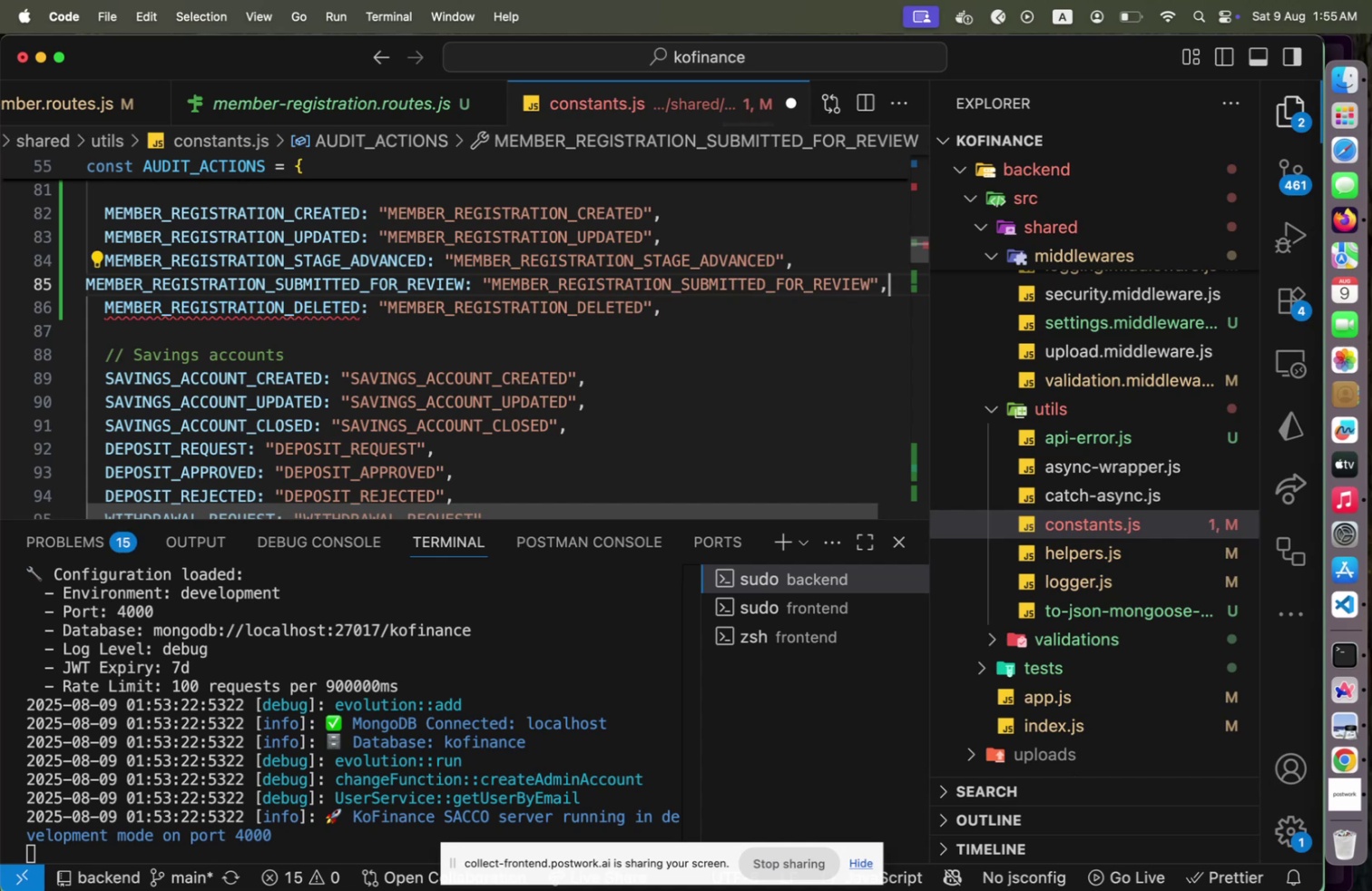 
key(Alt+Shift+F)
 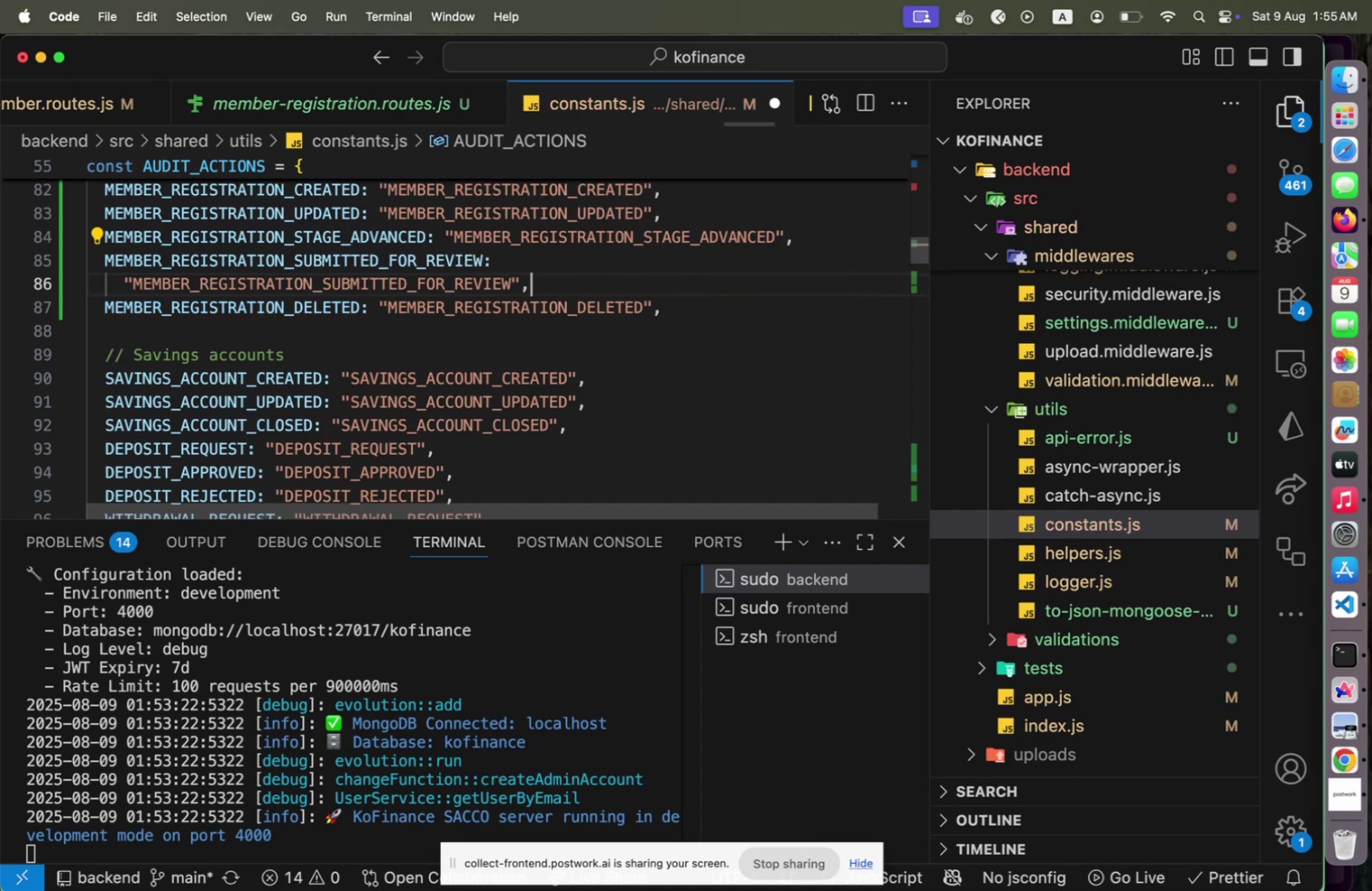 
key(Meta+S)
 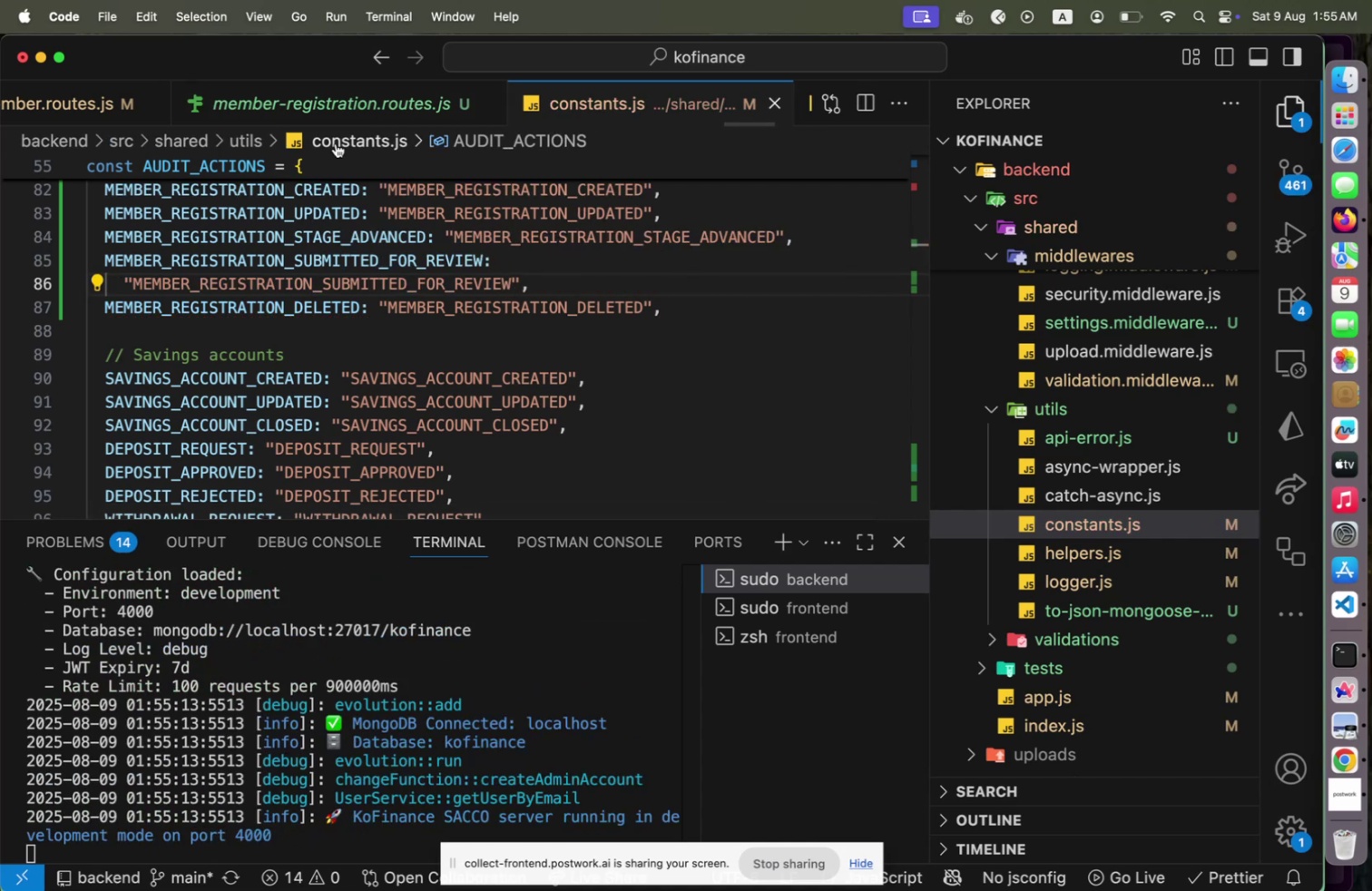 
key(Control+Tab)
 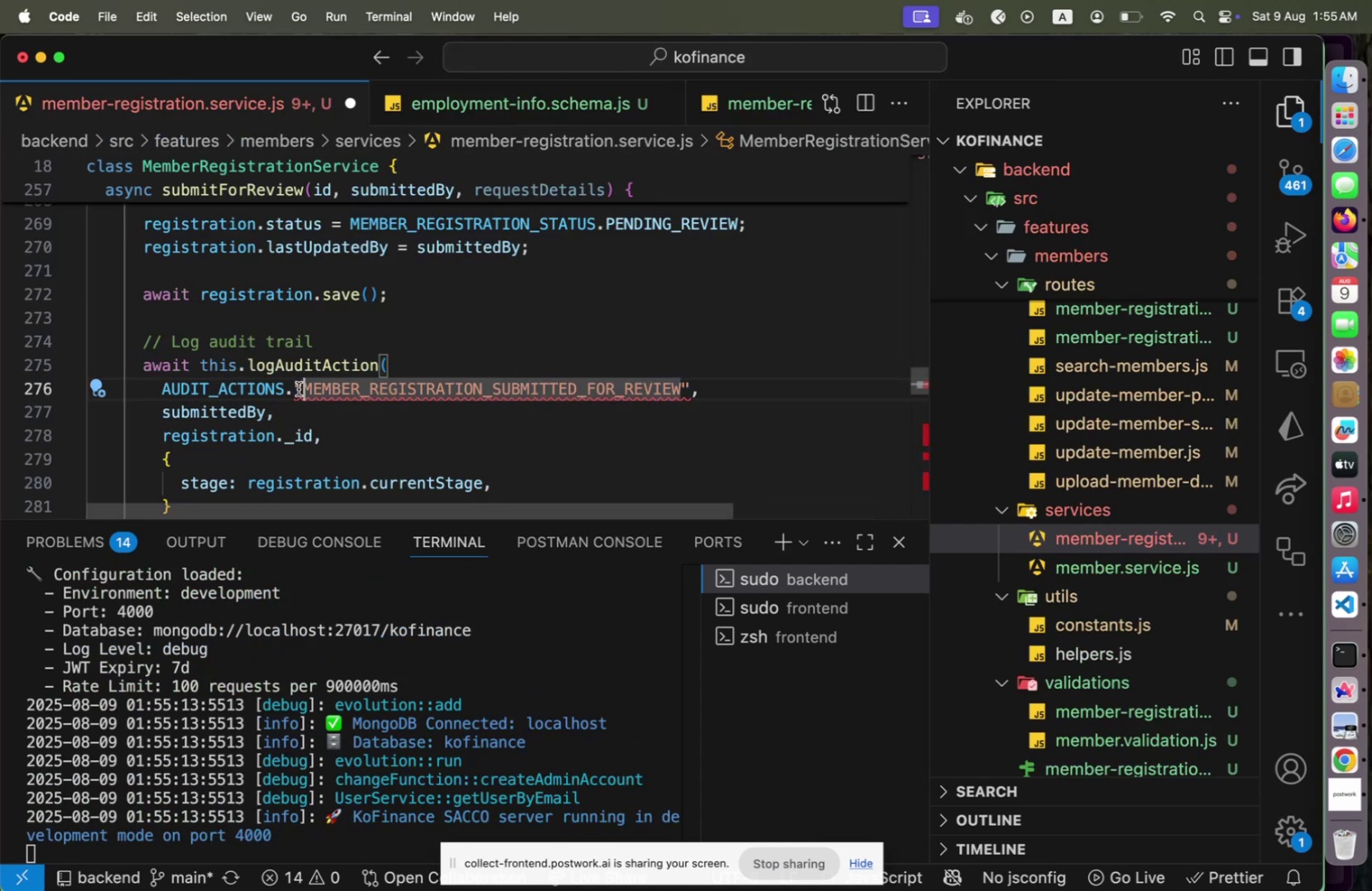 
key(Backspace)
 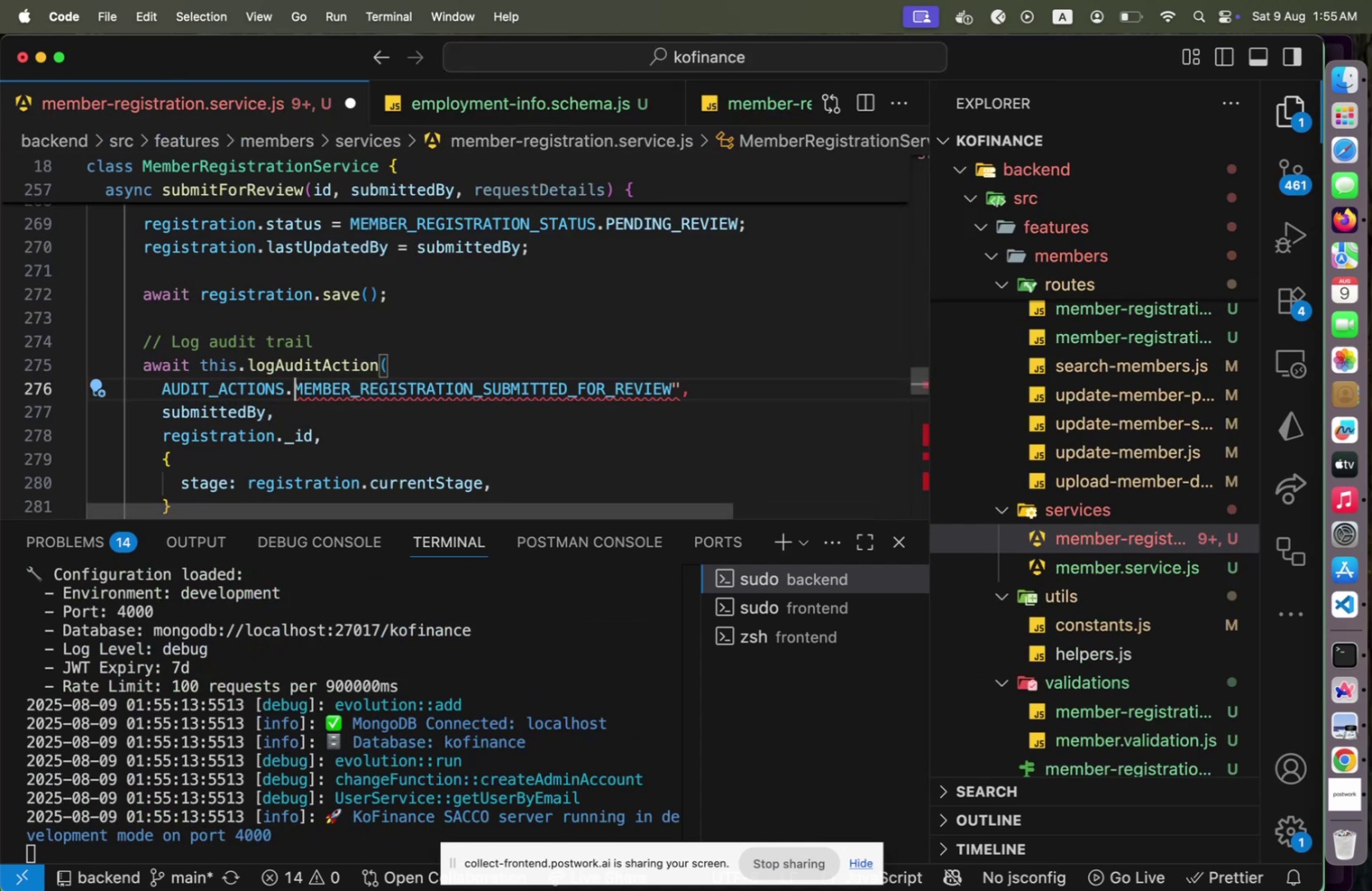 
key(End)
 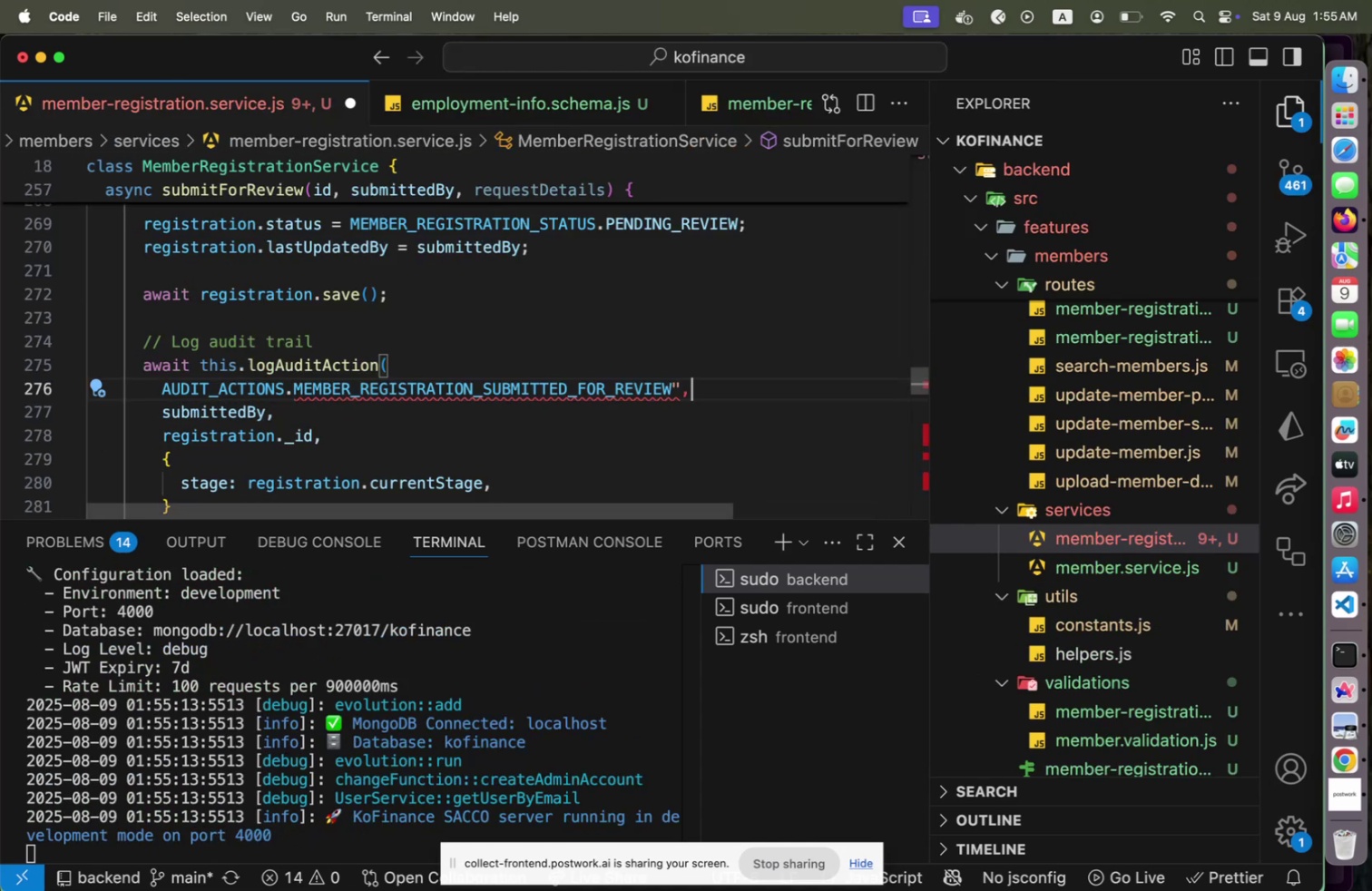 
key(ArrowLeft)
 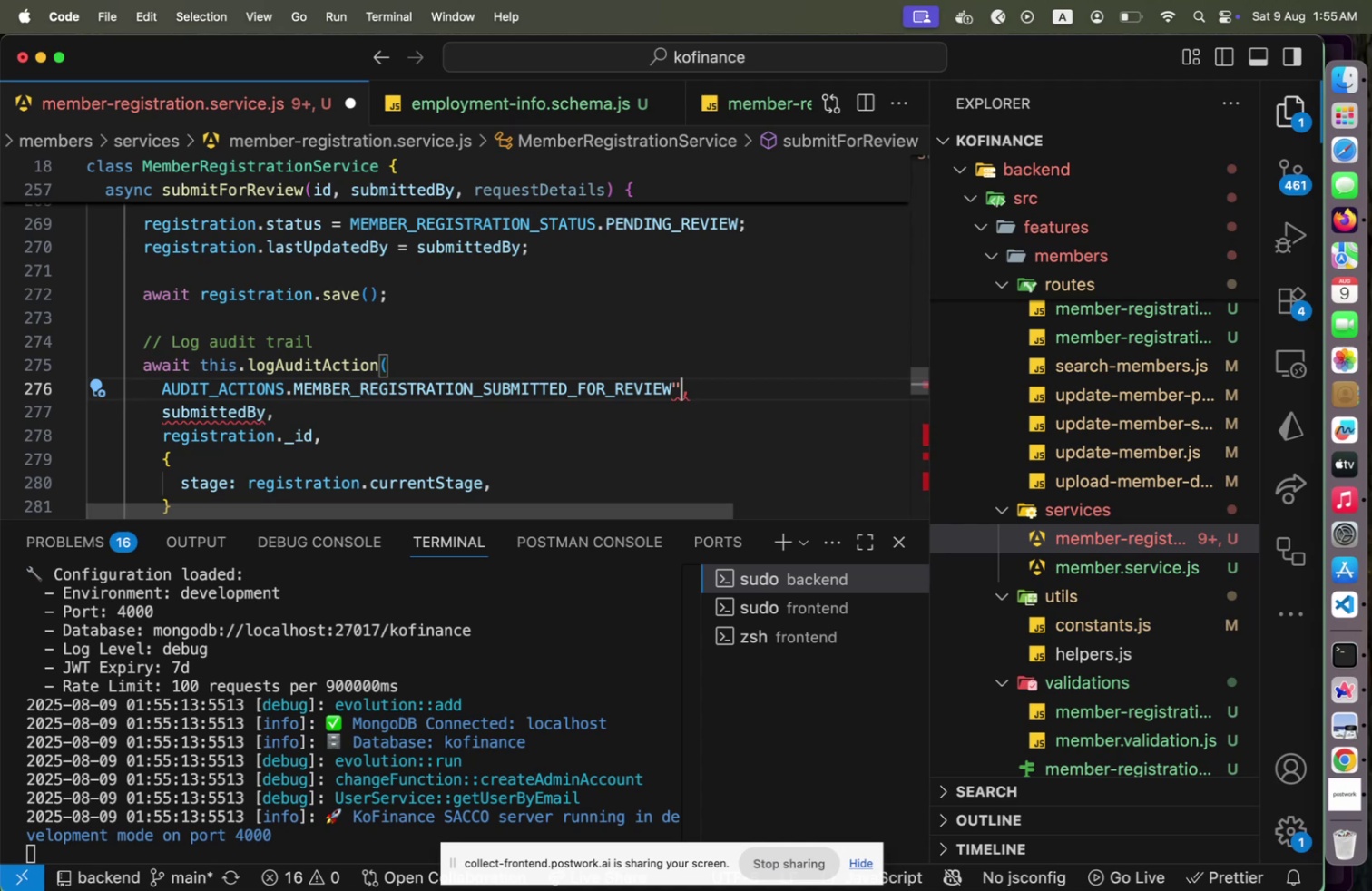 
key(Backspace)
 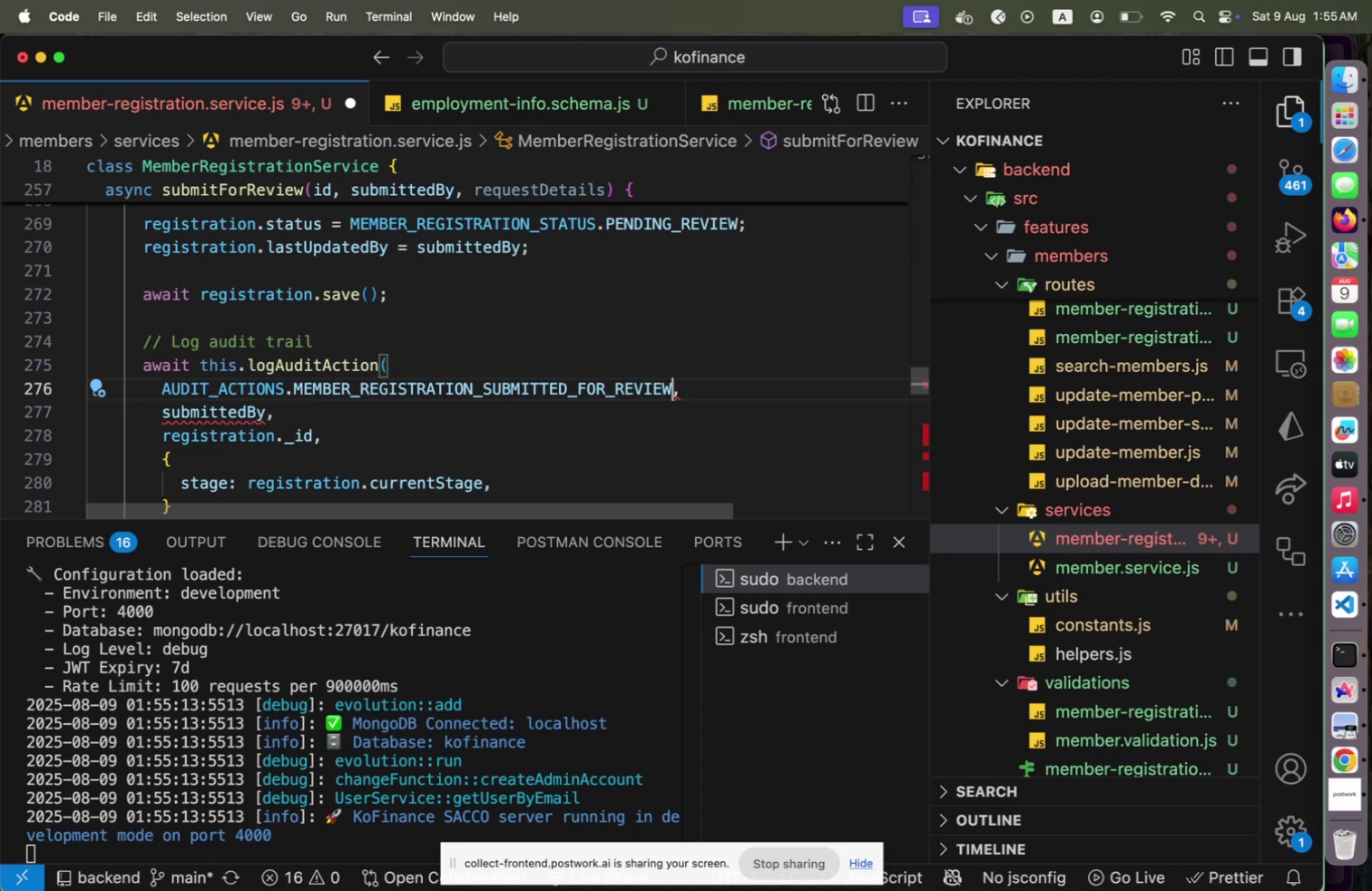 
key(ArrowDown)
 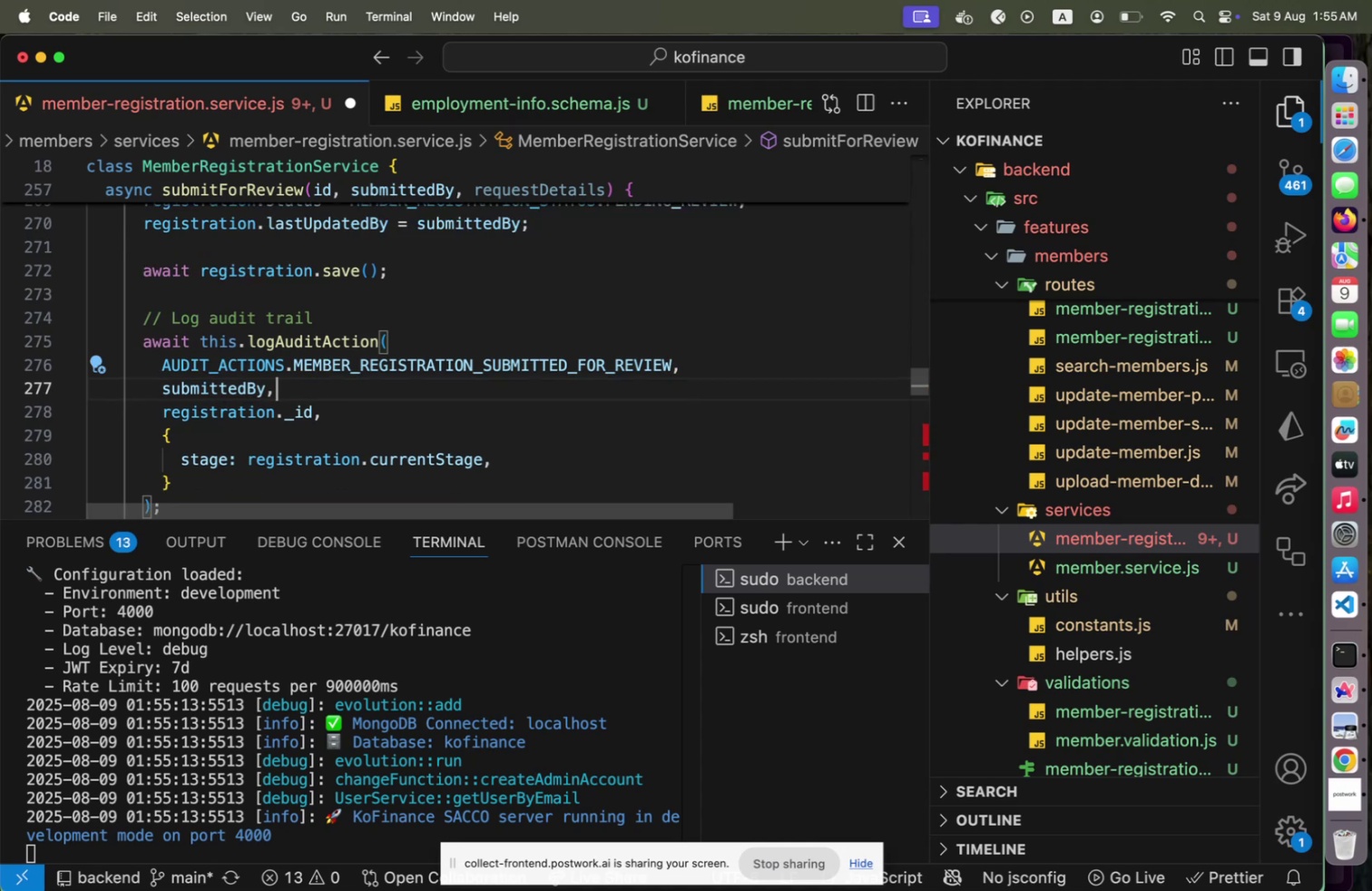 
key(ArrowDown)
 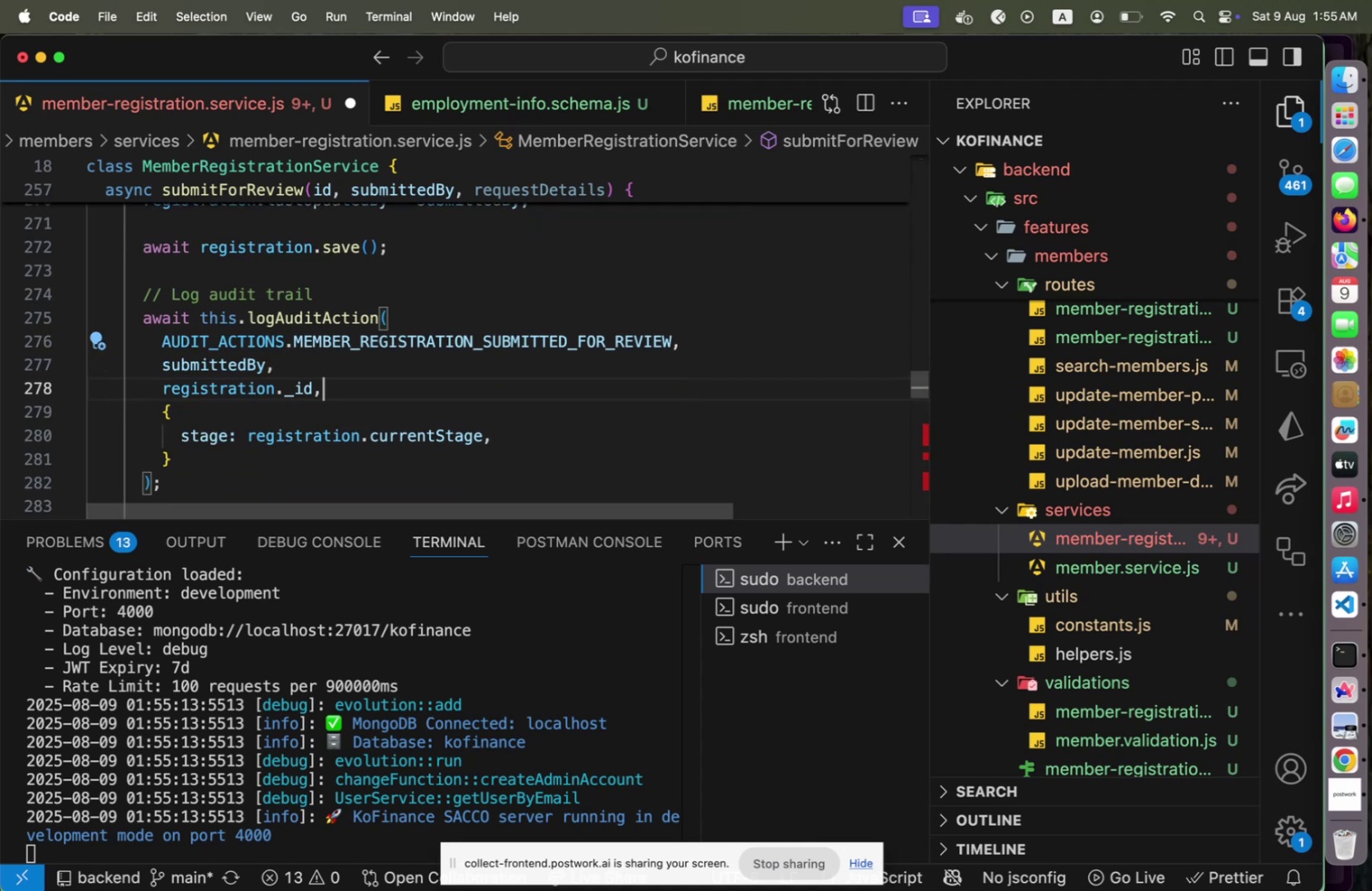 
key(ArrowDown)
 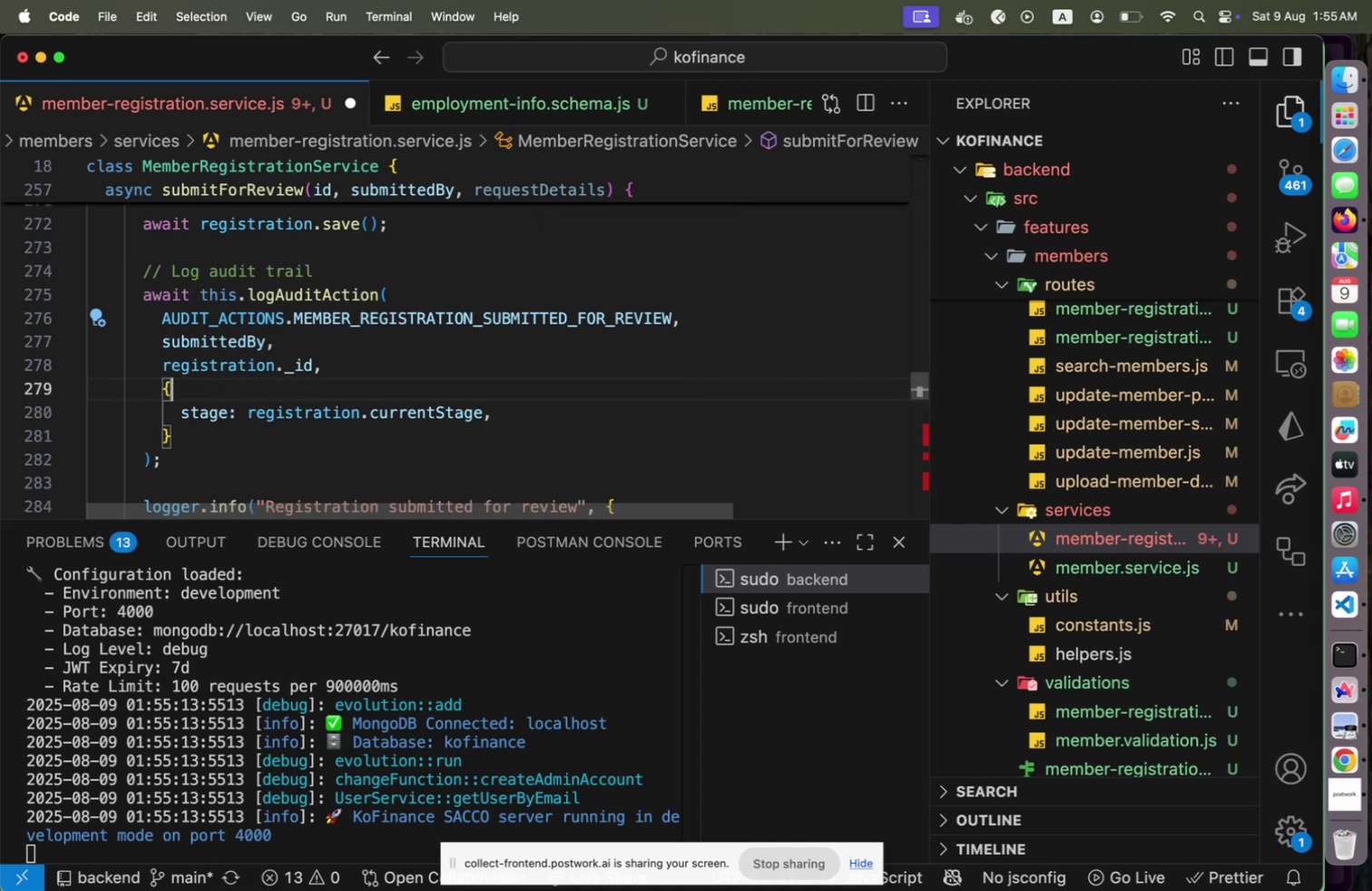 
key(ArrowDown)
 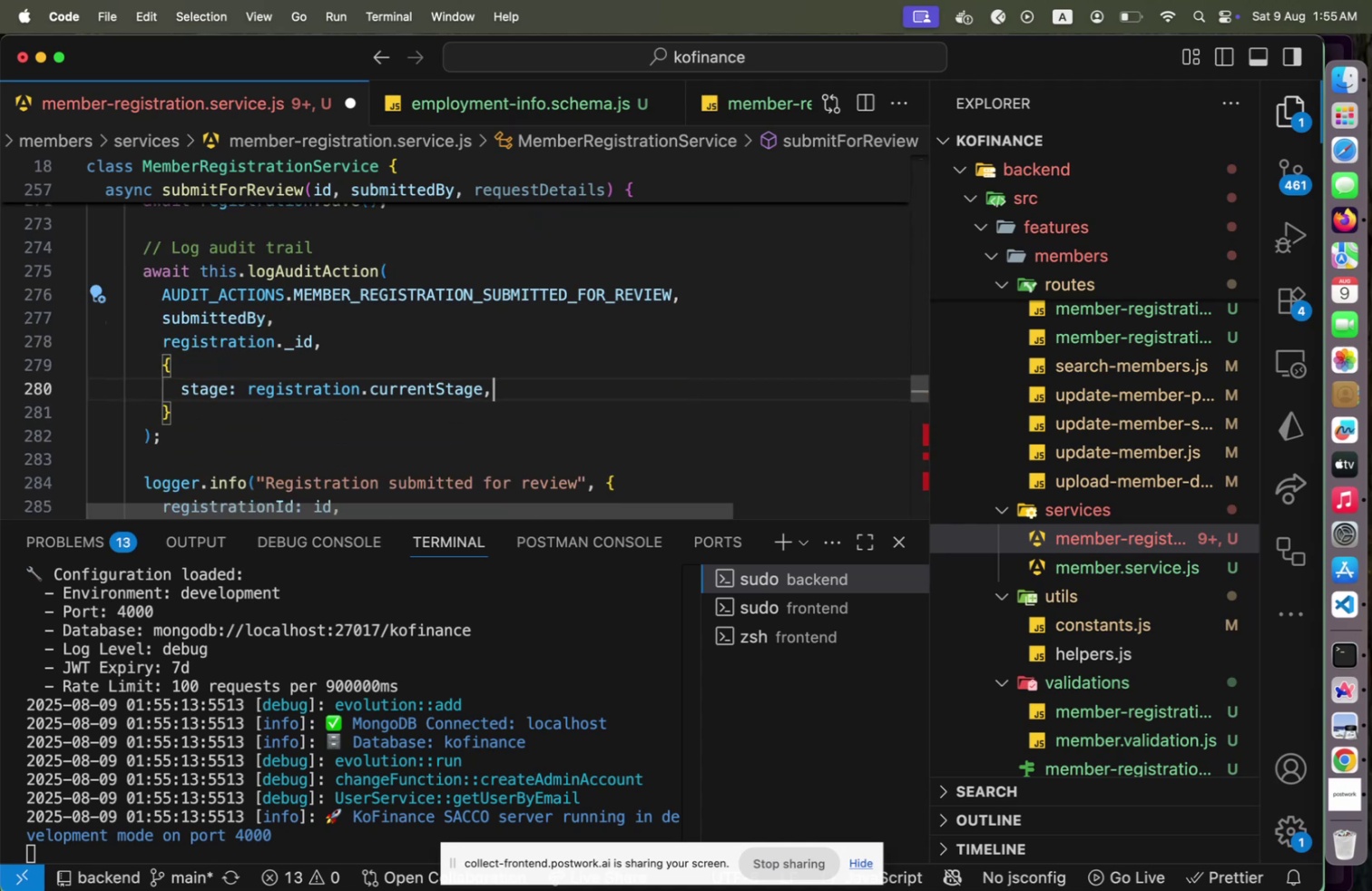 
key(ArrowDown)
 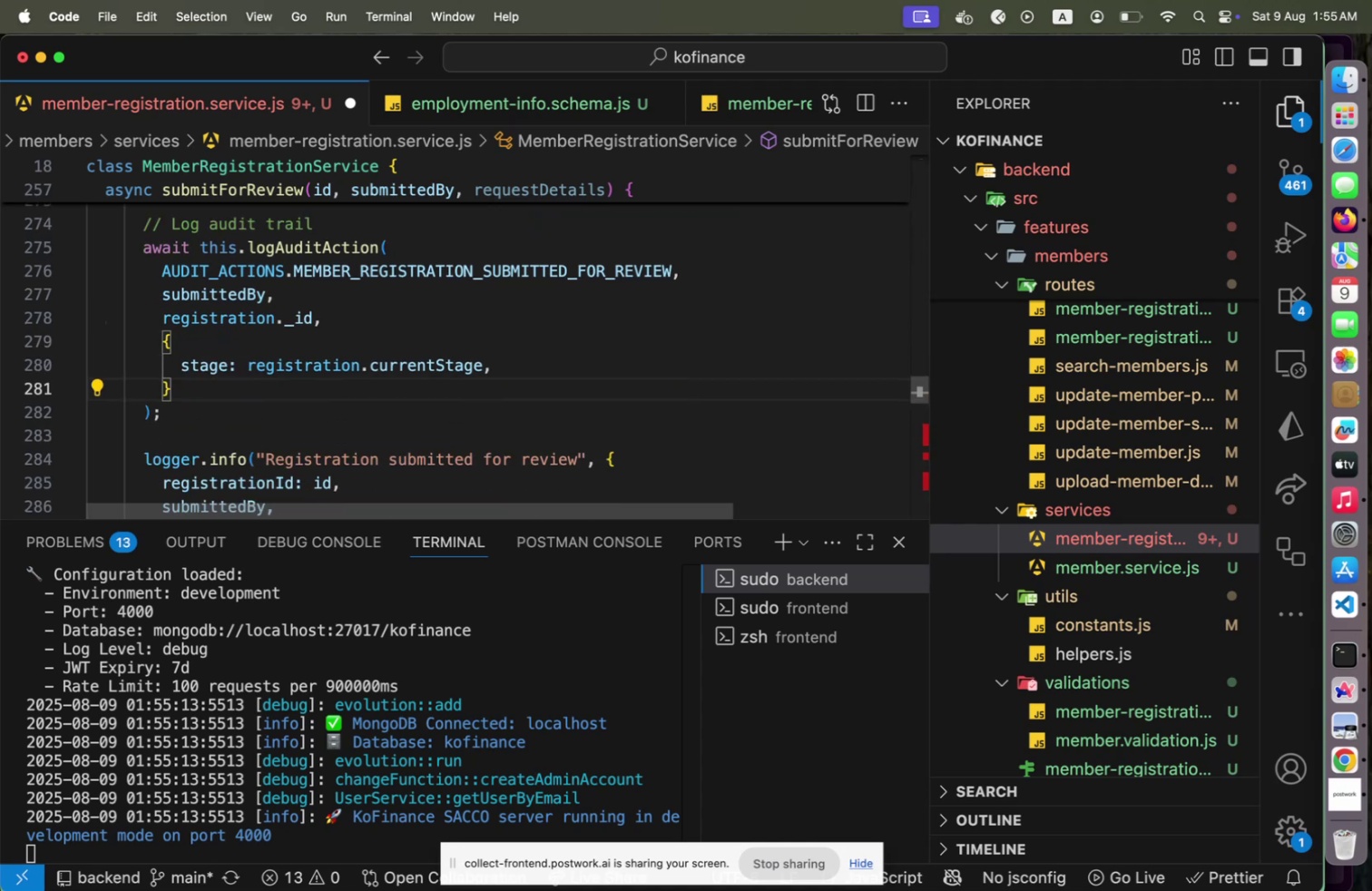 
key(Comma)
 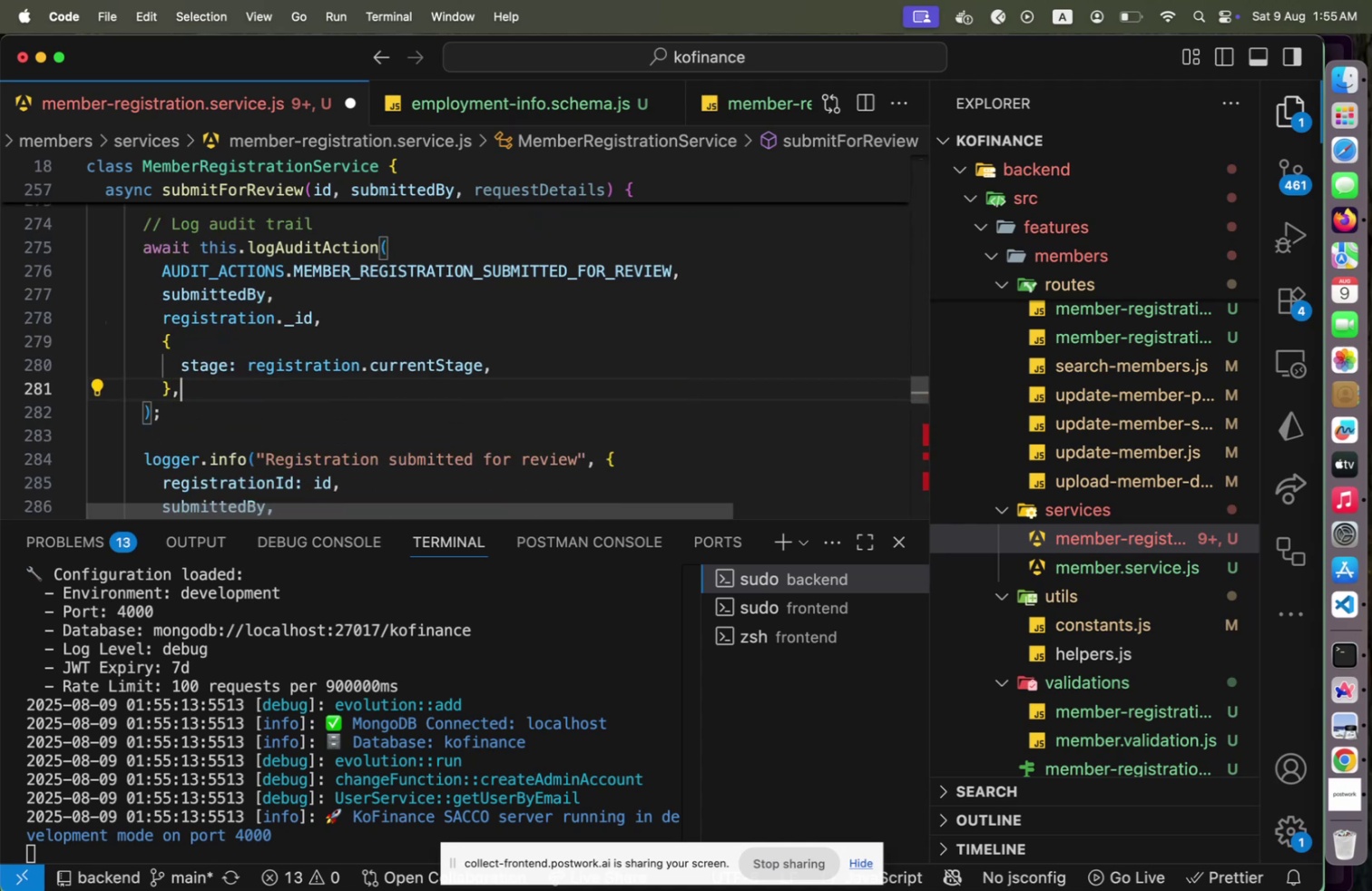 
key(Enter)
 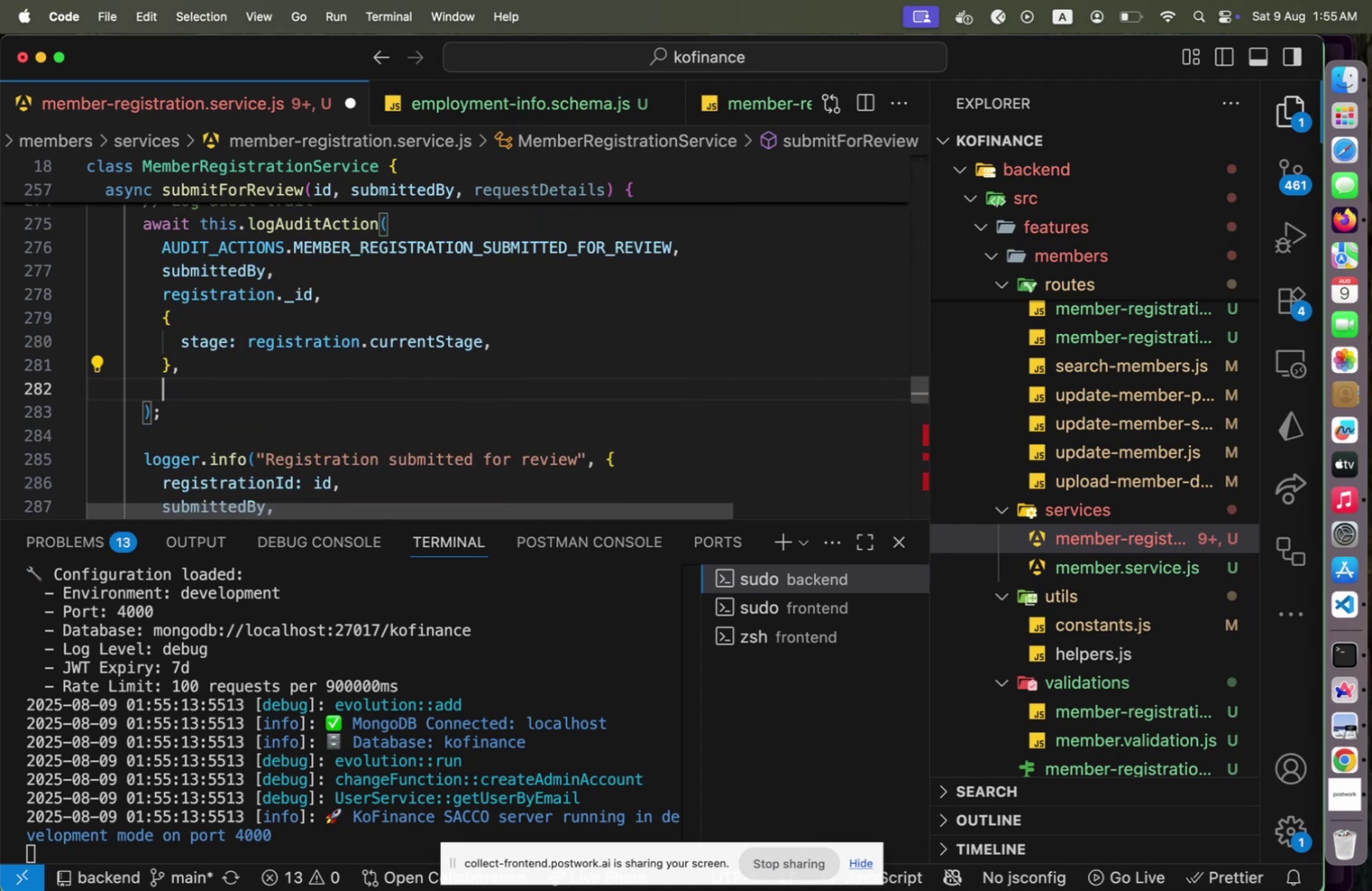 
type(request)
 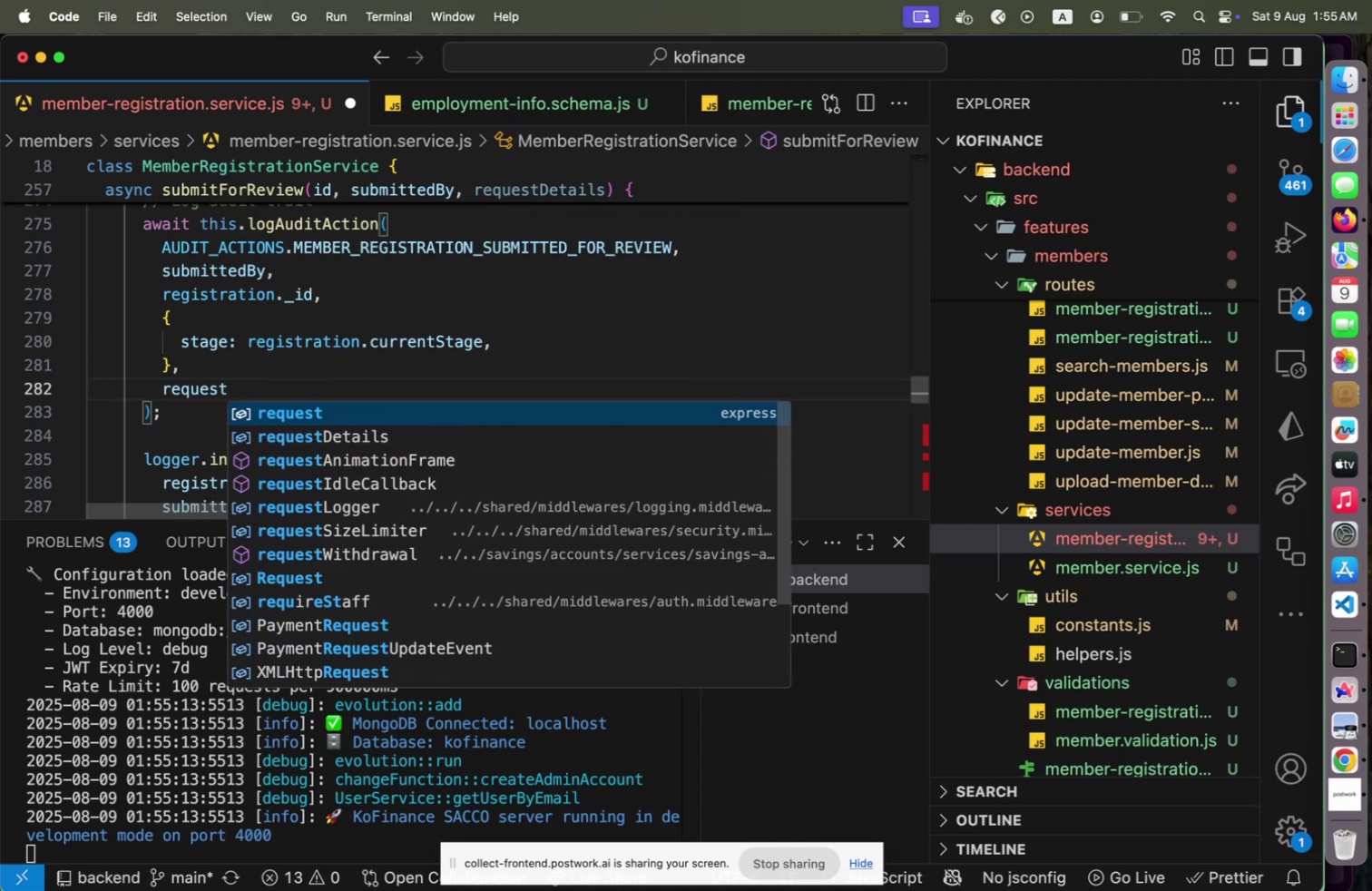 
key(ArrowDown)
 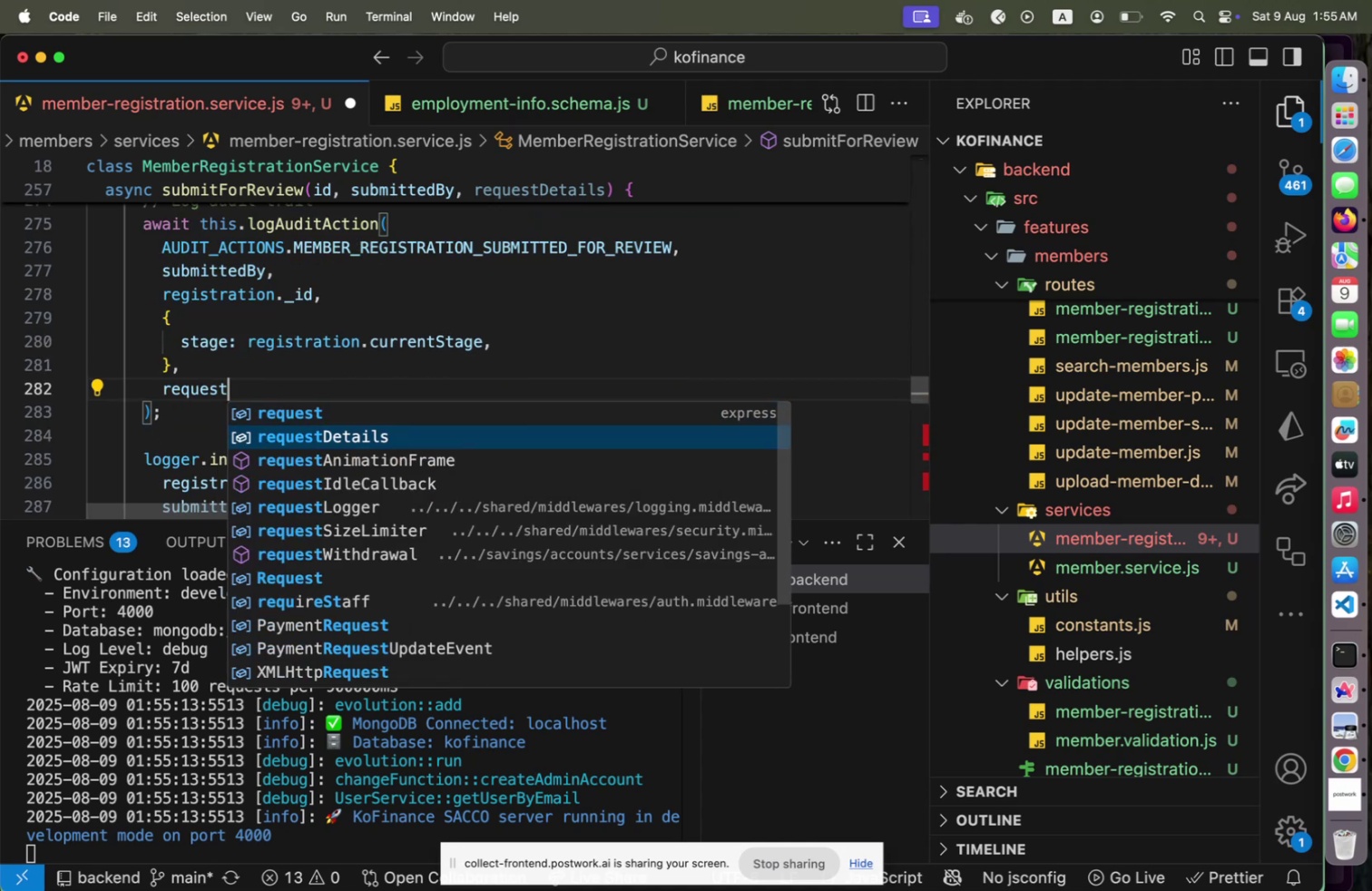 
key(Enter)
 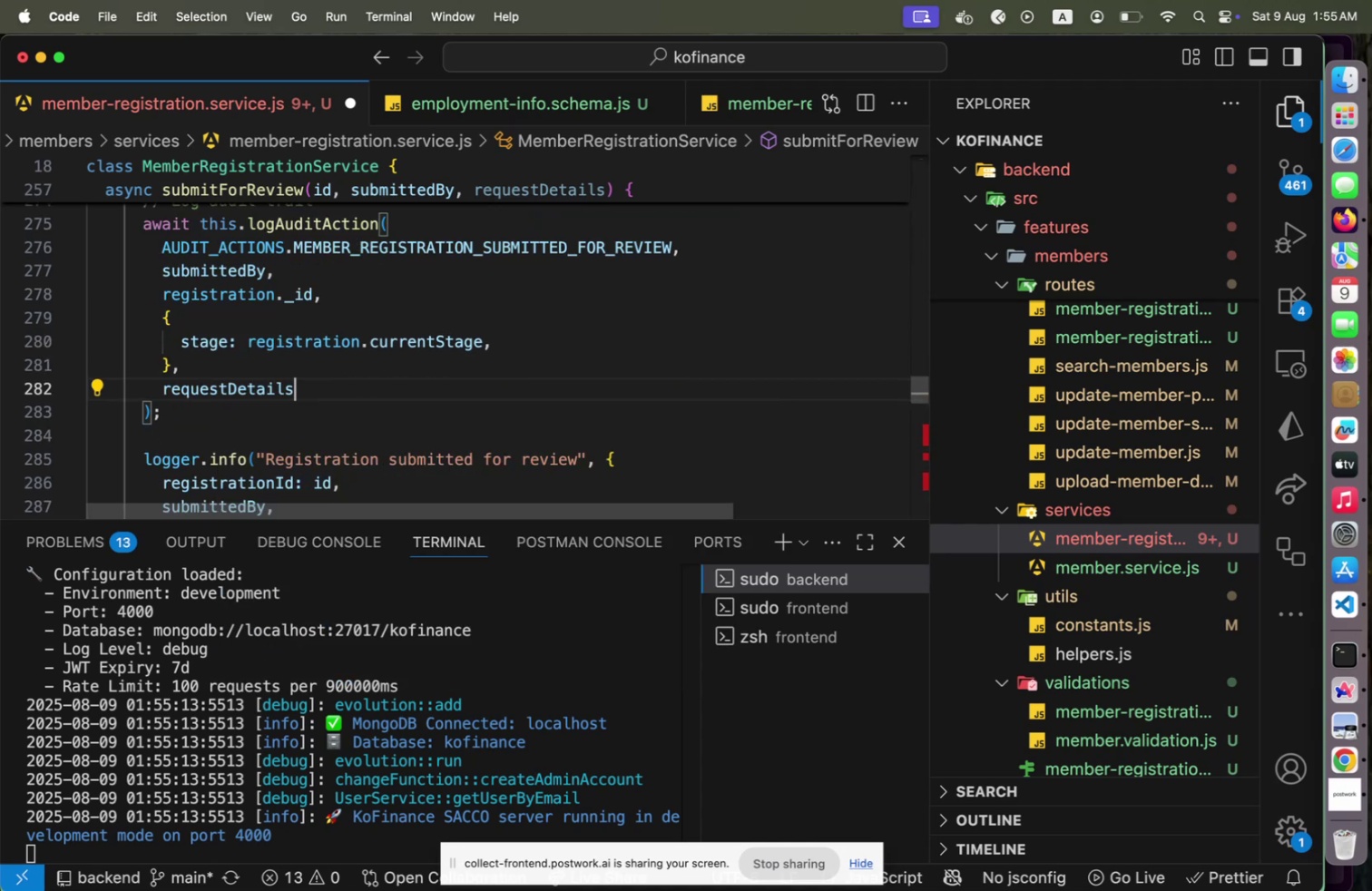 
key(ArrowUp)
 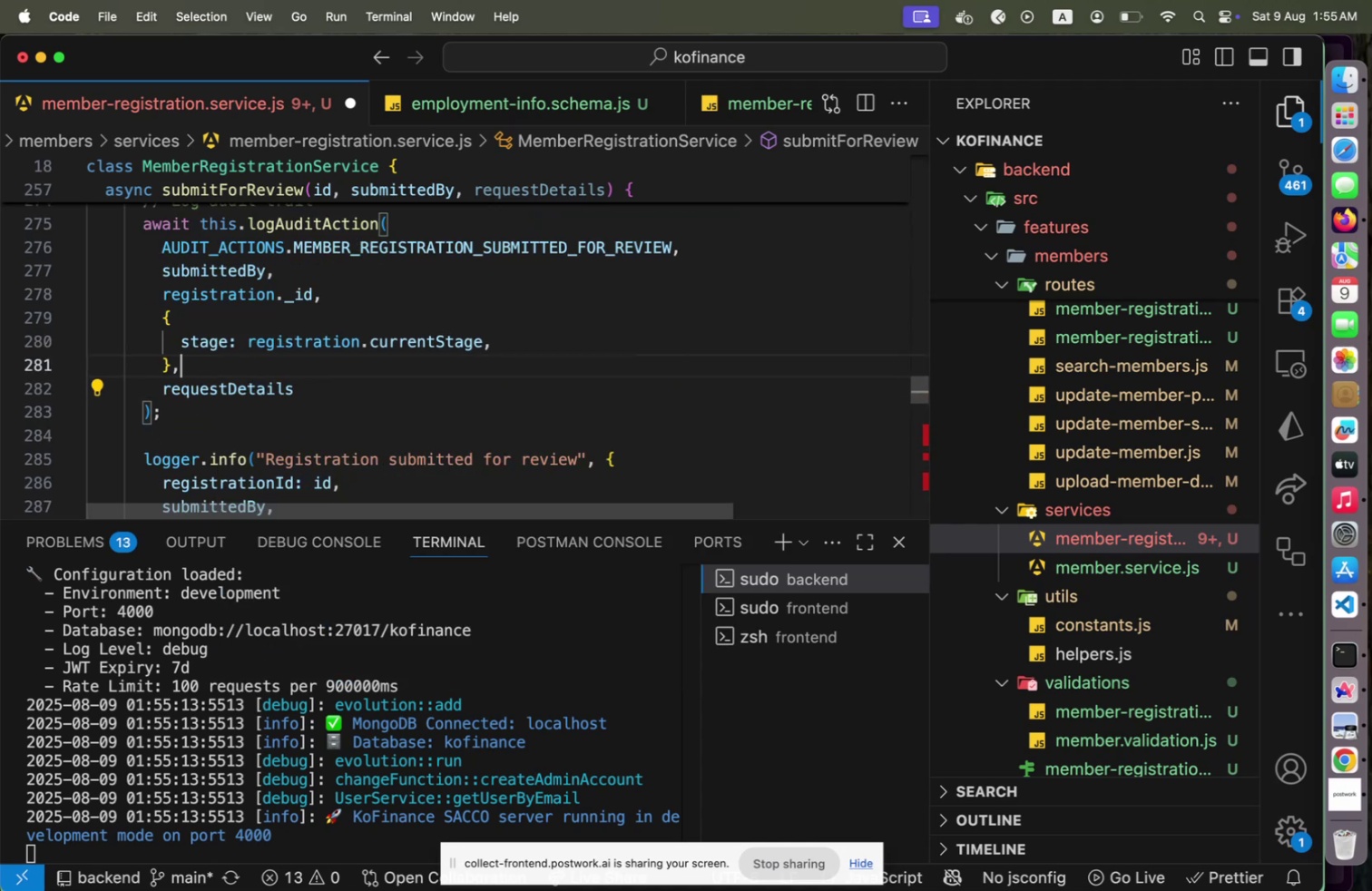 
key(Alt+Shift+F)
 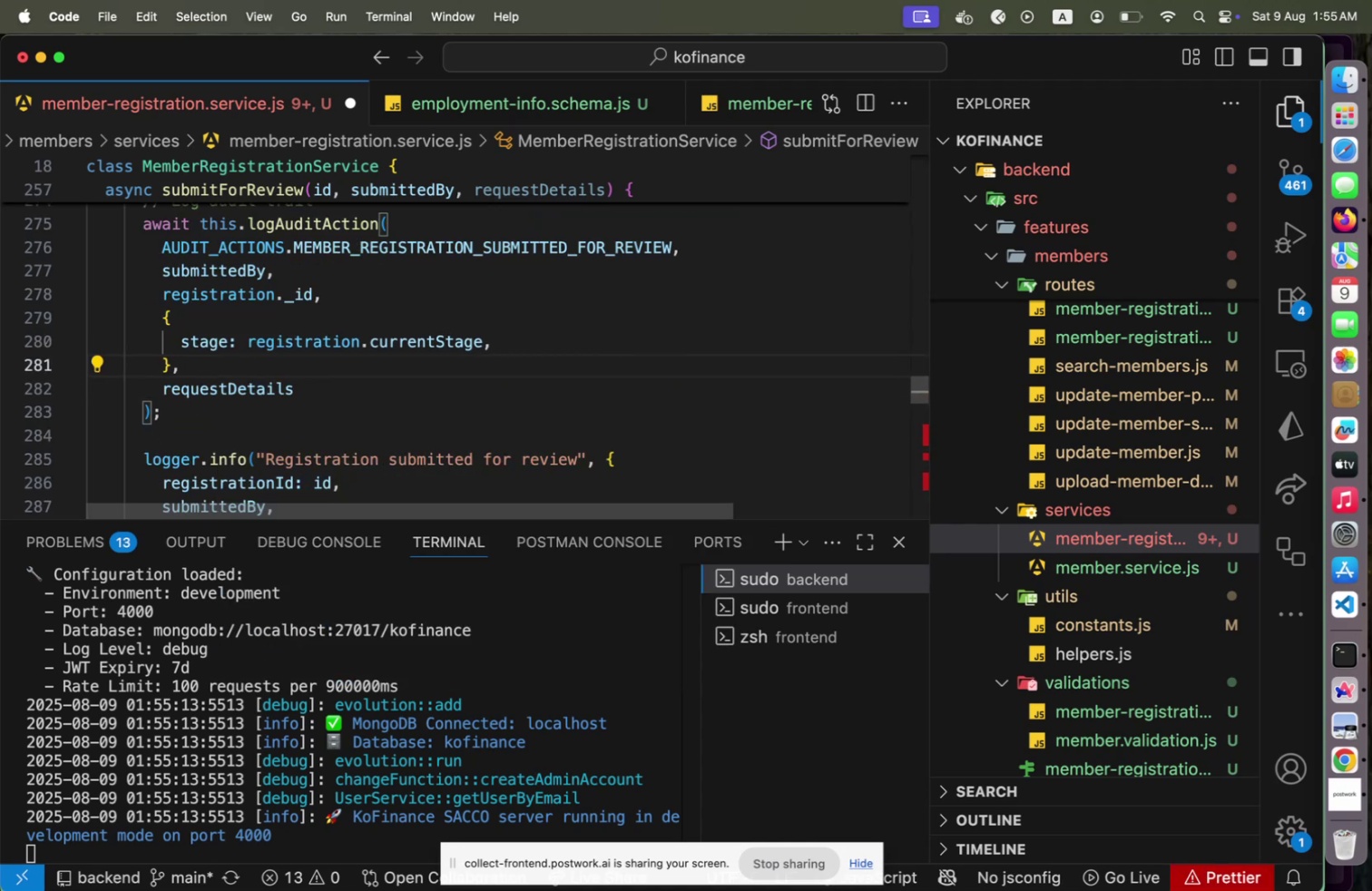 
scroll: coordinate [371, 425], scroll_direction: down, amount: 4.0
 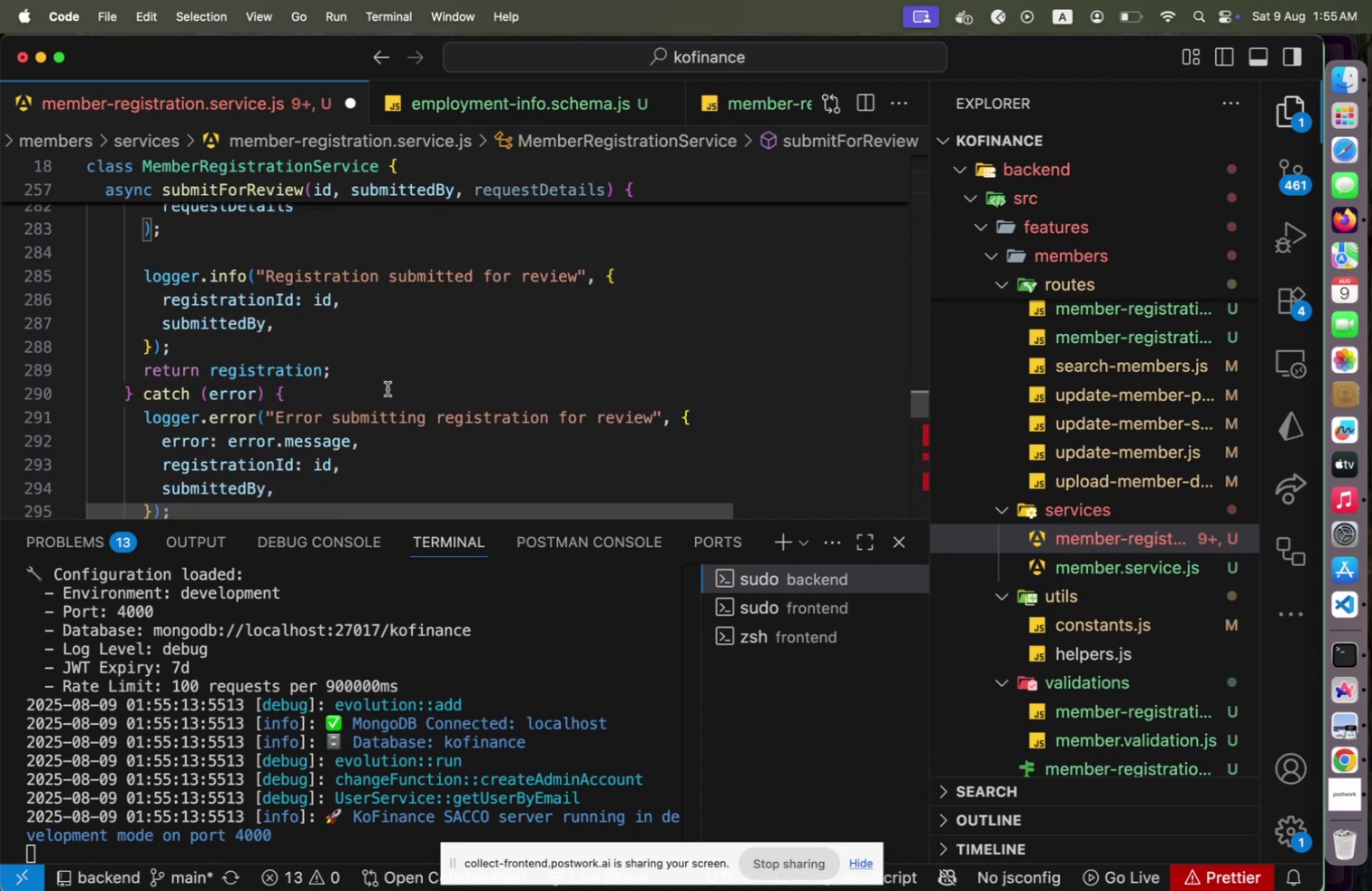 
left_click([391, 384])
 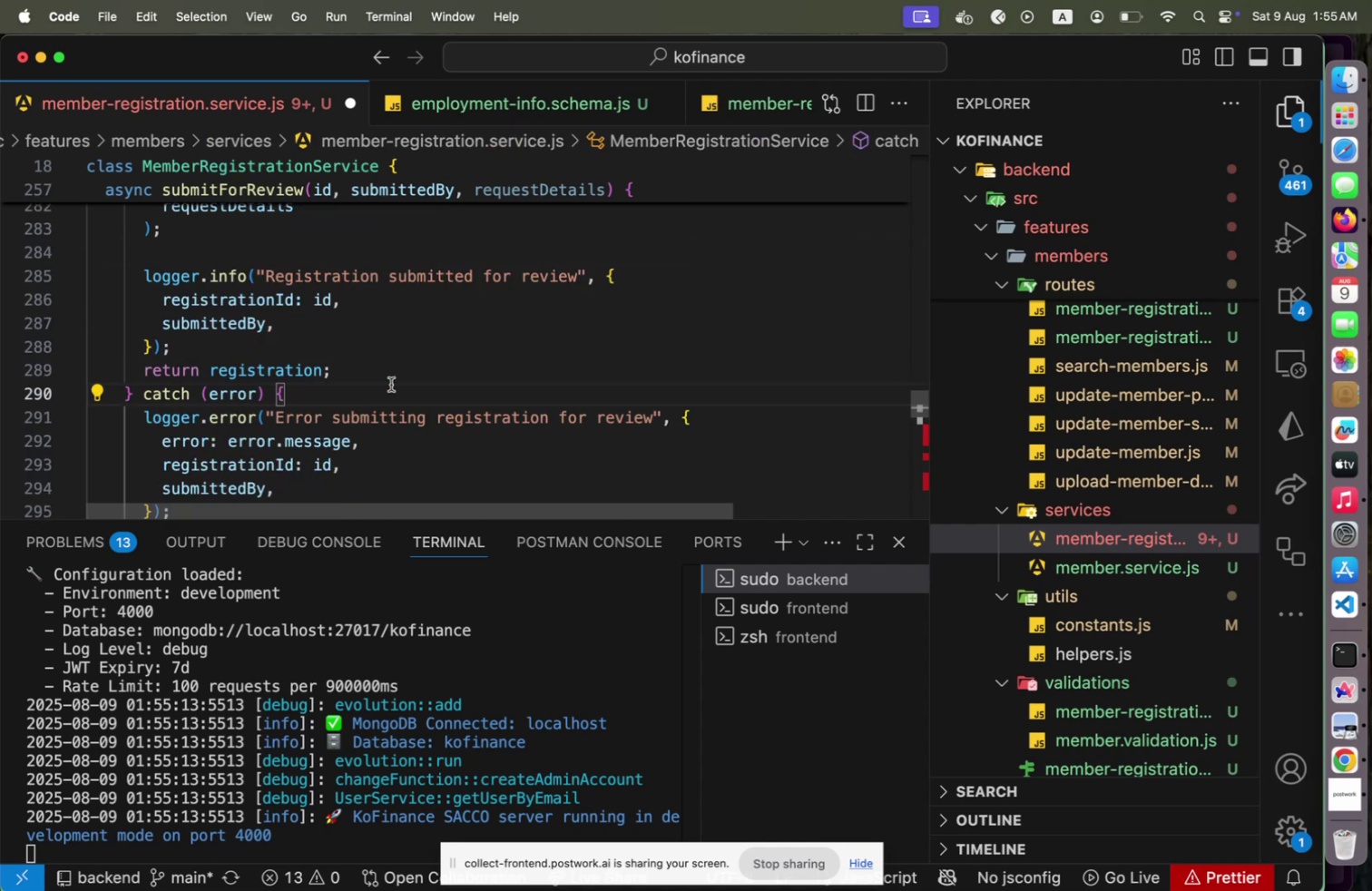 
key(Home)
 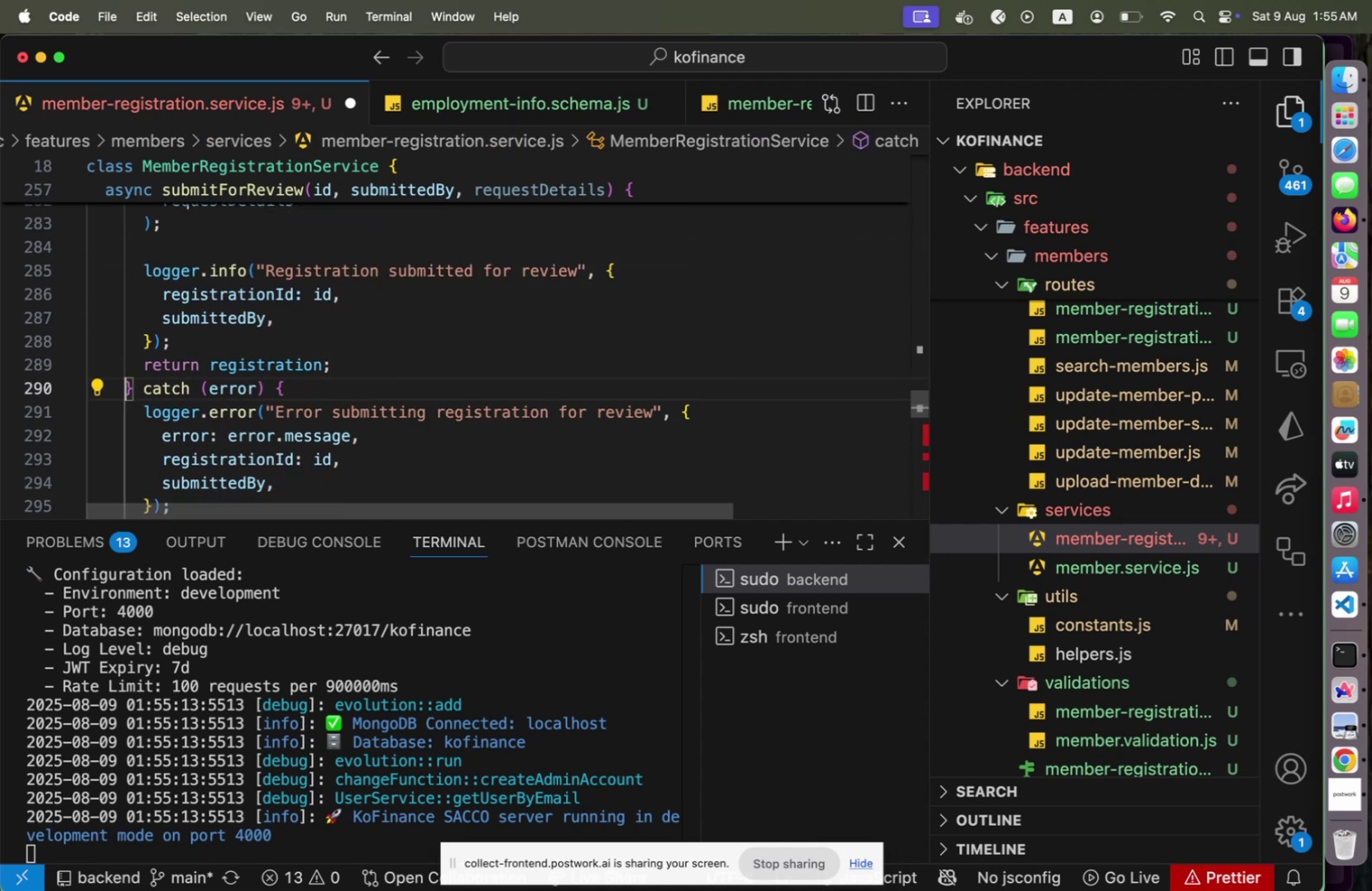 
hold_key(key=ArrowDown, duration=0.95)
 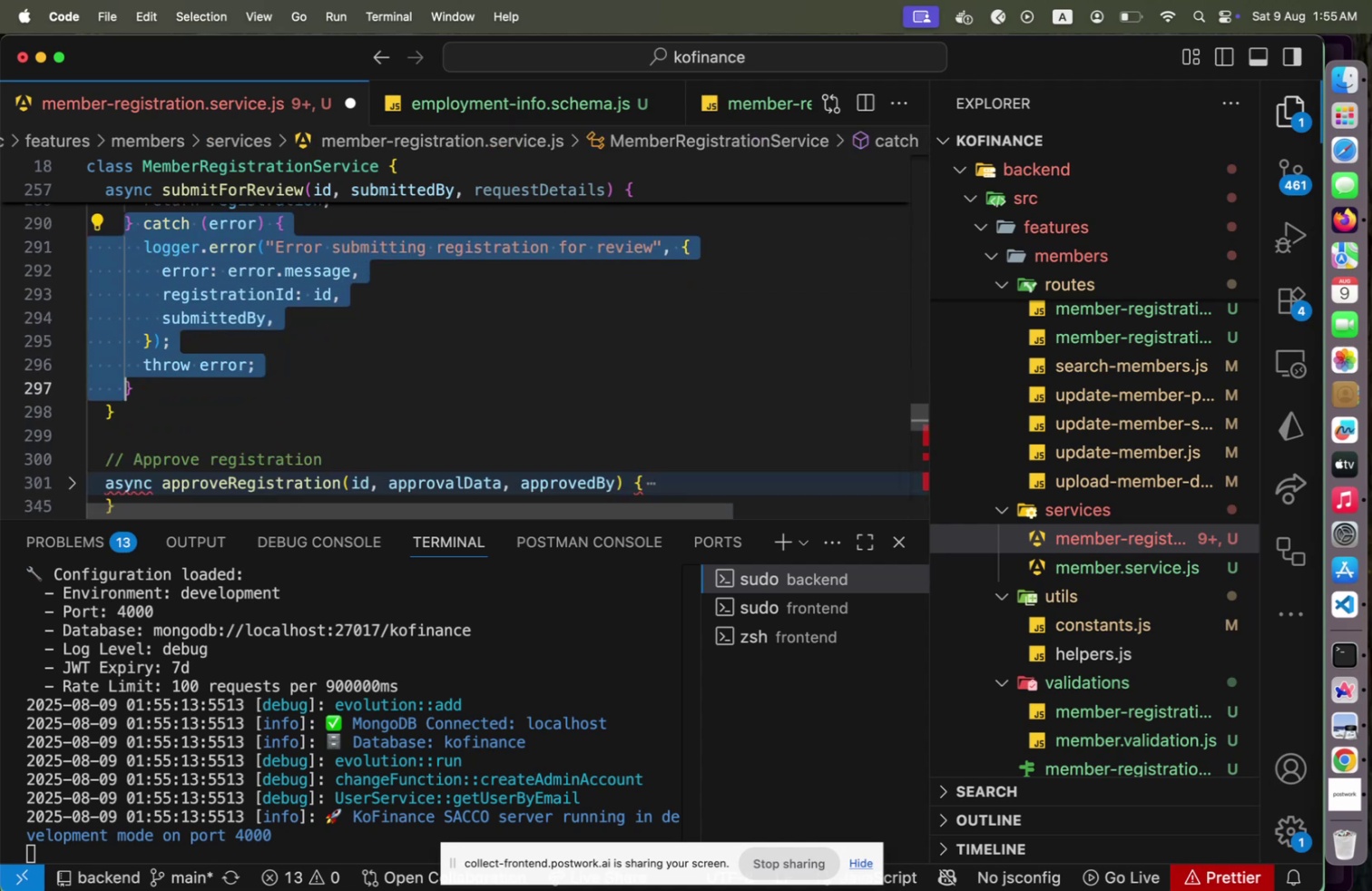 
key(Shift+End)
 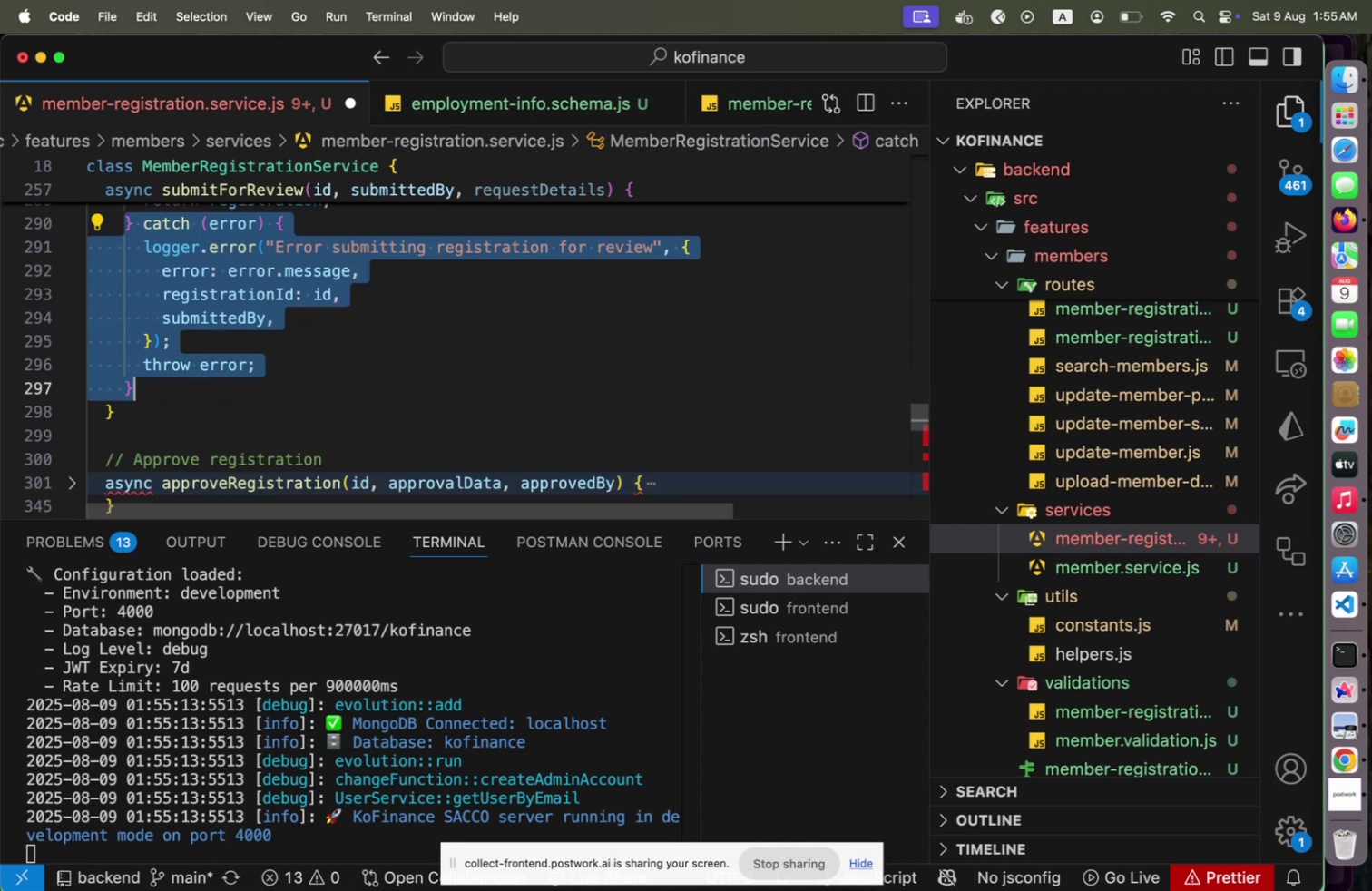 
key(Backspace)
 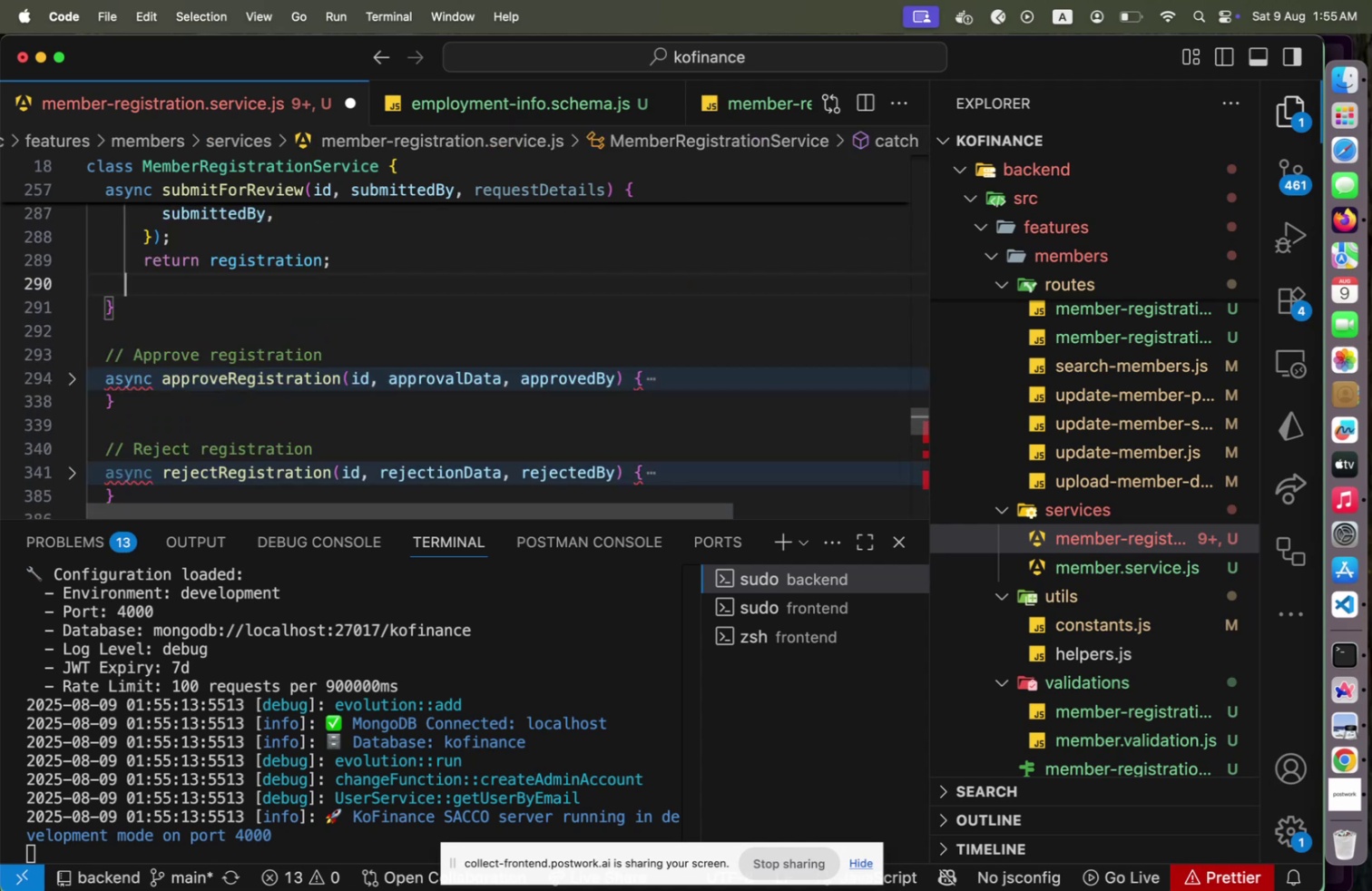 
key(Shift+Home)
 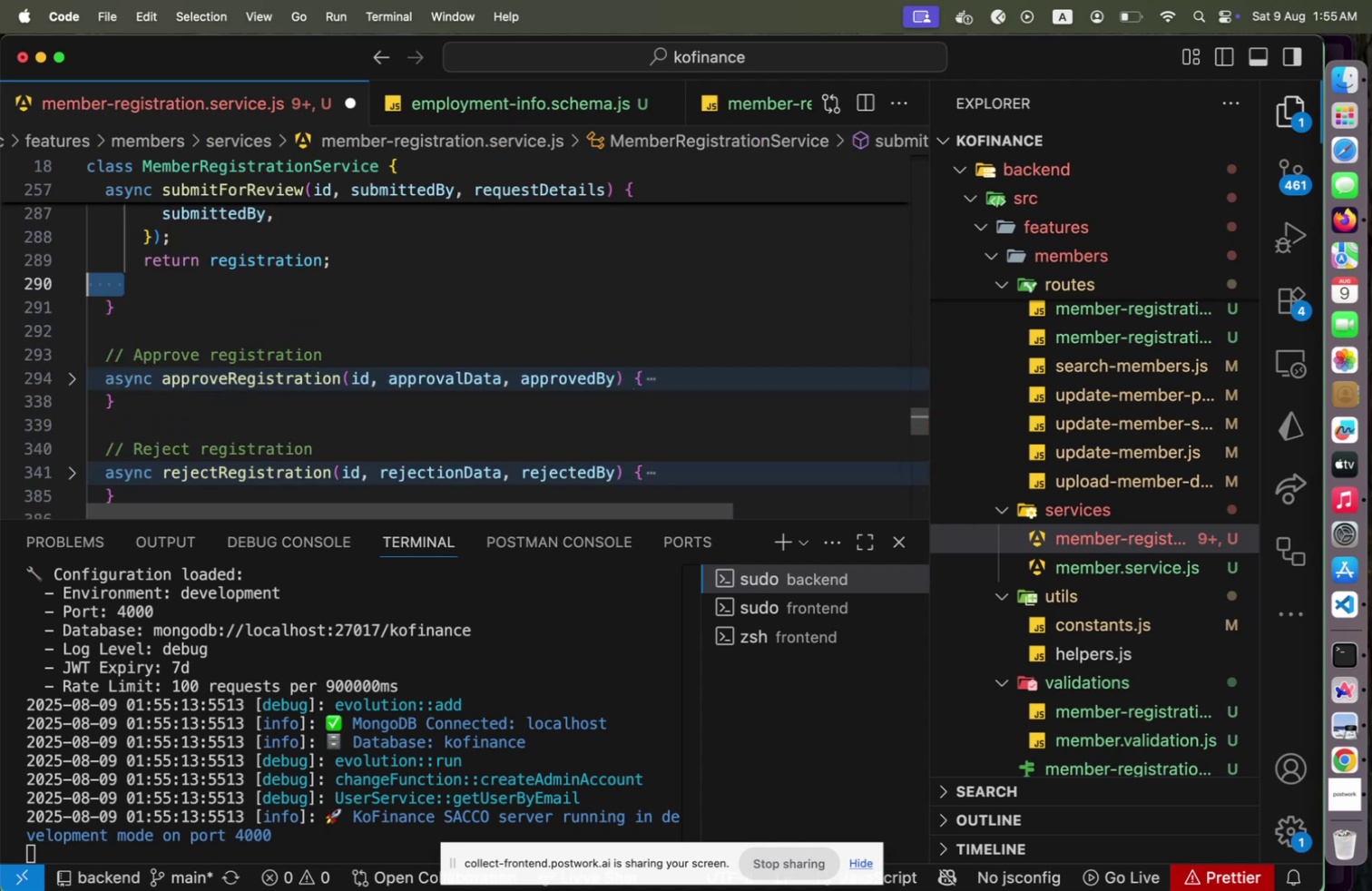 
key(Backspace)
 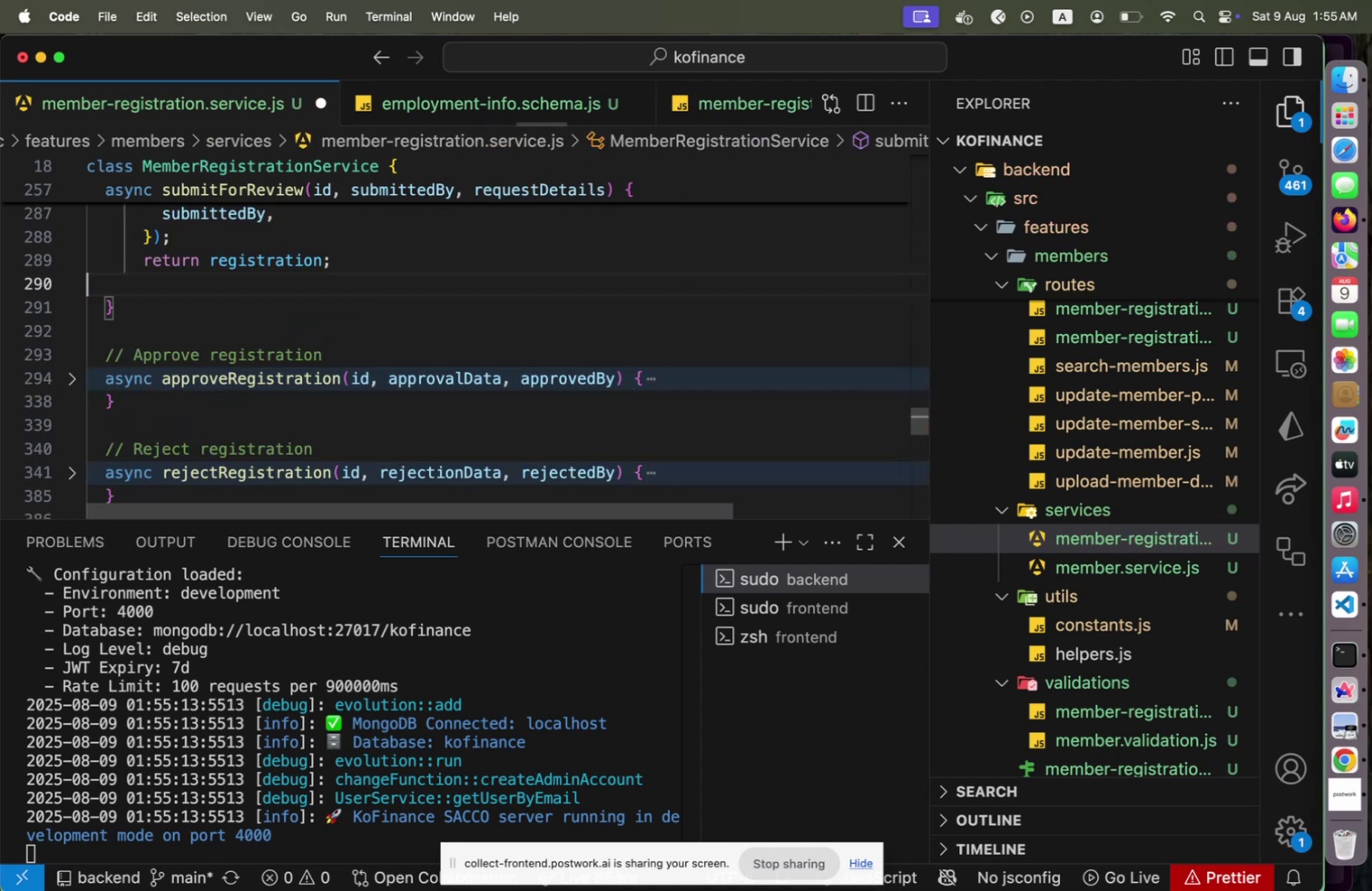 
key(Backspace)
 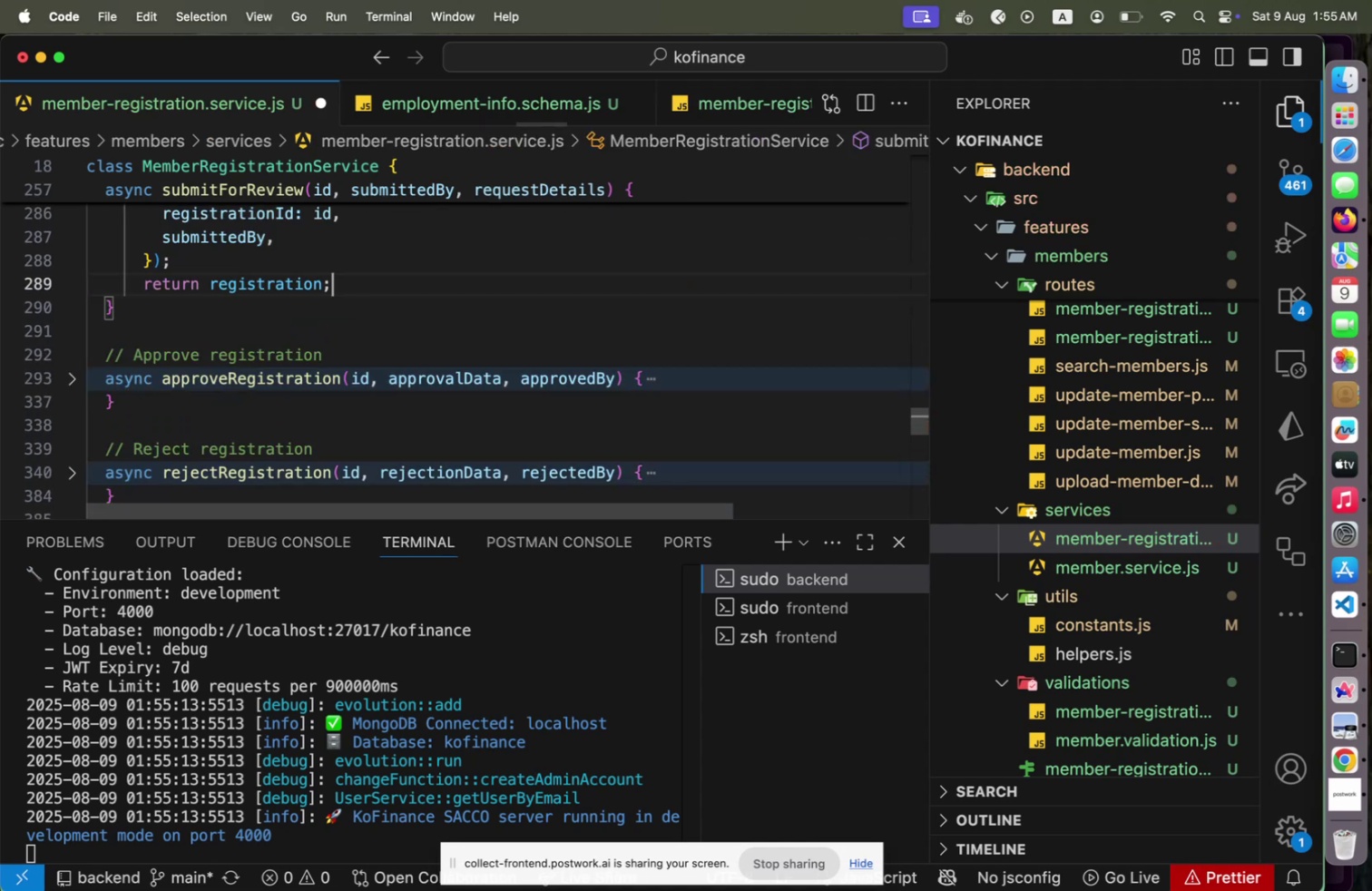 
key(ArrowUp)
 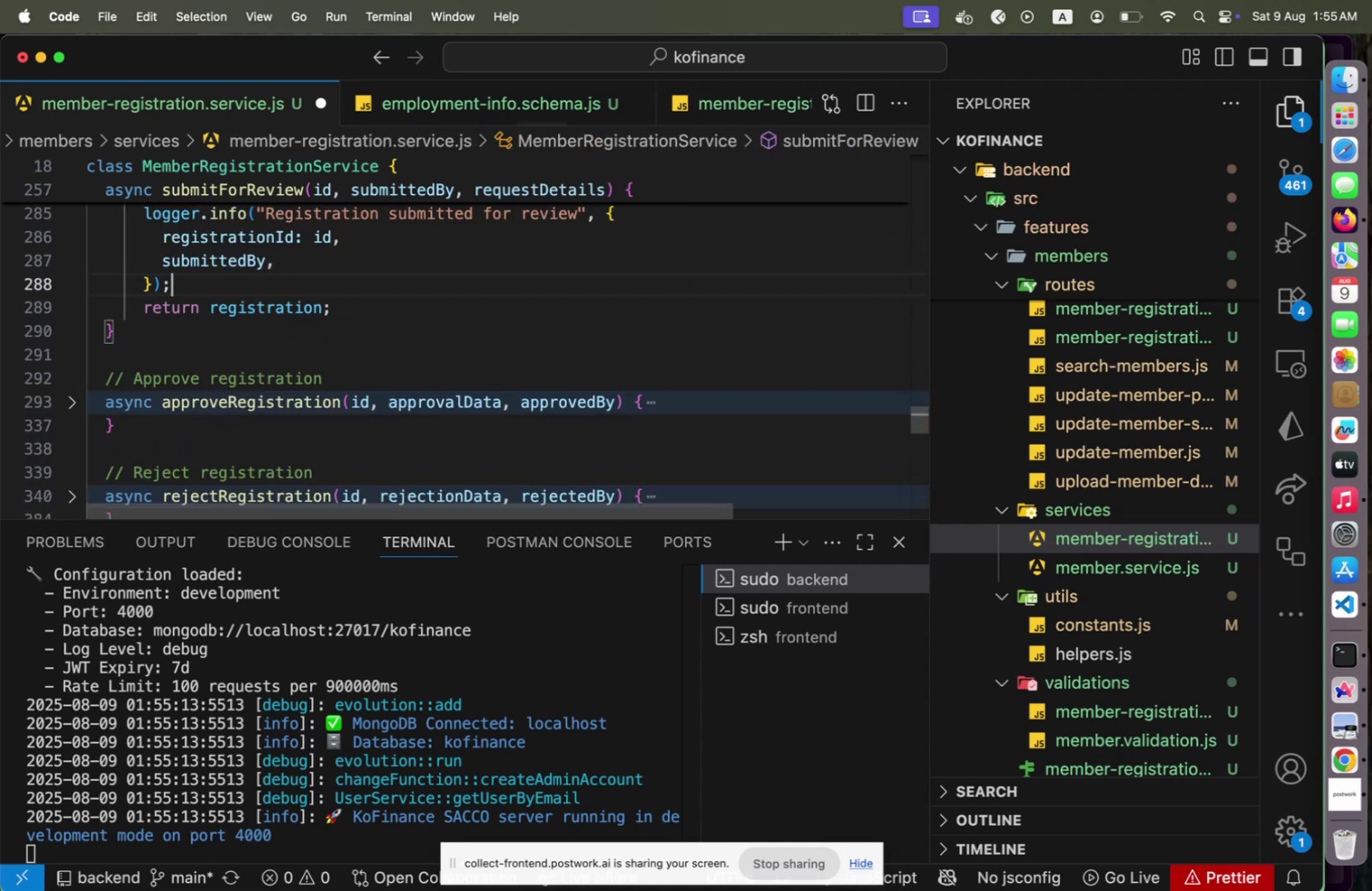 
key(Enter)
 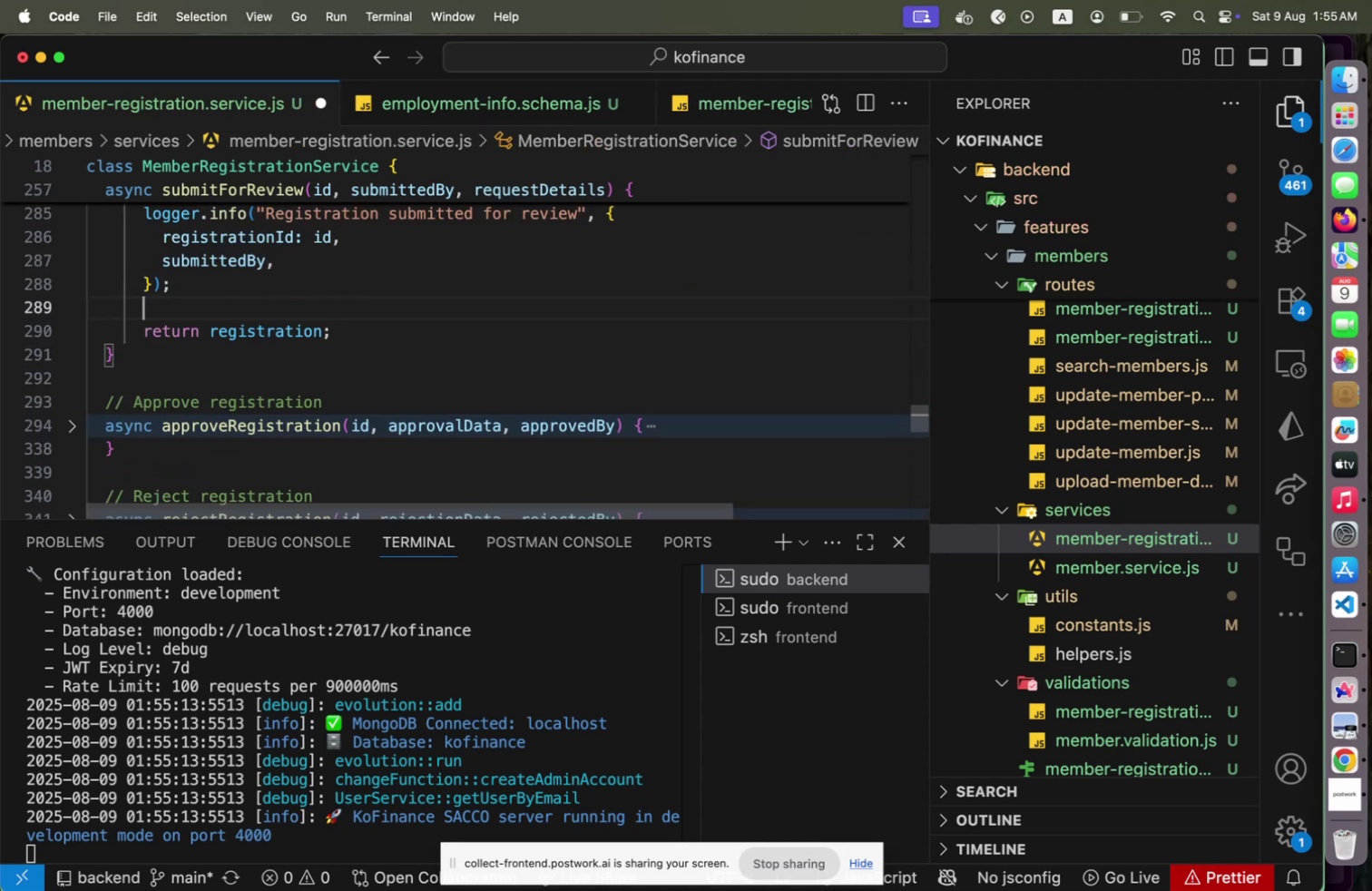 
key(Alt+Shift+F)
 